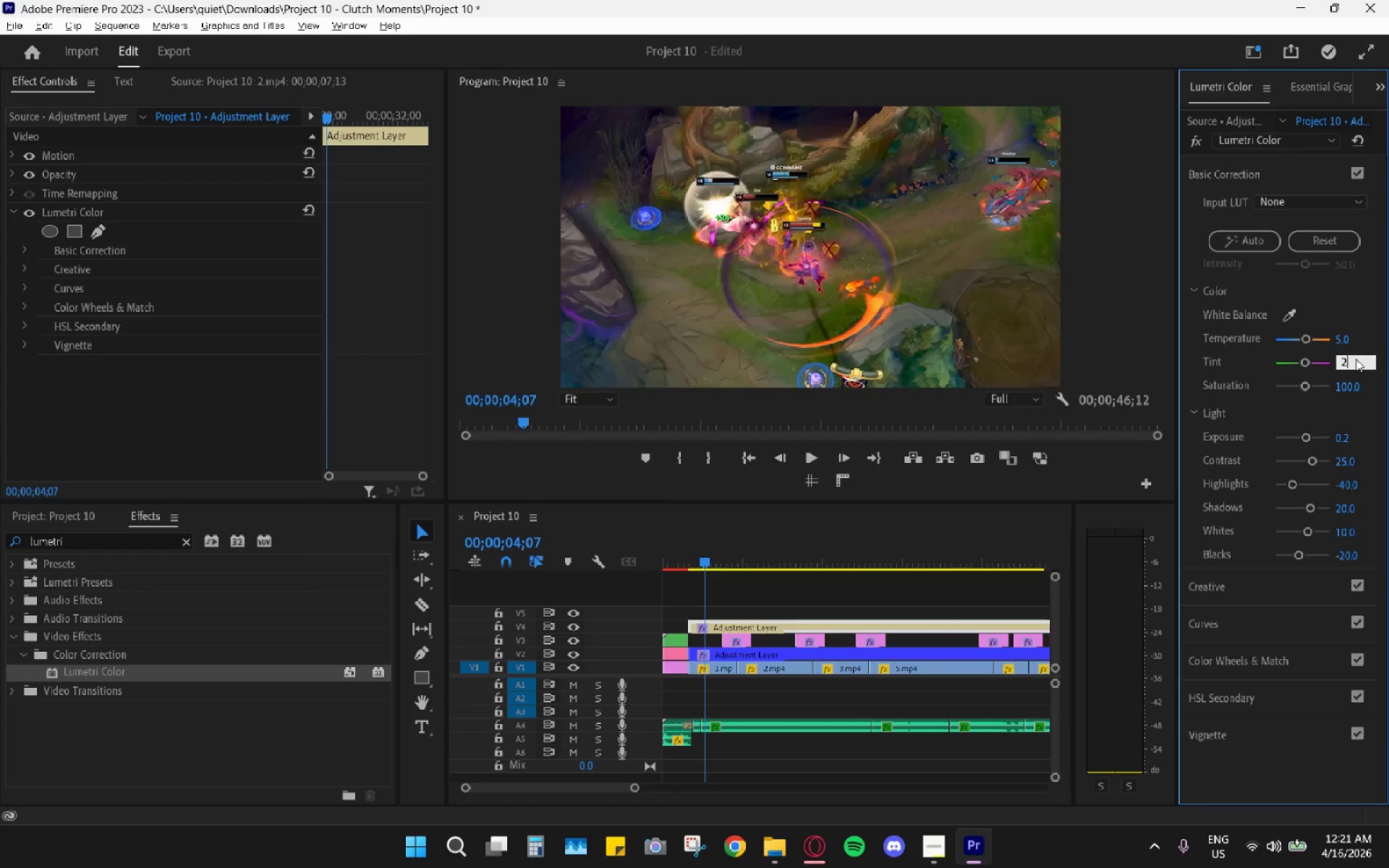 
key(Enter)
 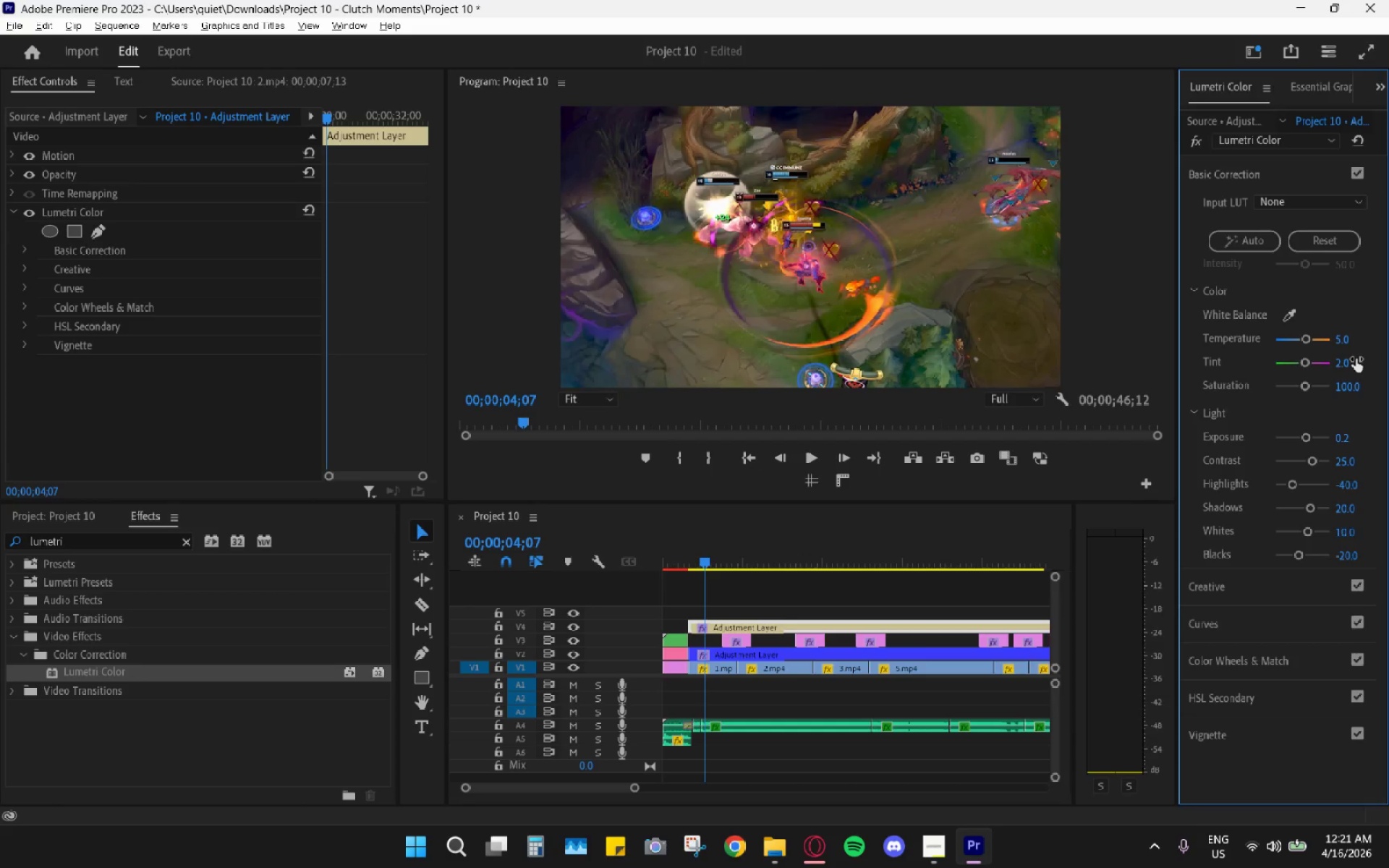 
key(Alt+AltLeft)
 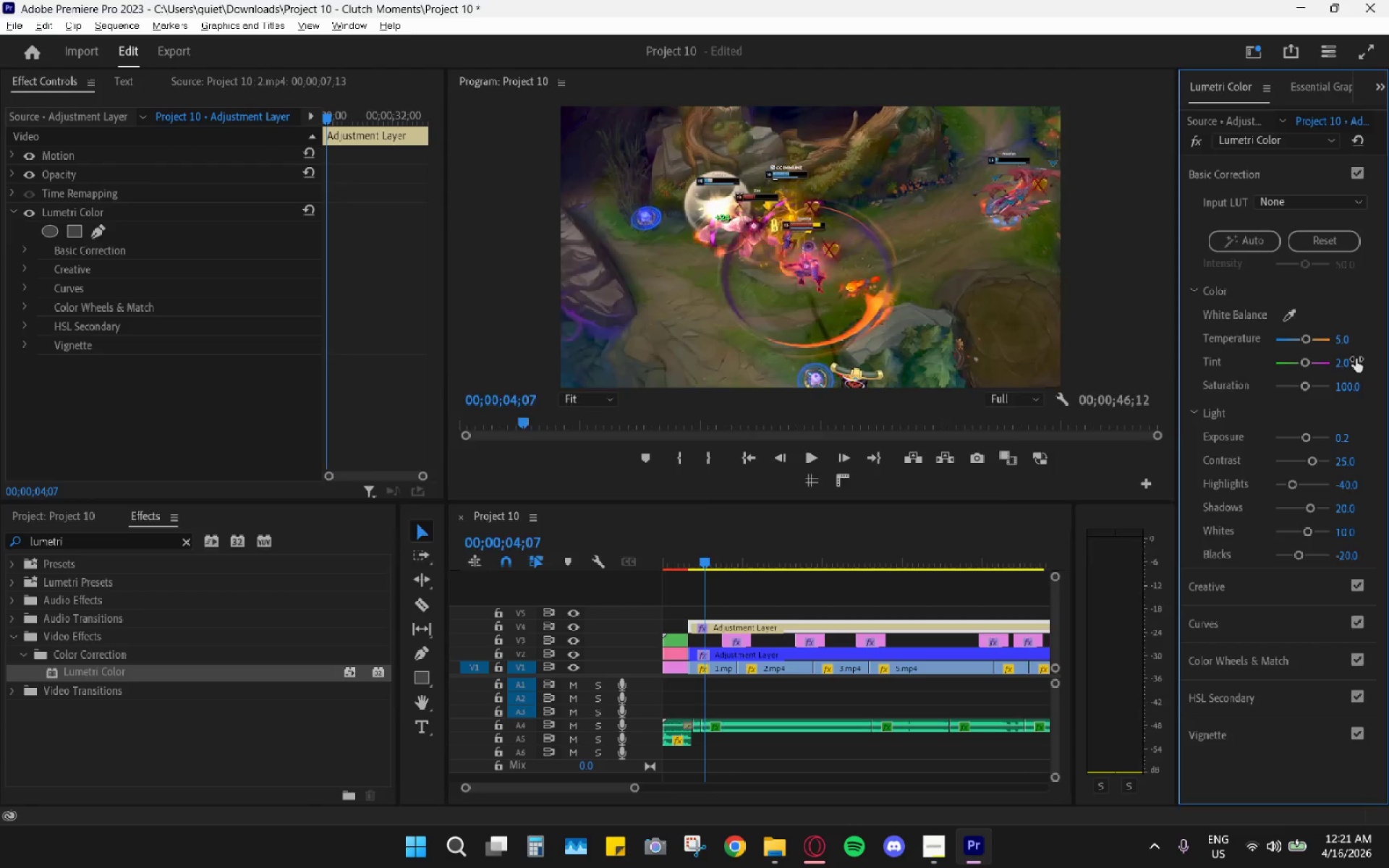 
key(Alt+Tab)
 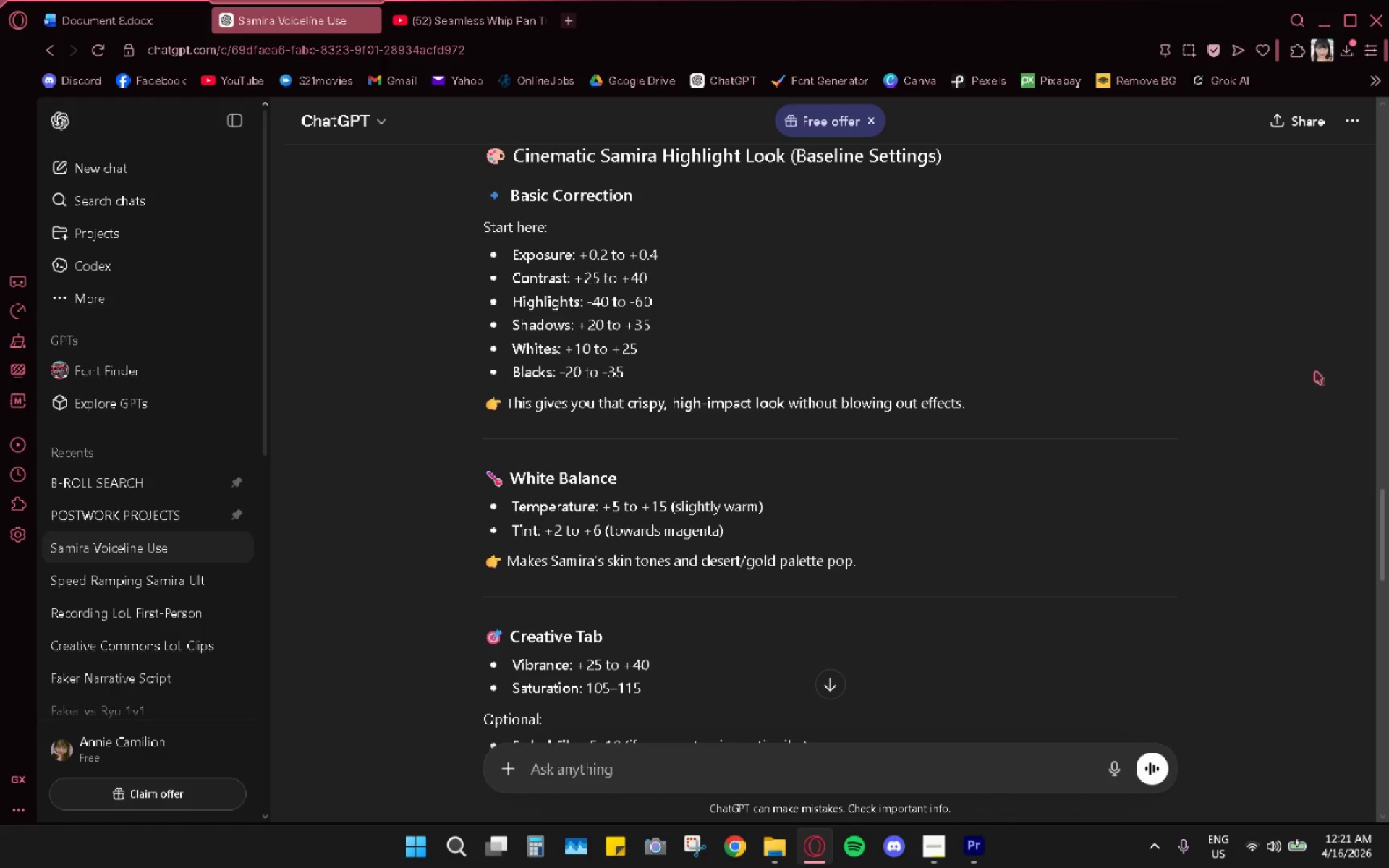 
scroll: coordinate [941, 548], scroll_direction: down, amount: 3.0
 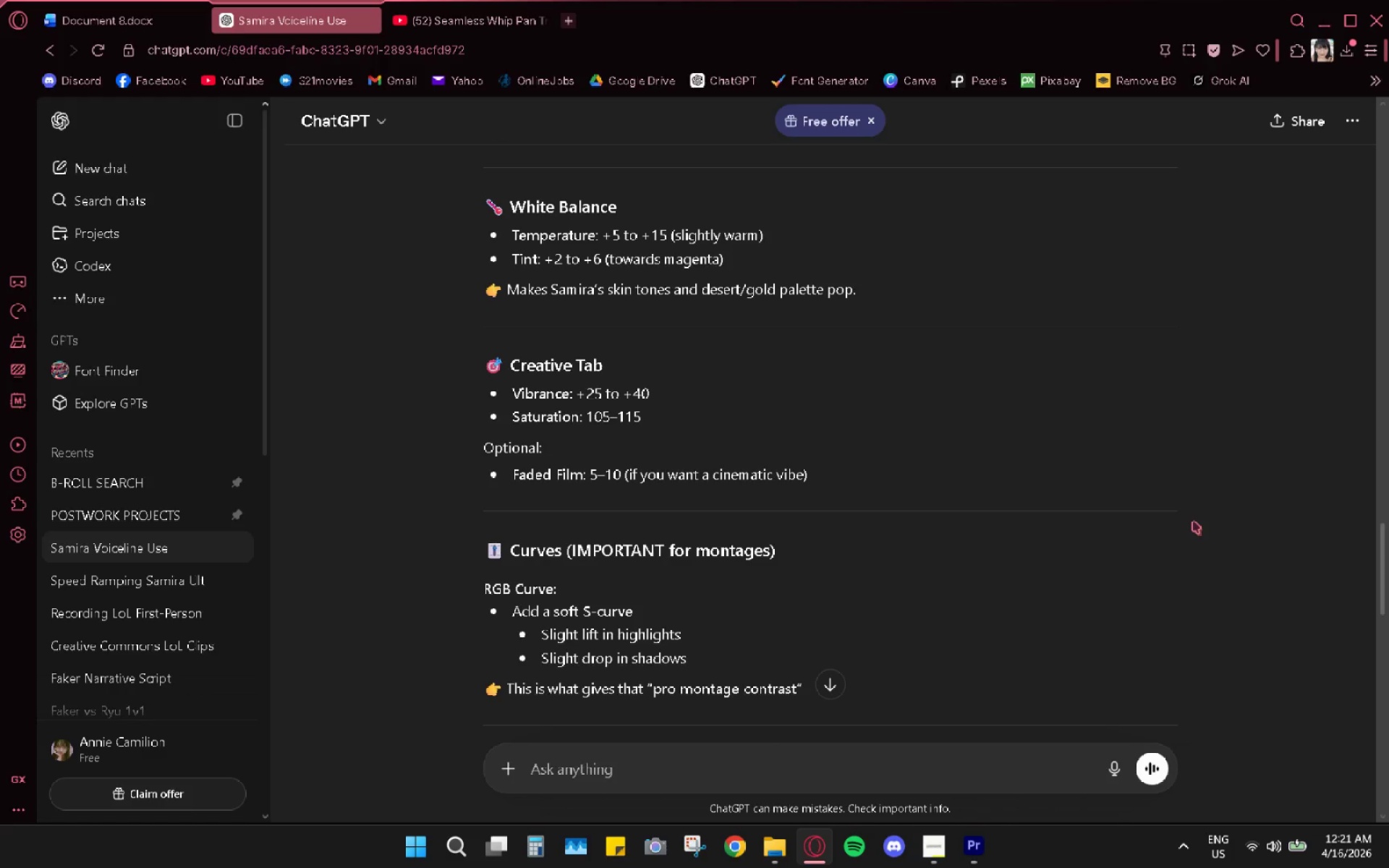 
key(Alt+AltLeft)
 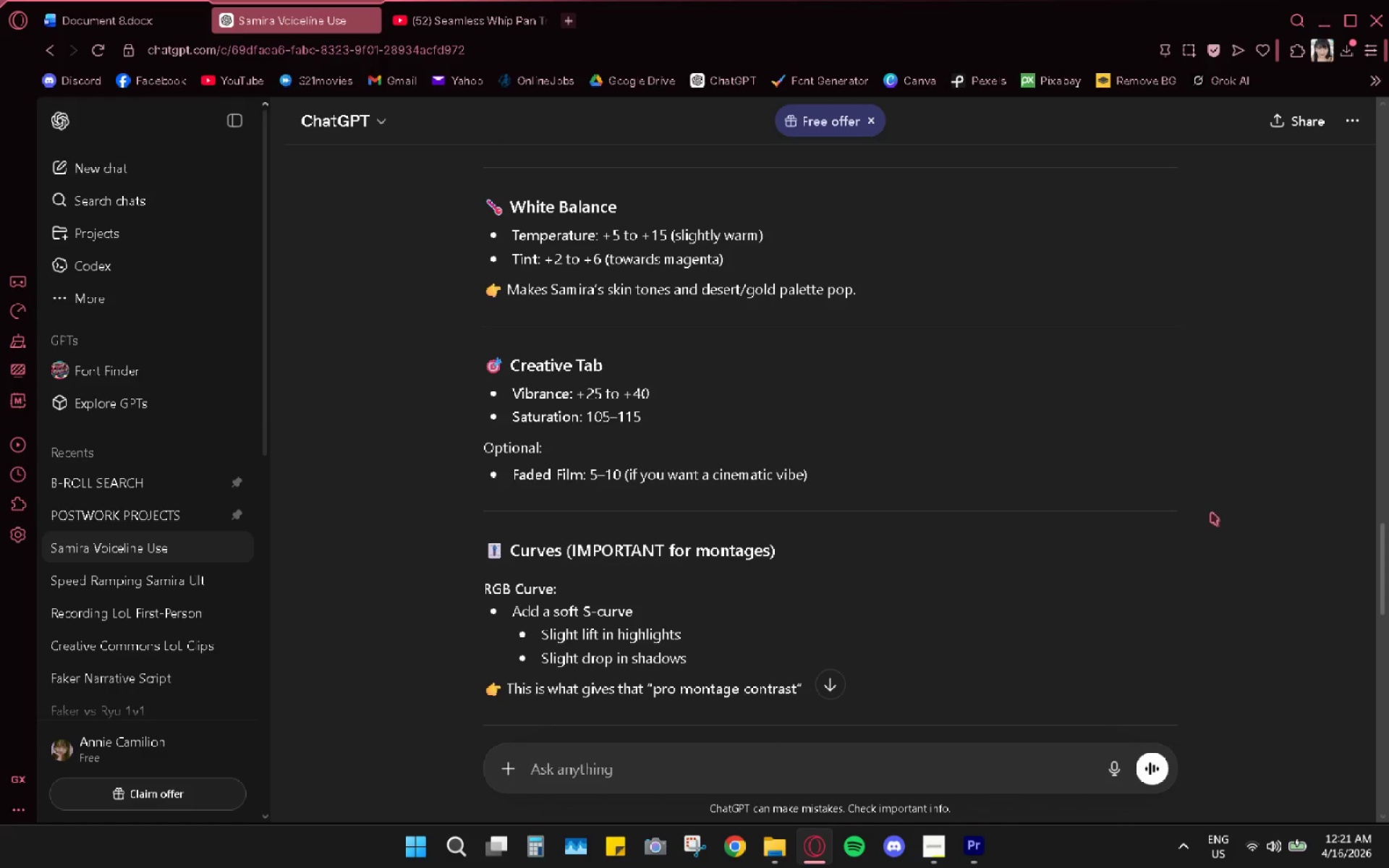 
key(Alt+Tab)
 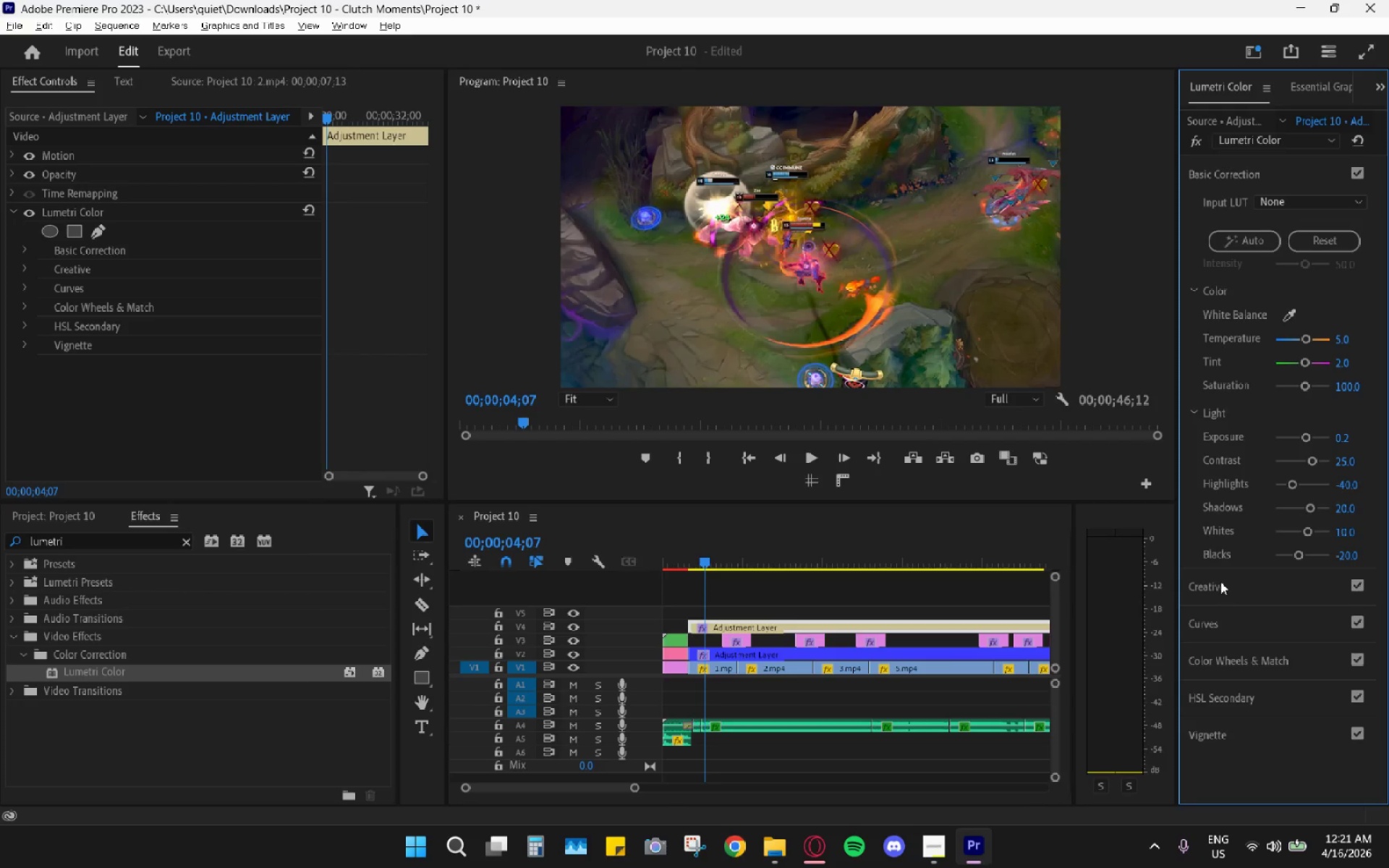 
left_click([1212, 585])
 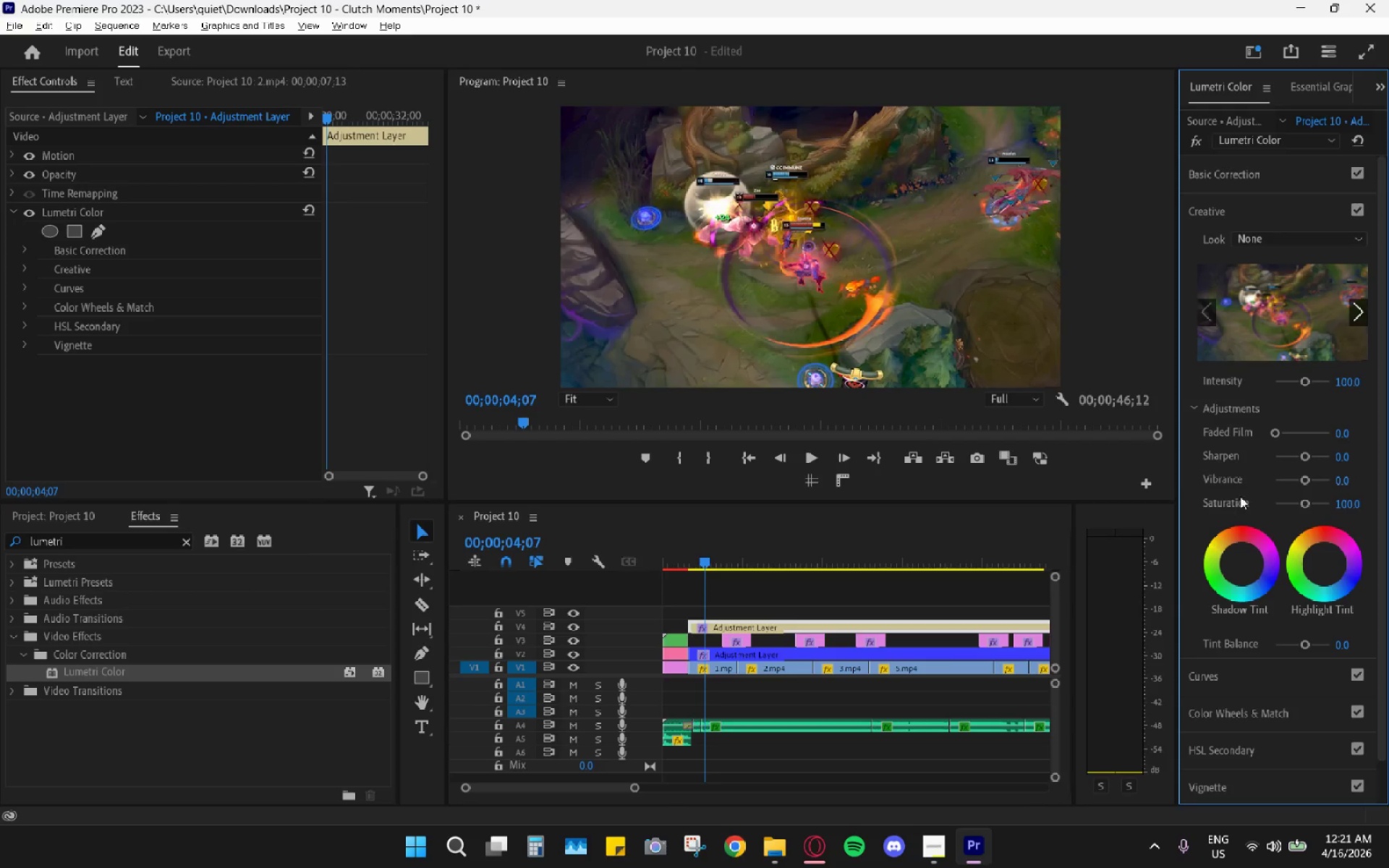 
left_click([1339, 482])
 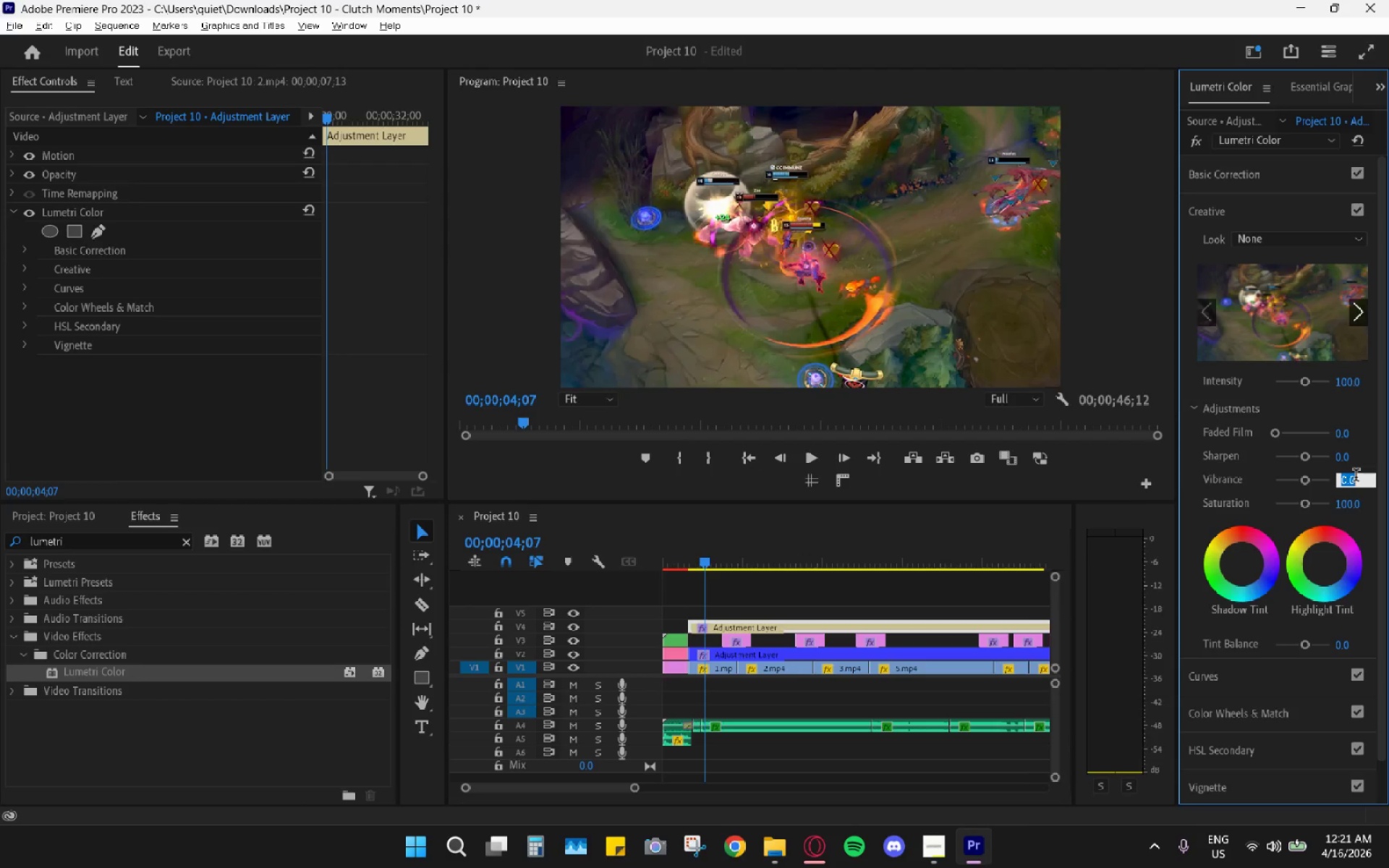 
type(25)
 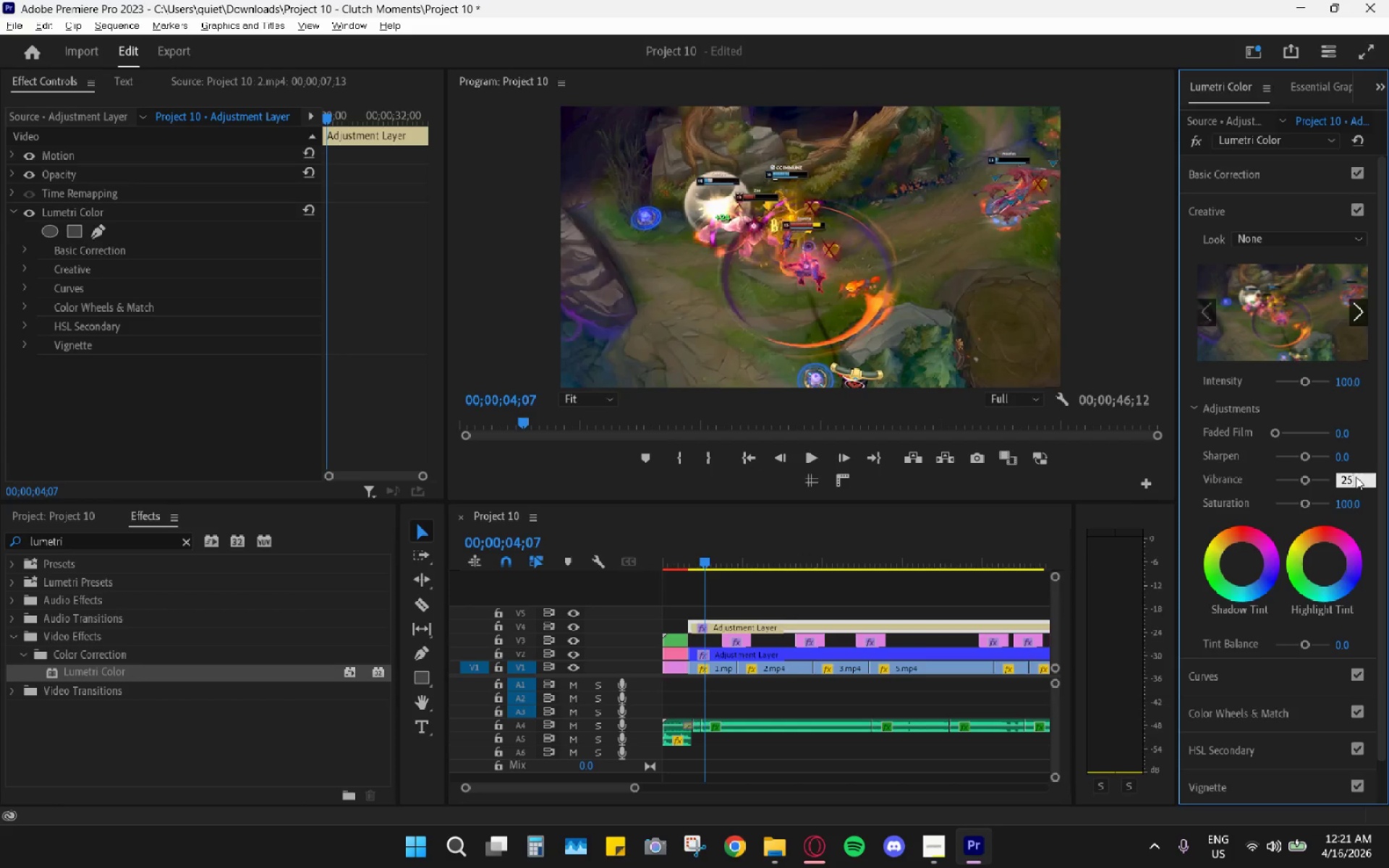 
key(Enter)
 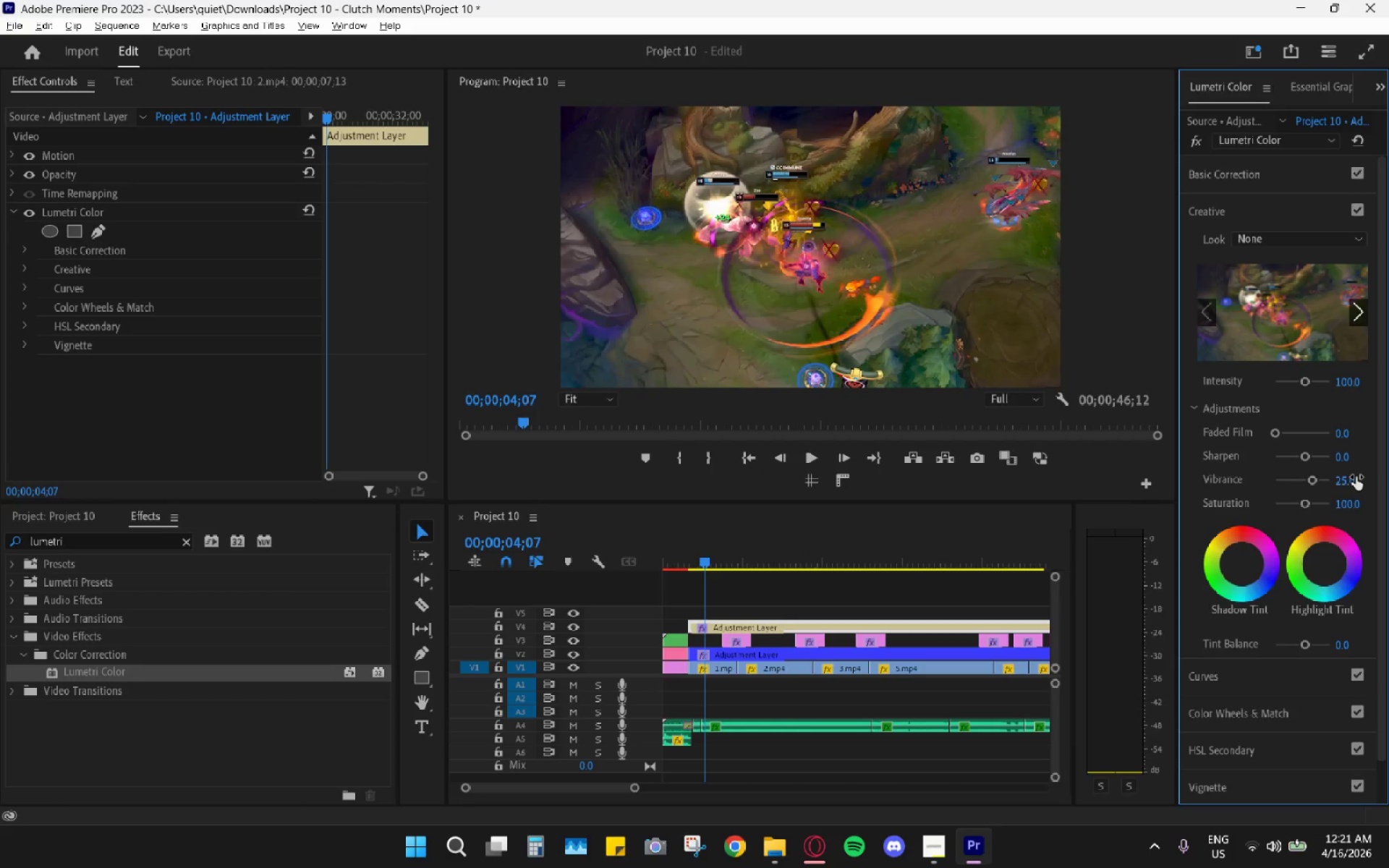 
key(Alt+AltLeft)
 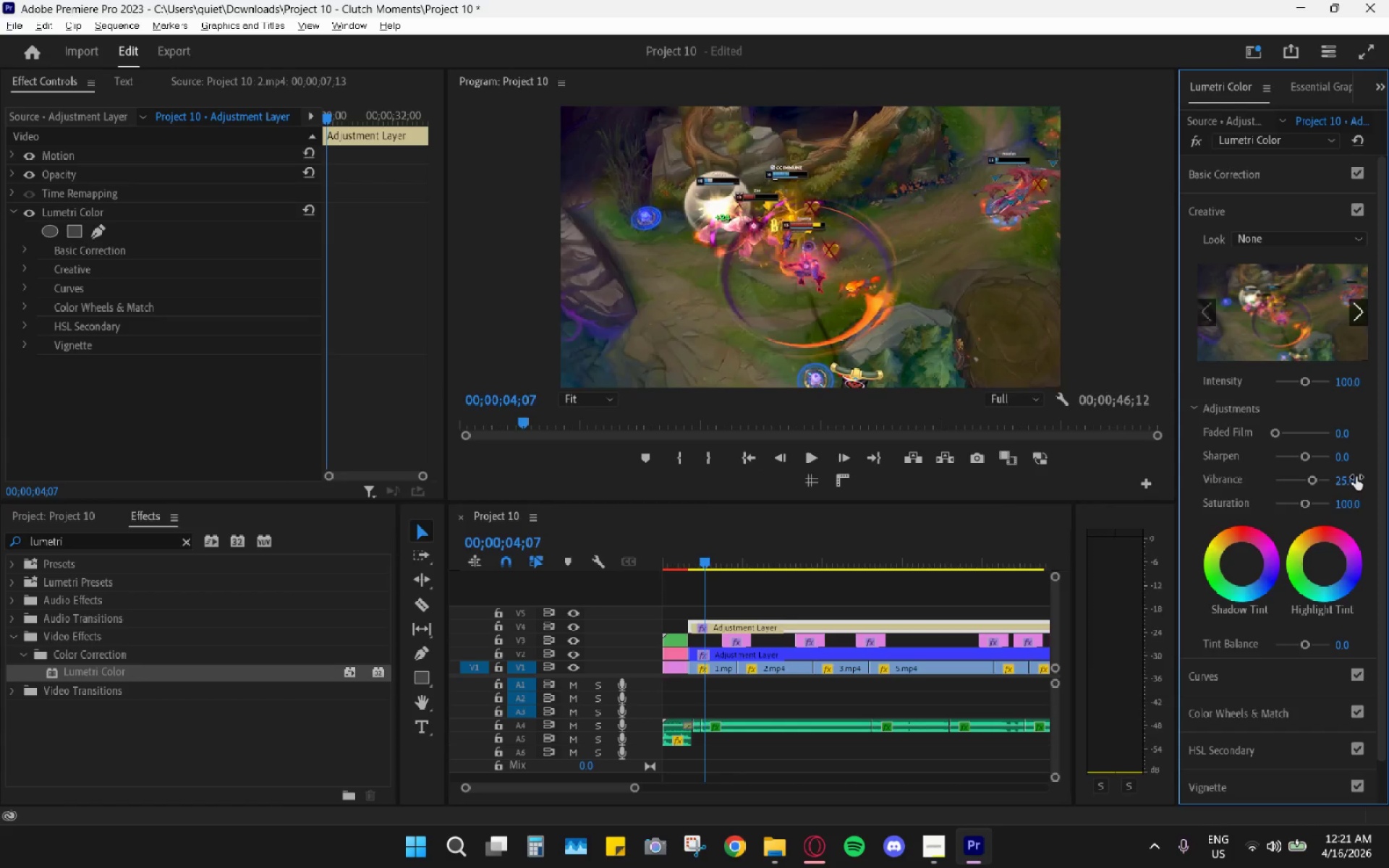 
key(Alt+Tab)
 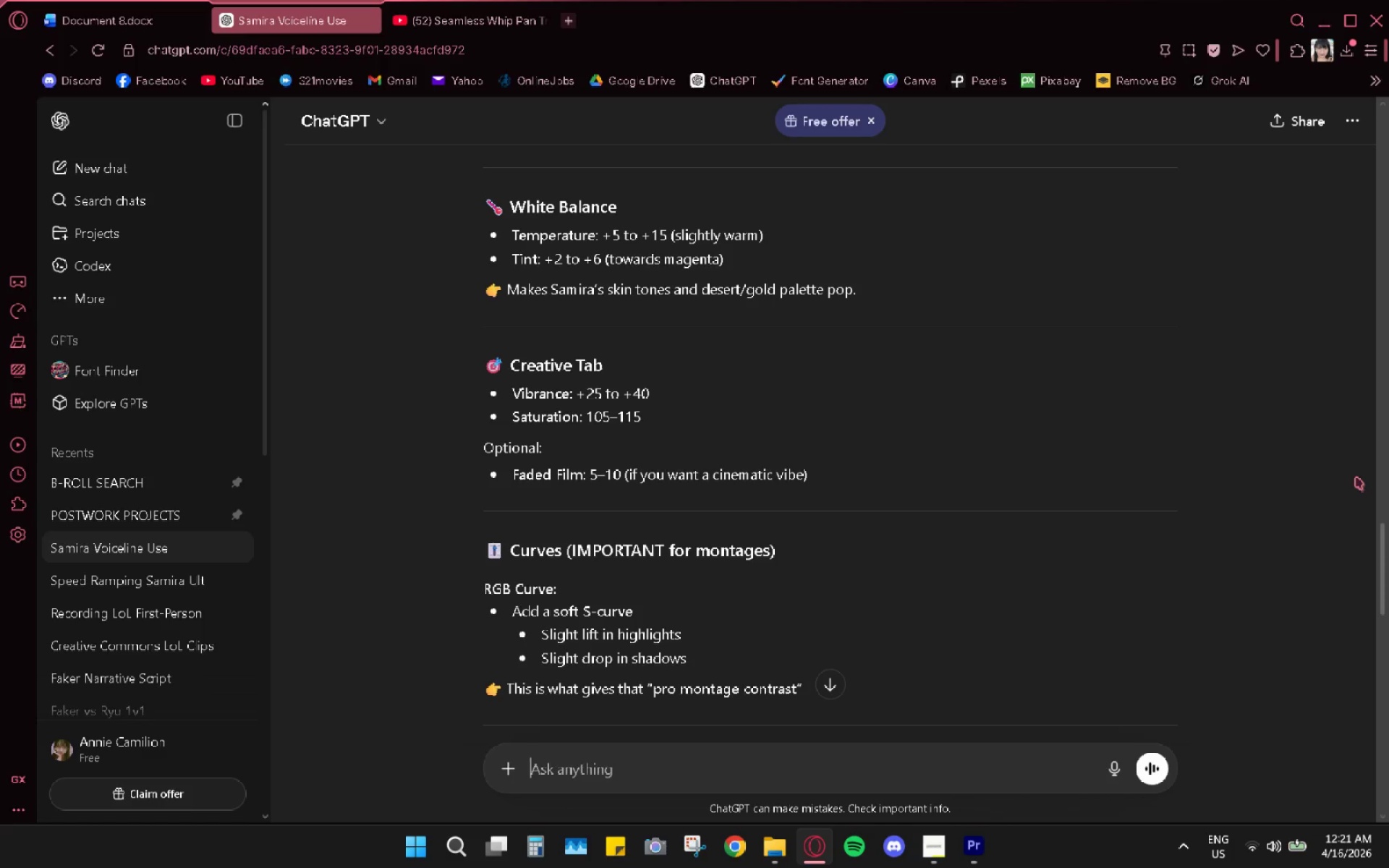 
key(Alt+AltLeft)
 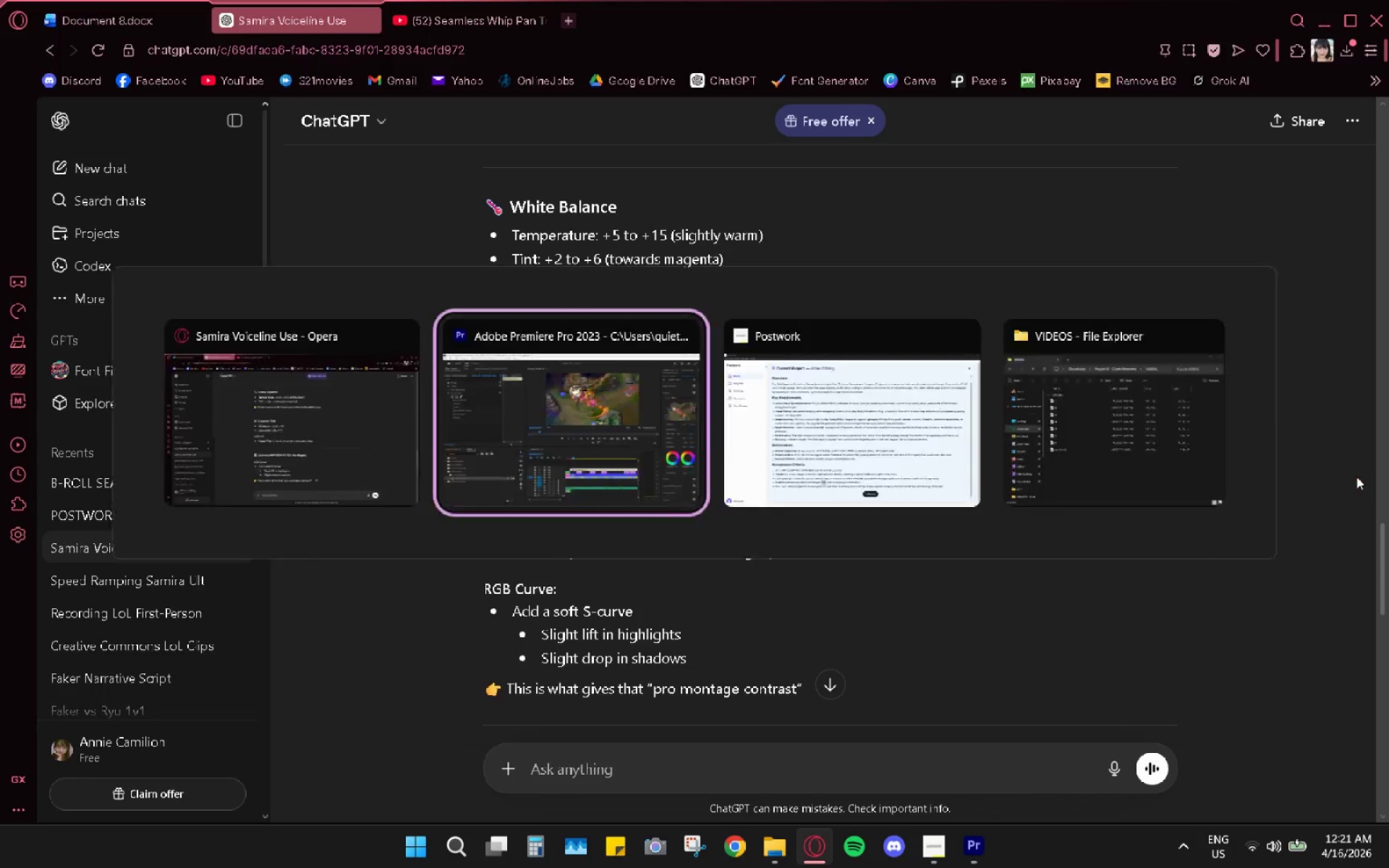 
key(Alt+Tab)
 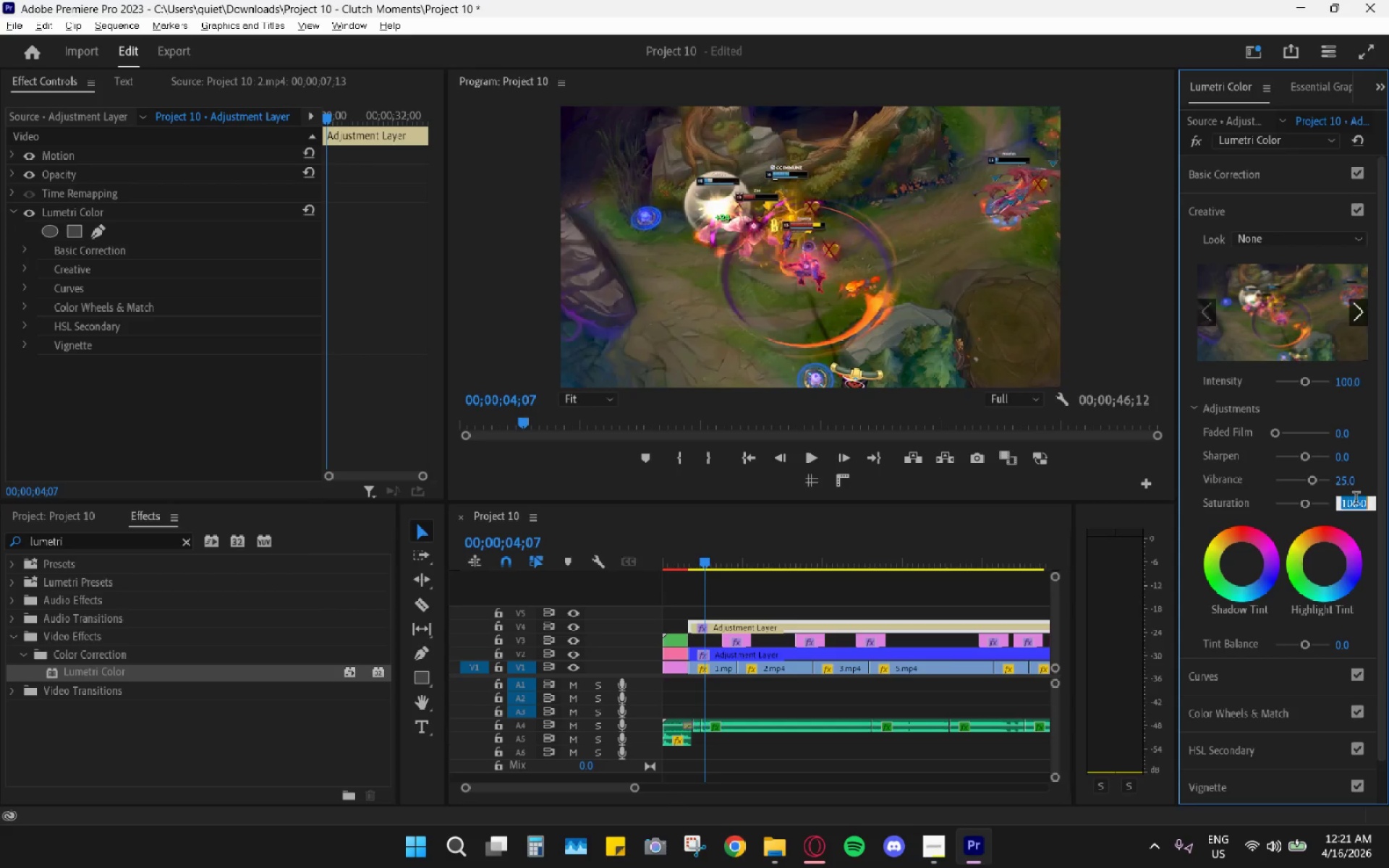 
type(105)
 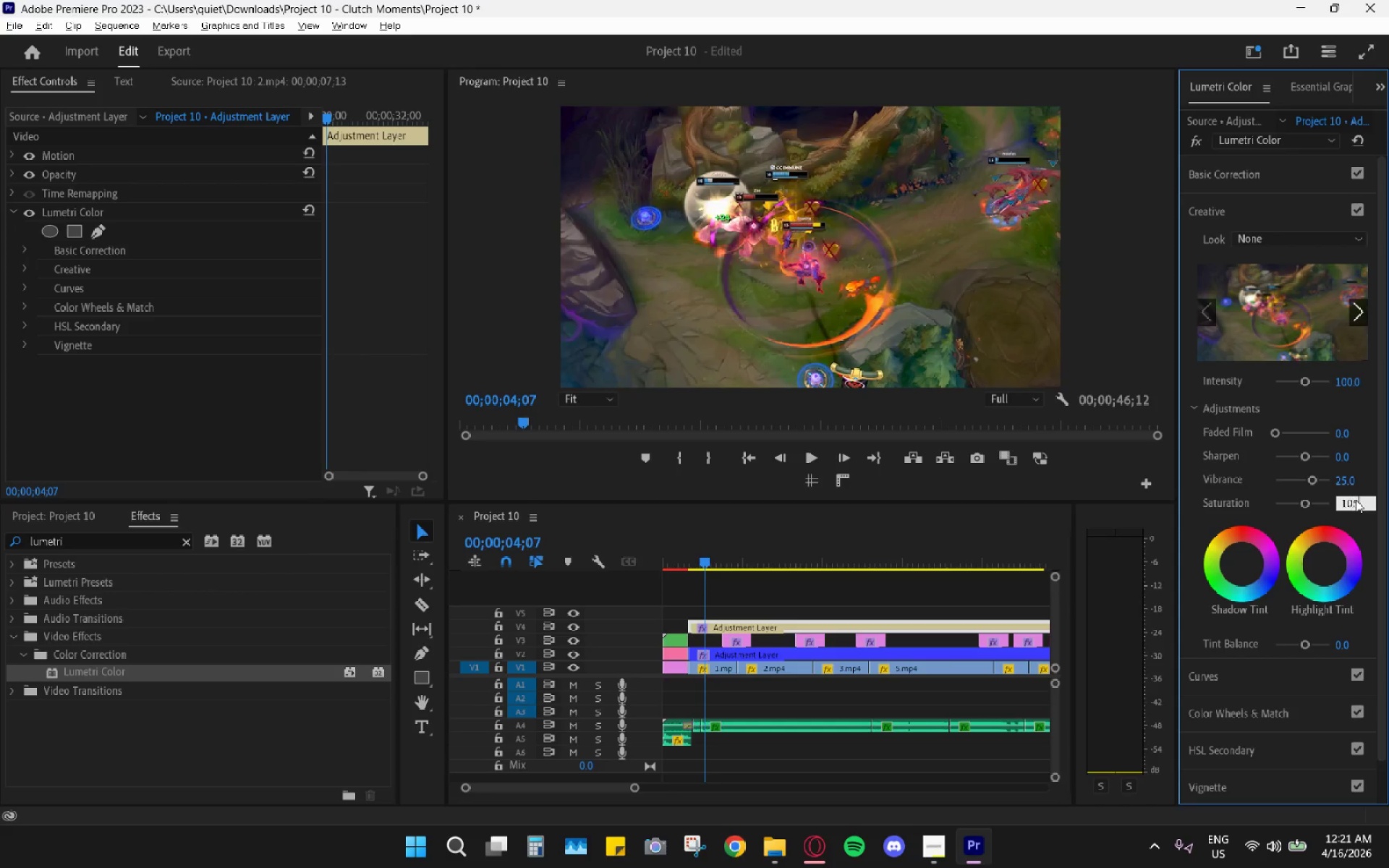 
key(Enter)
 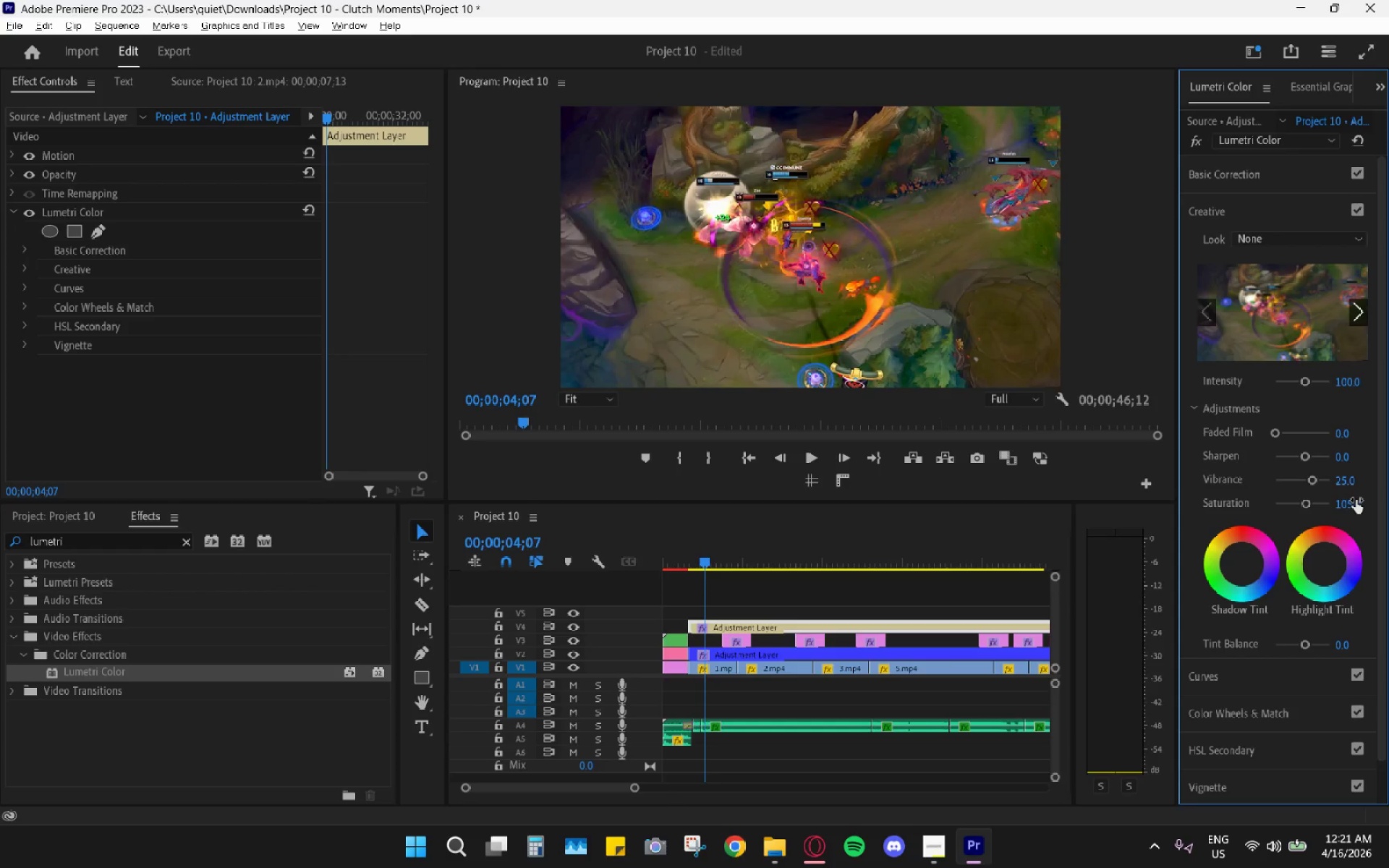 
key(Alt+AltLeft)
 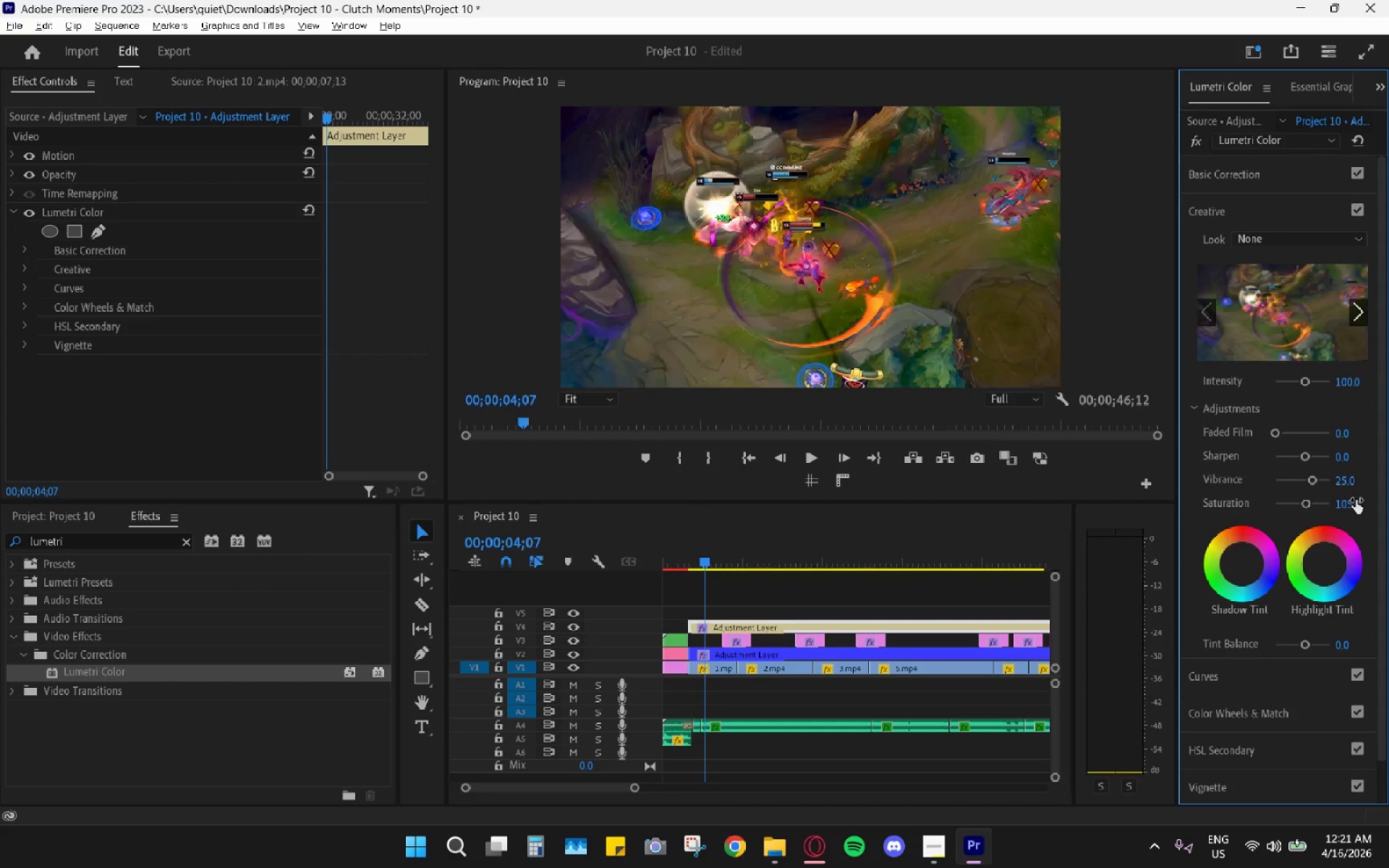 
key(Alt+Tab)
 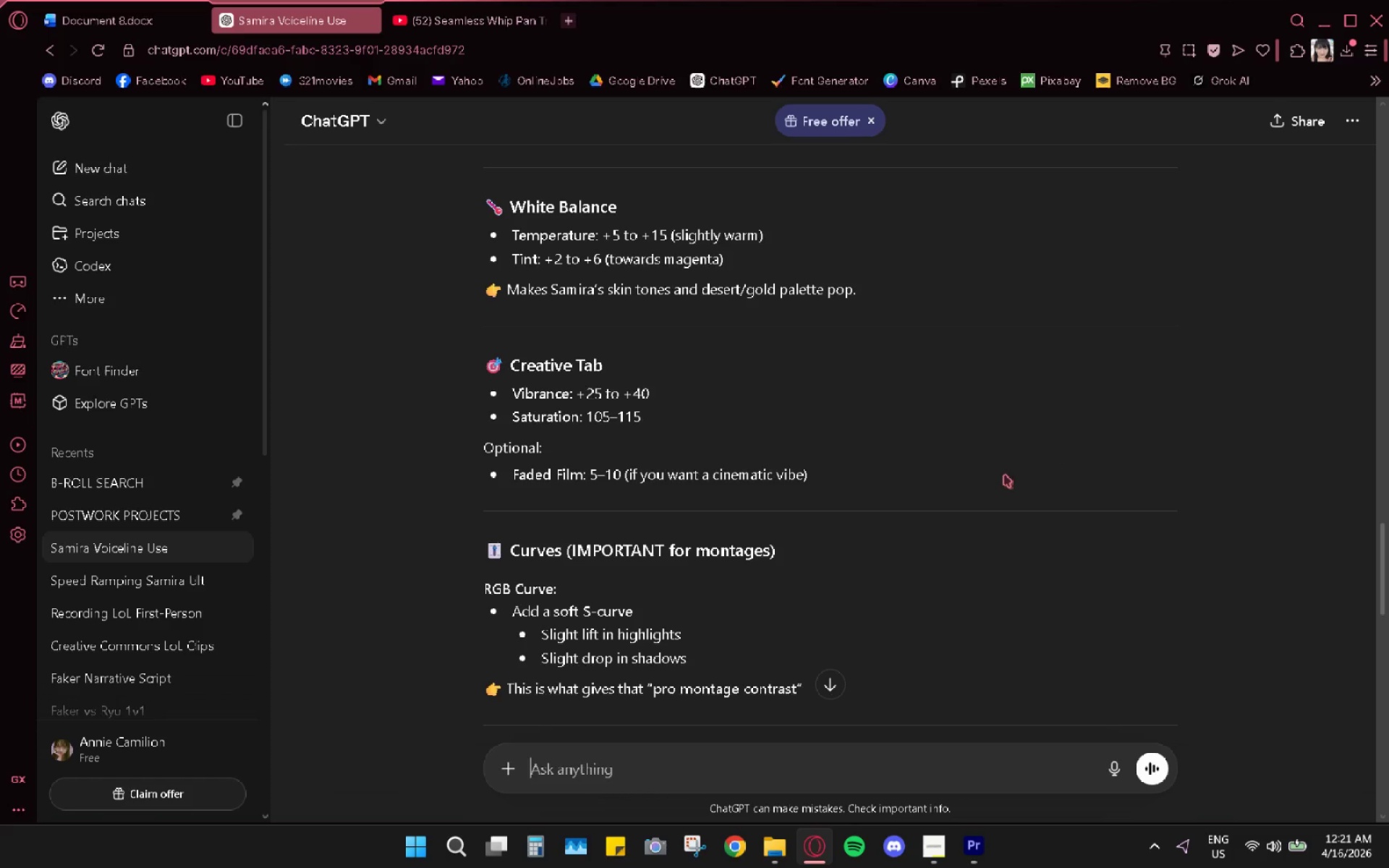 
key(Alt+AltLeft)
 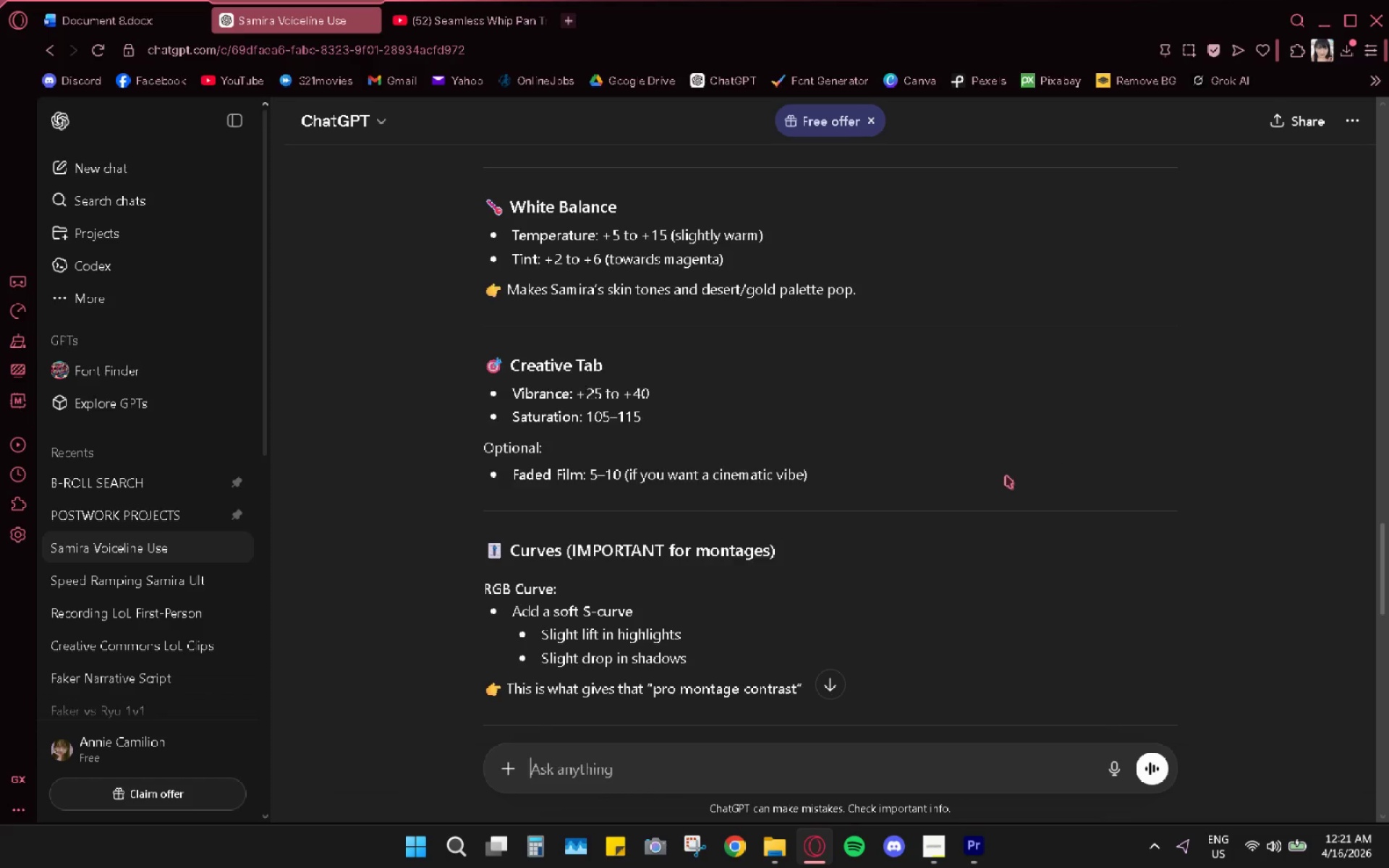 
key(Alt+Tab)
 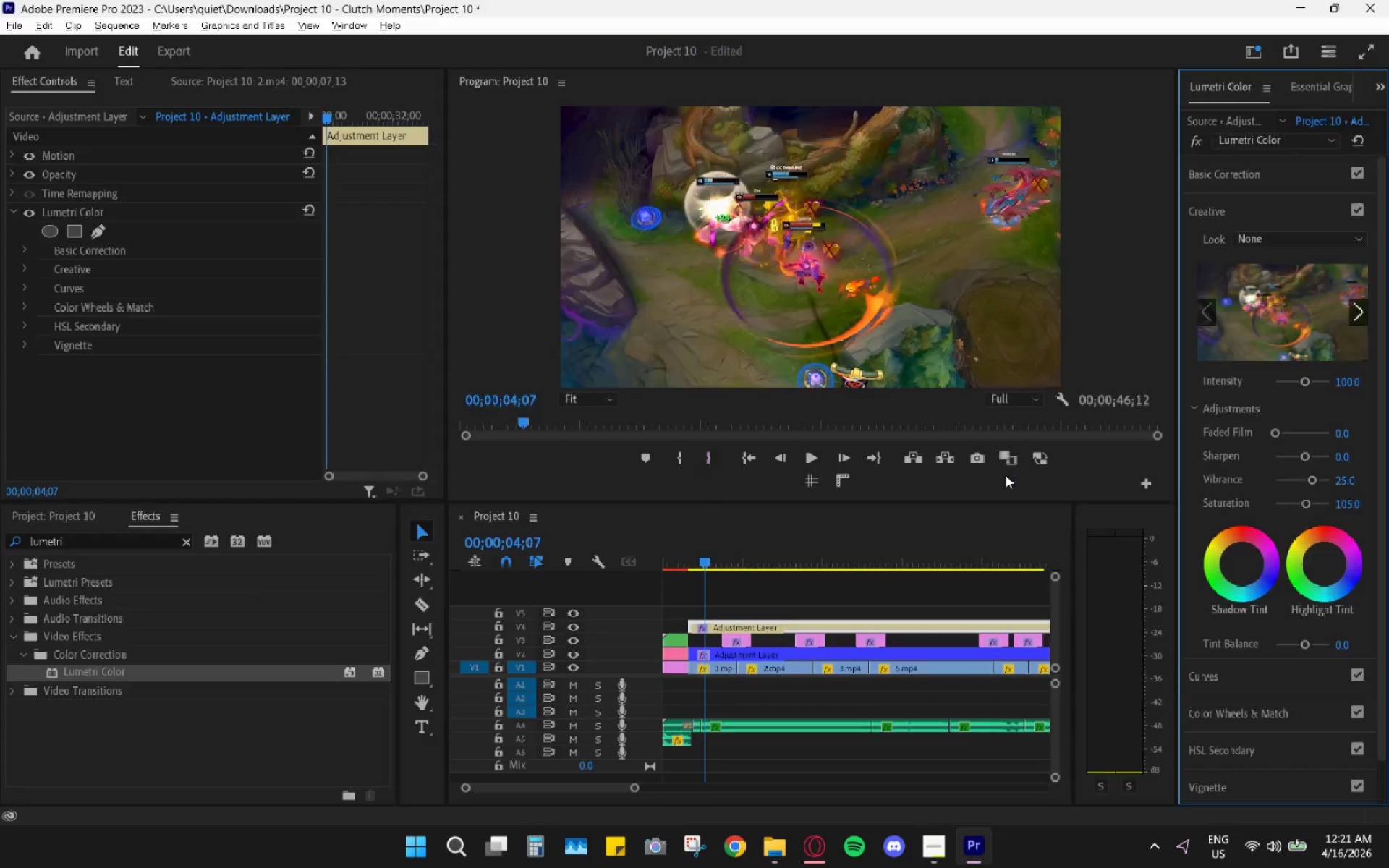 
key(Alt+AltLeft)
 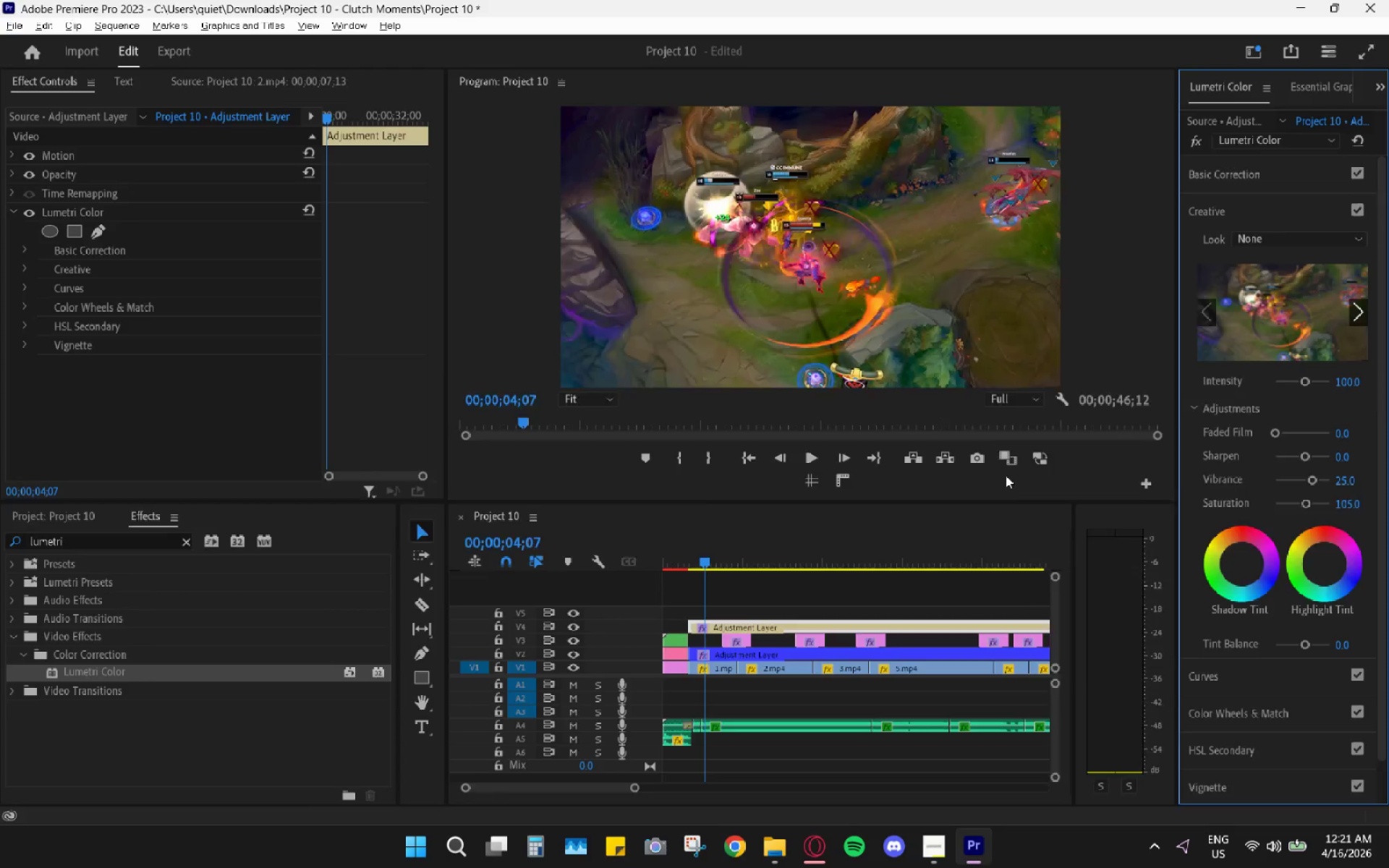 
key(Alt+Tab)
 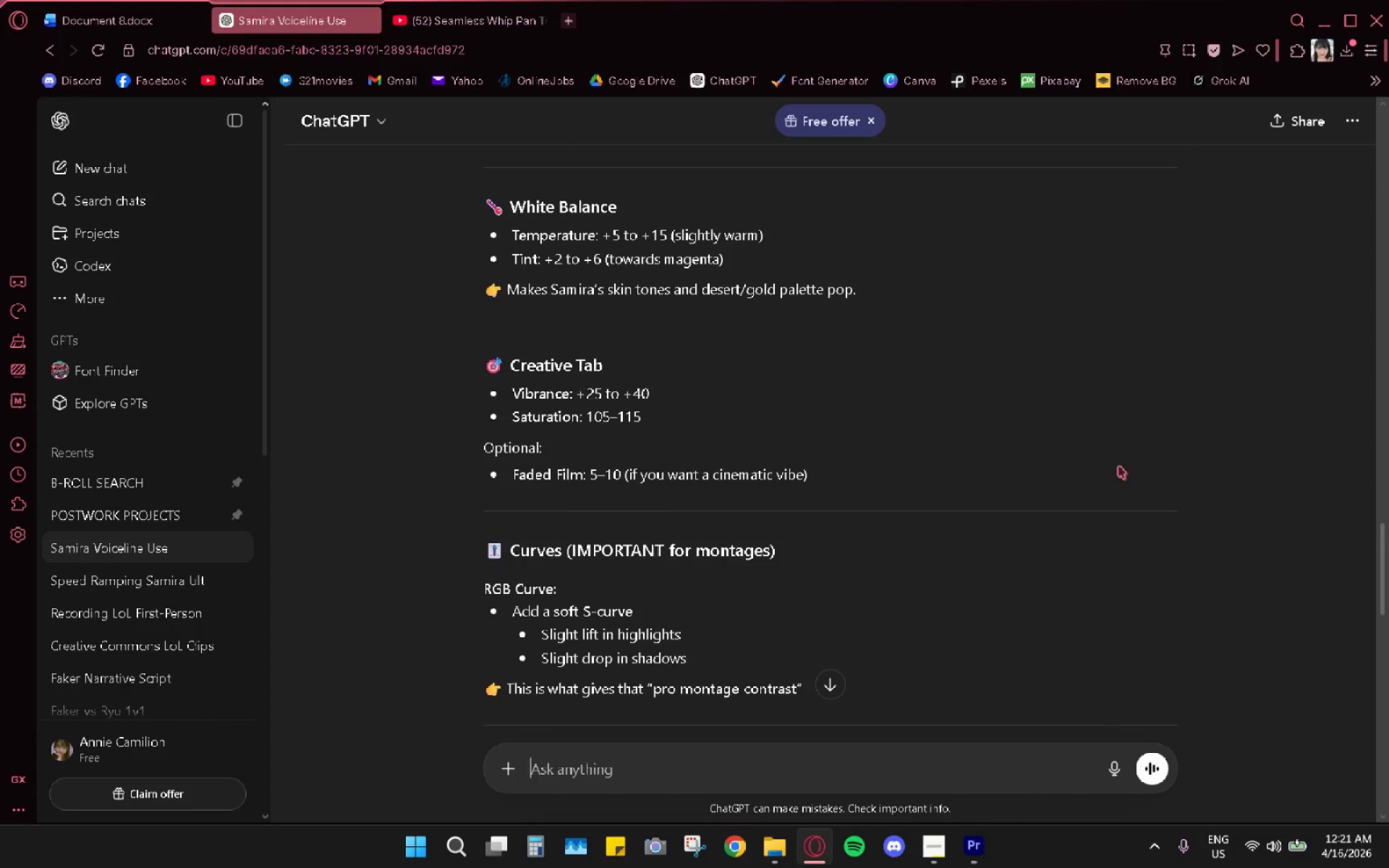 
key(Alt+AltLeft)
 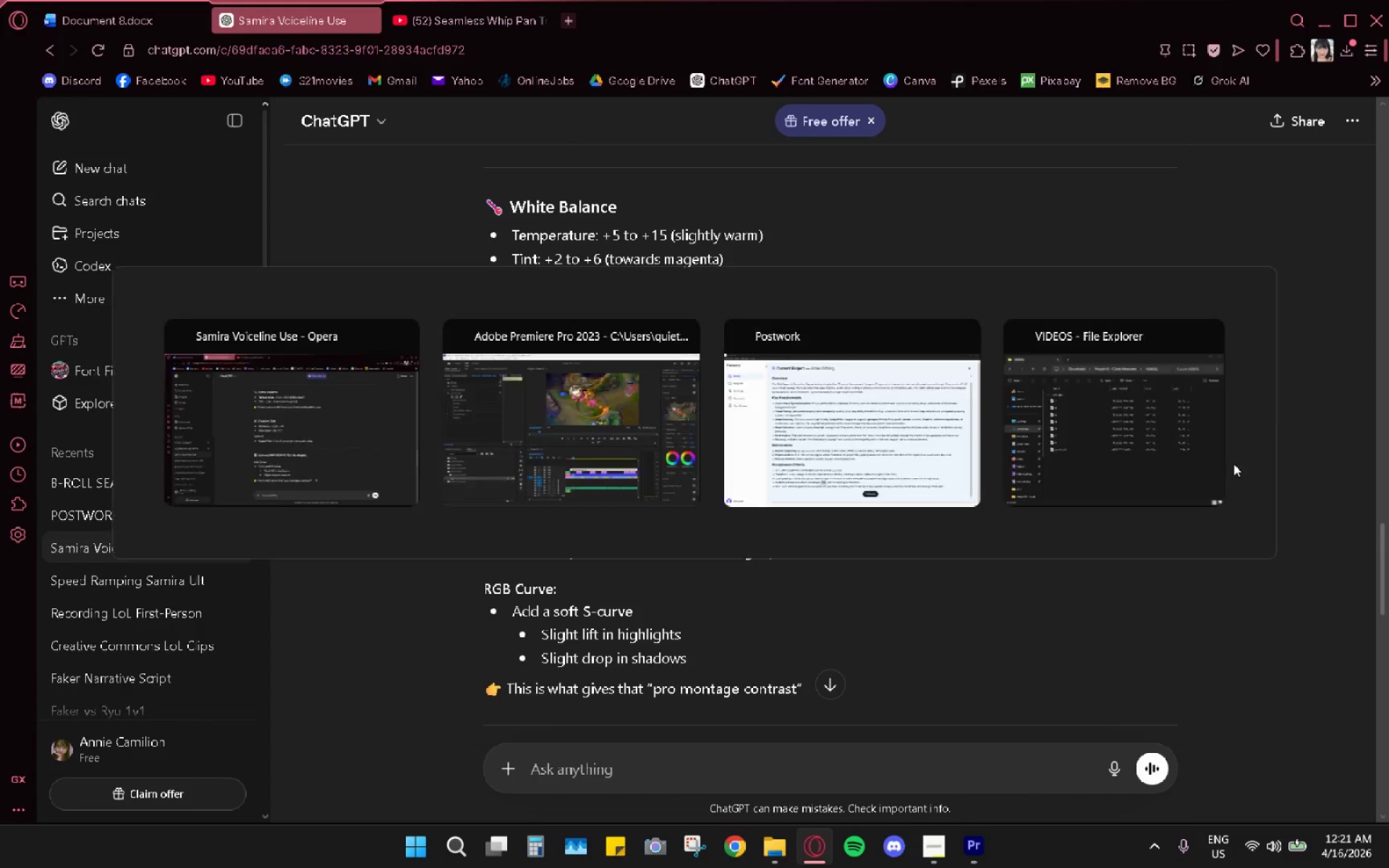 
key(Alt+Tab)
 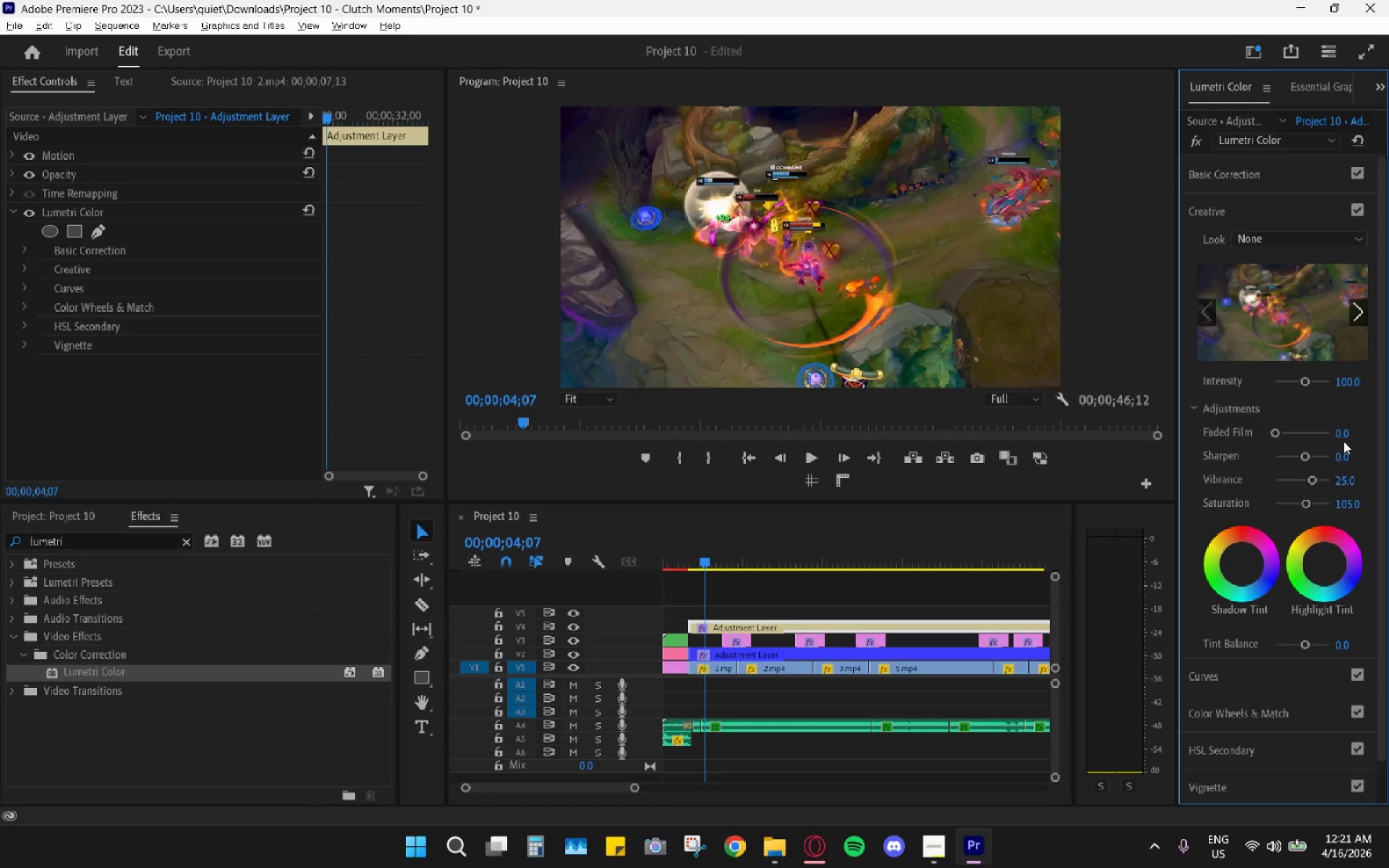 
left_click([1343, 438])
 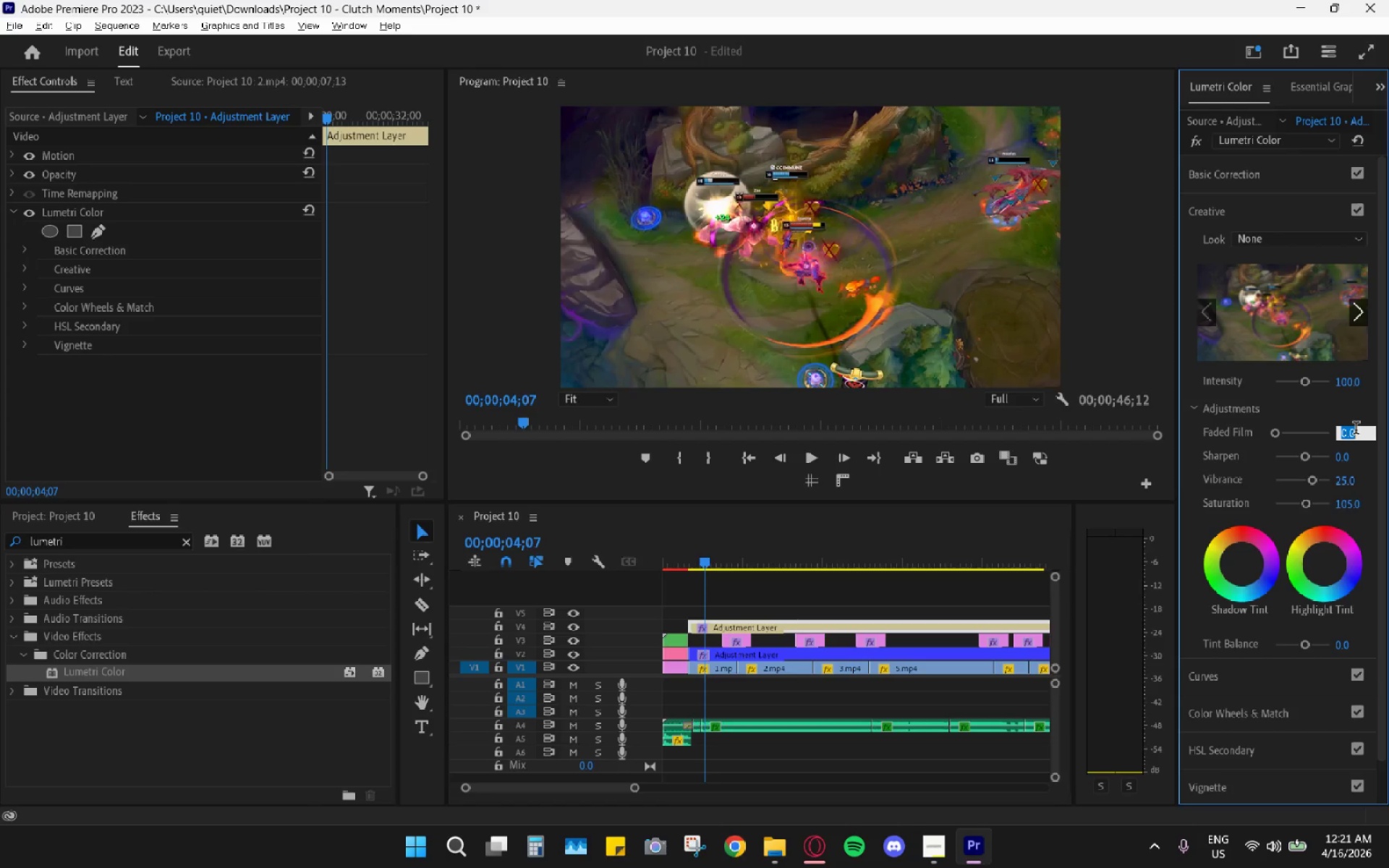 
key(5)
 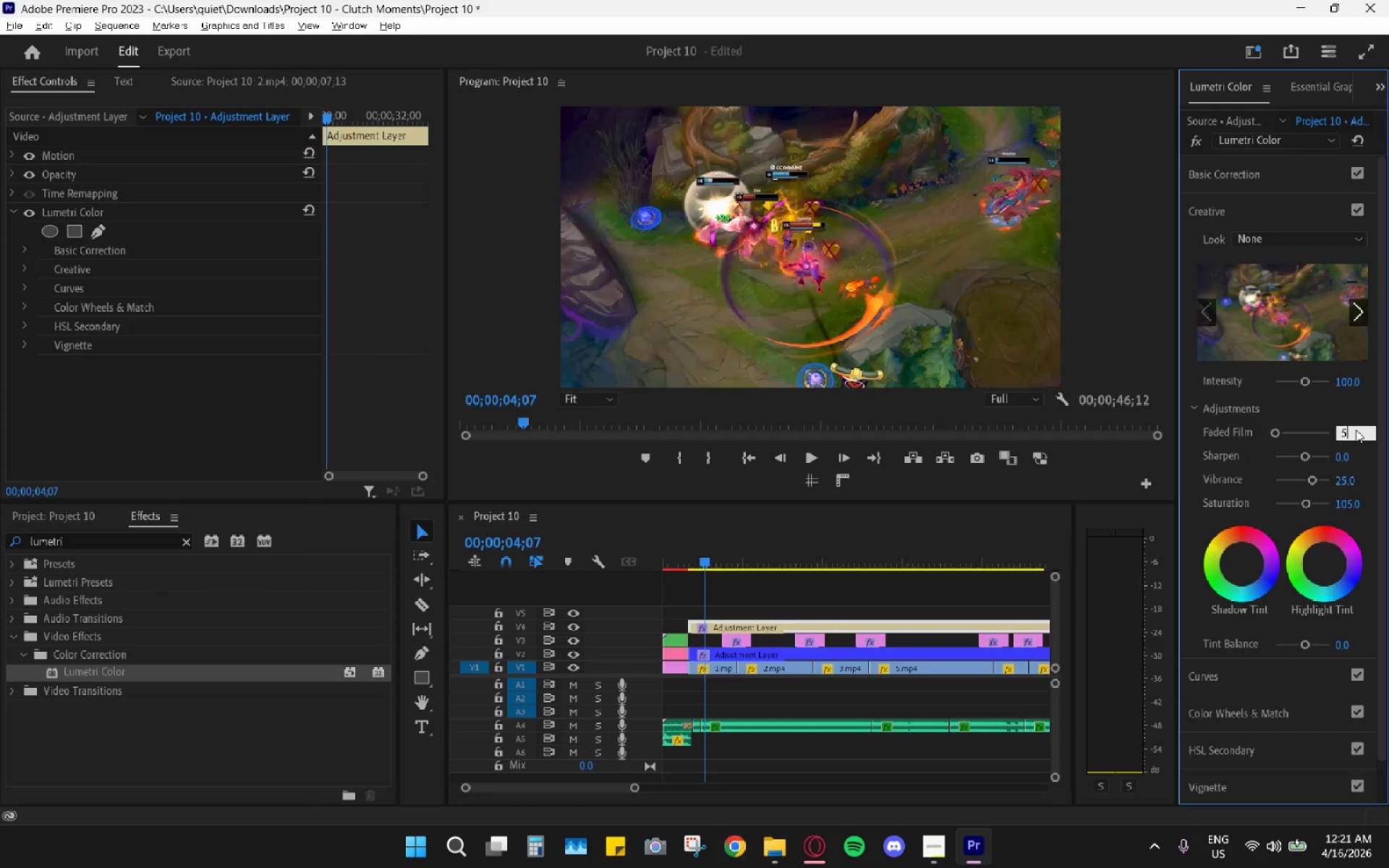 
key(Enter)
 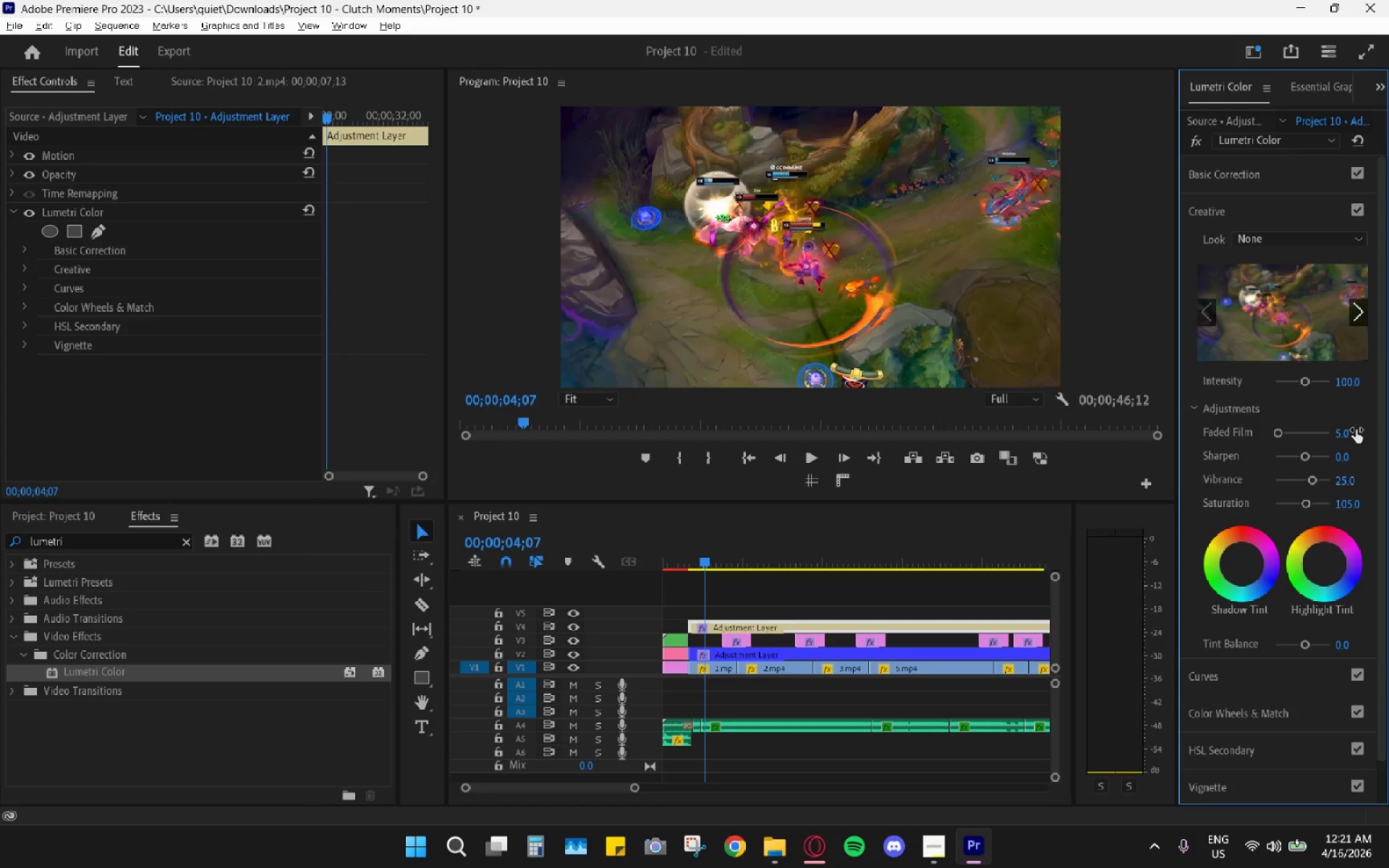 
key(Alt+AltLeft)
 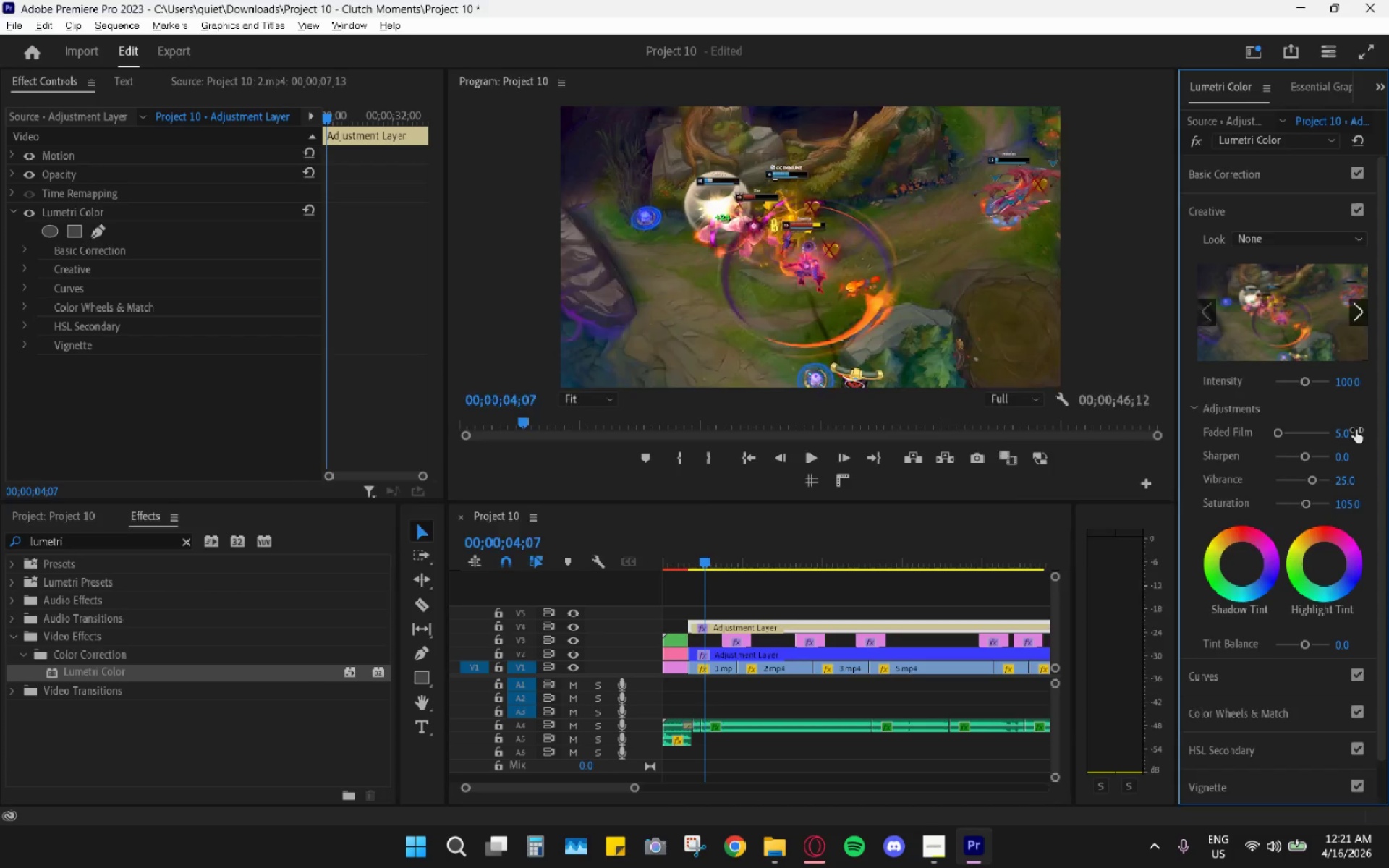 
key(Alt+Tab)
 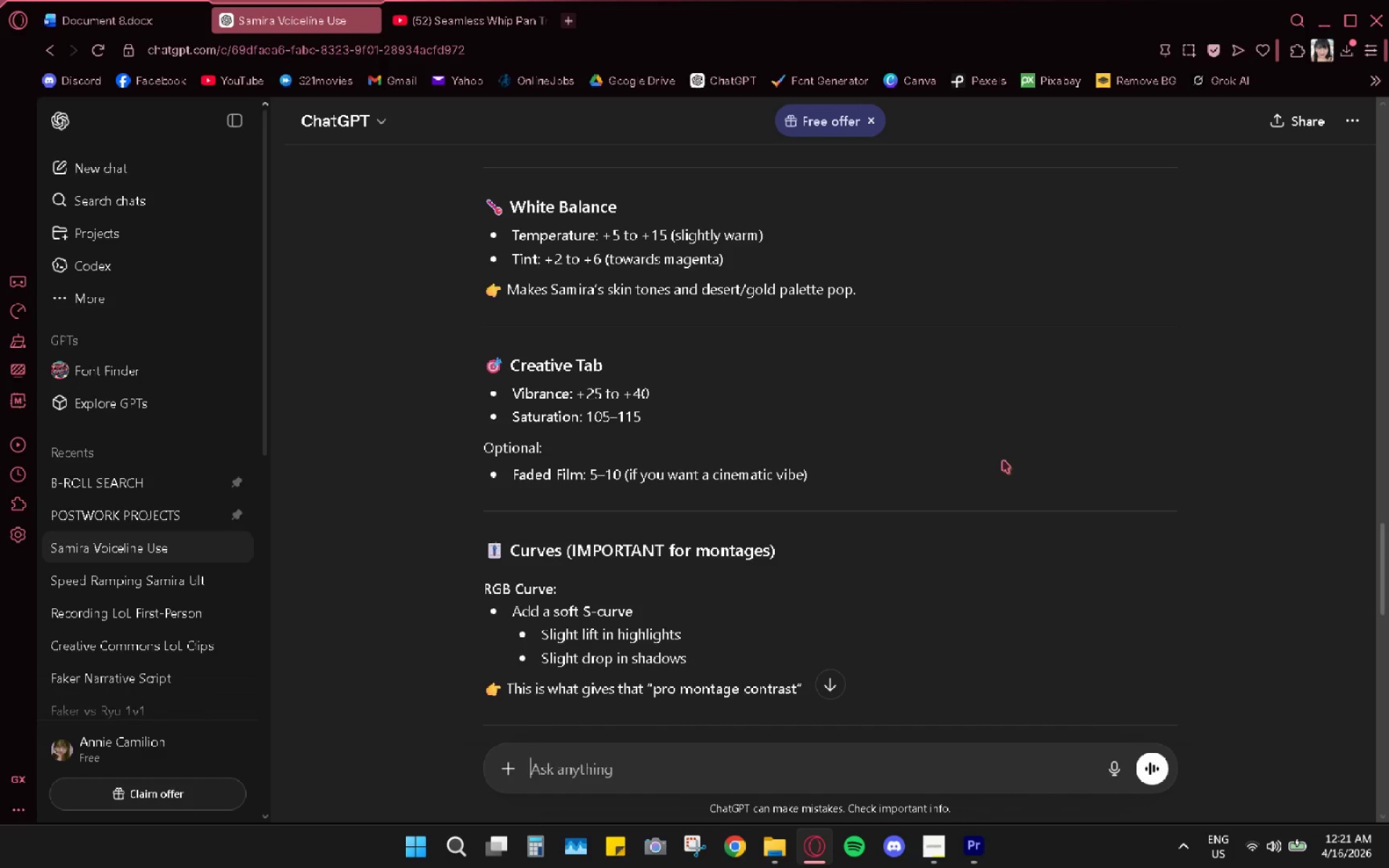 
scroll: coordinate [1003, 460], scroll_direction: down, amount: 2.0
 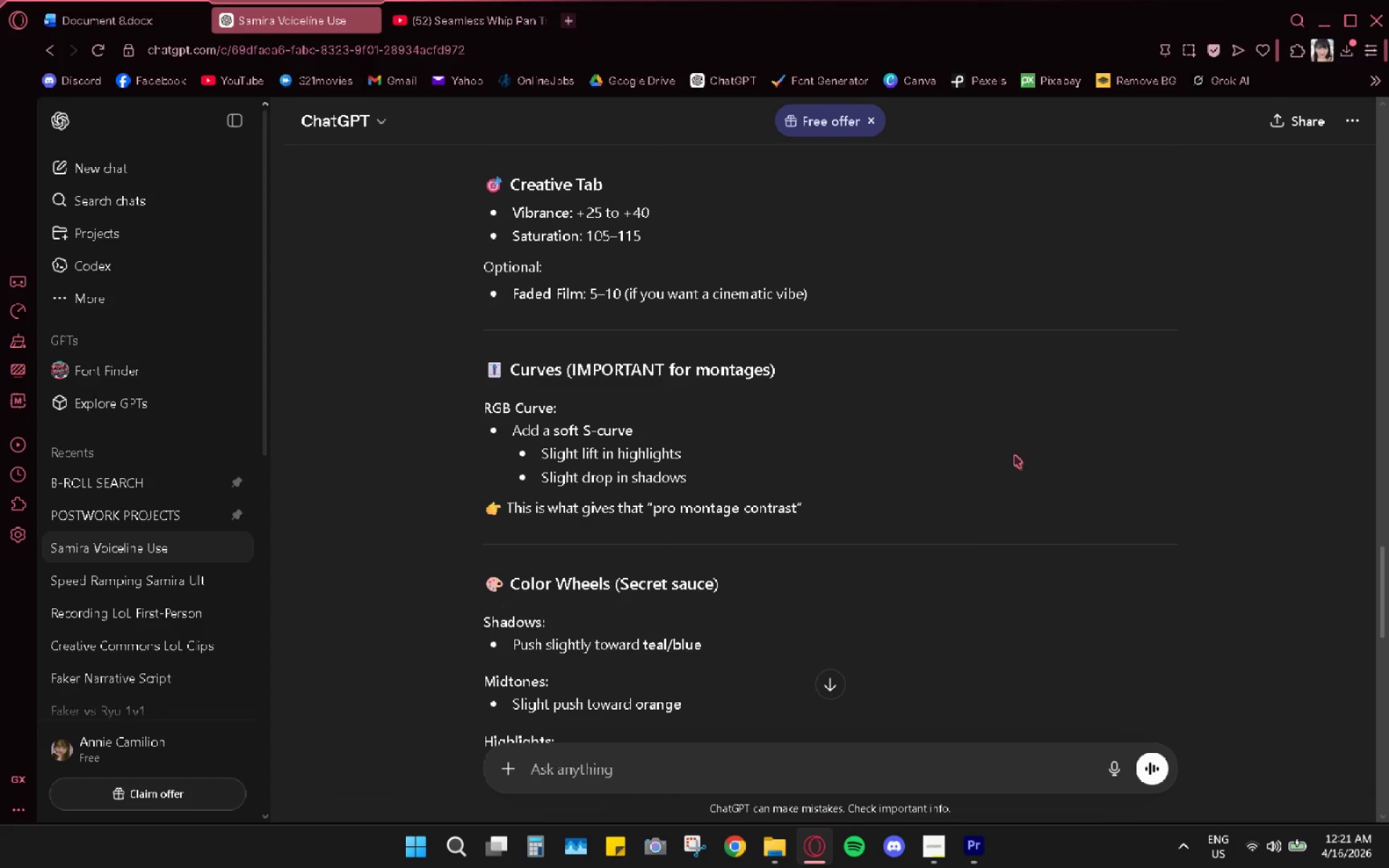 
wait(7.67)
 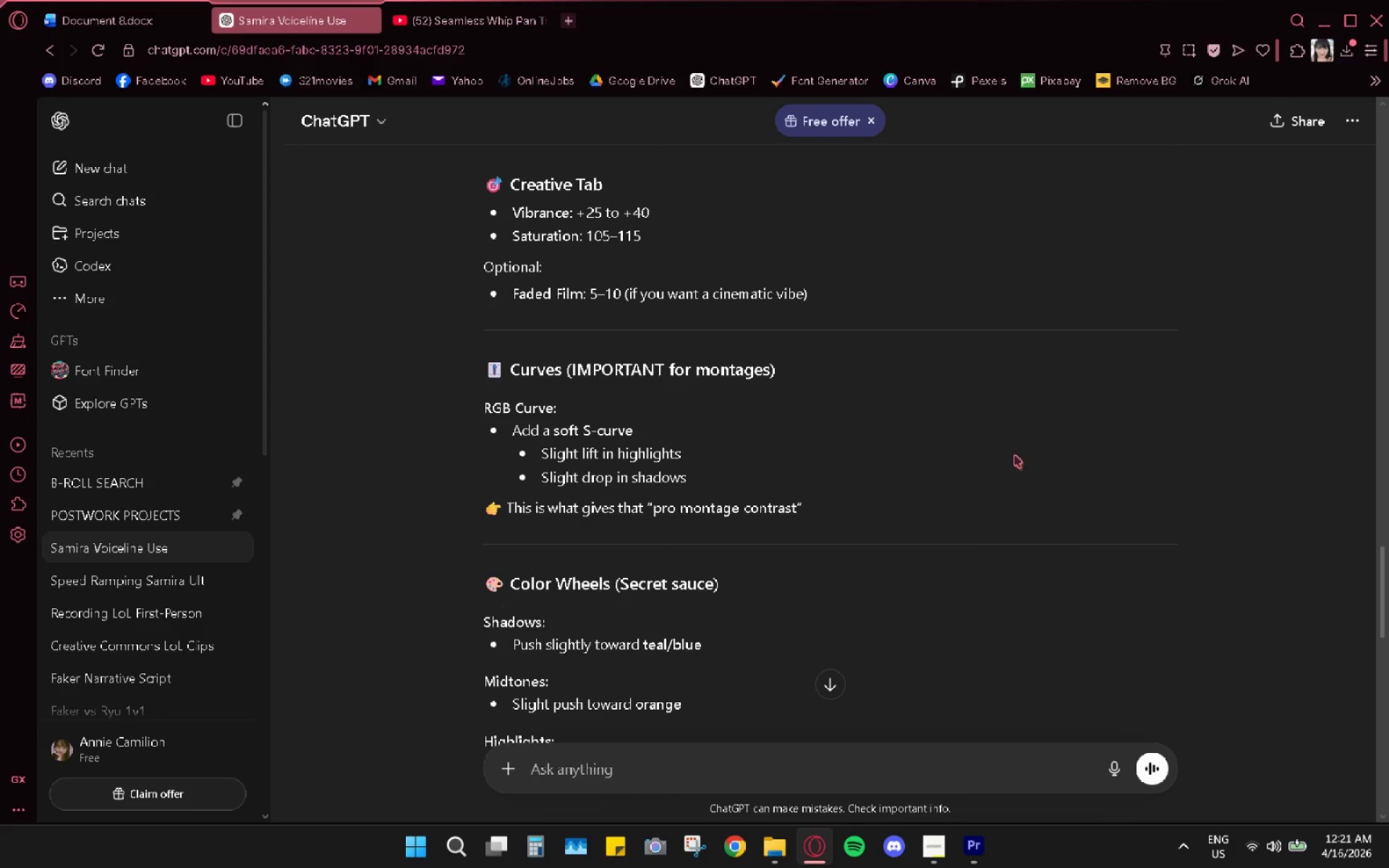 
key(Alt+AltLeft)
 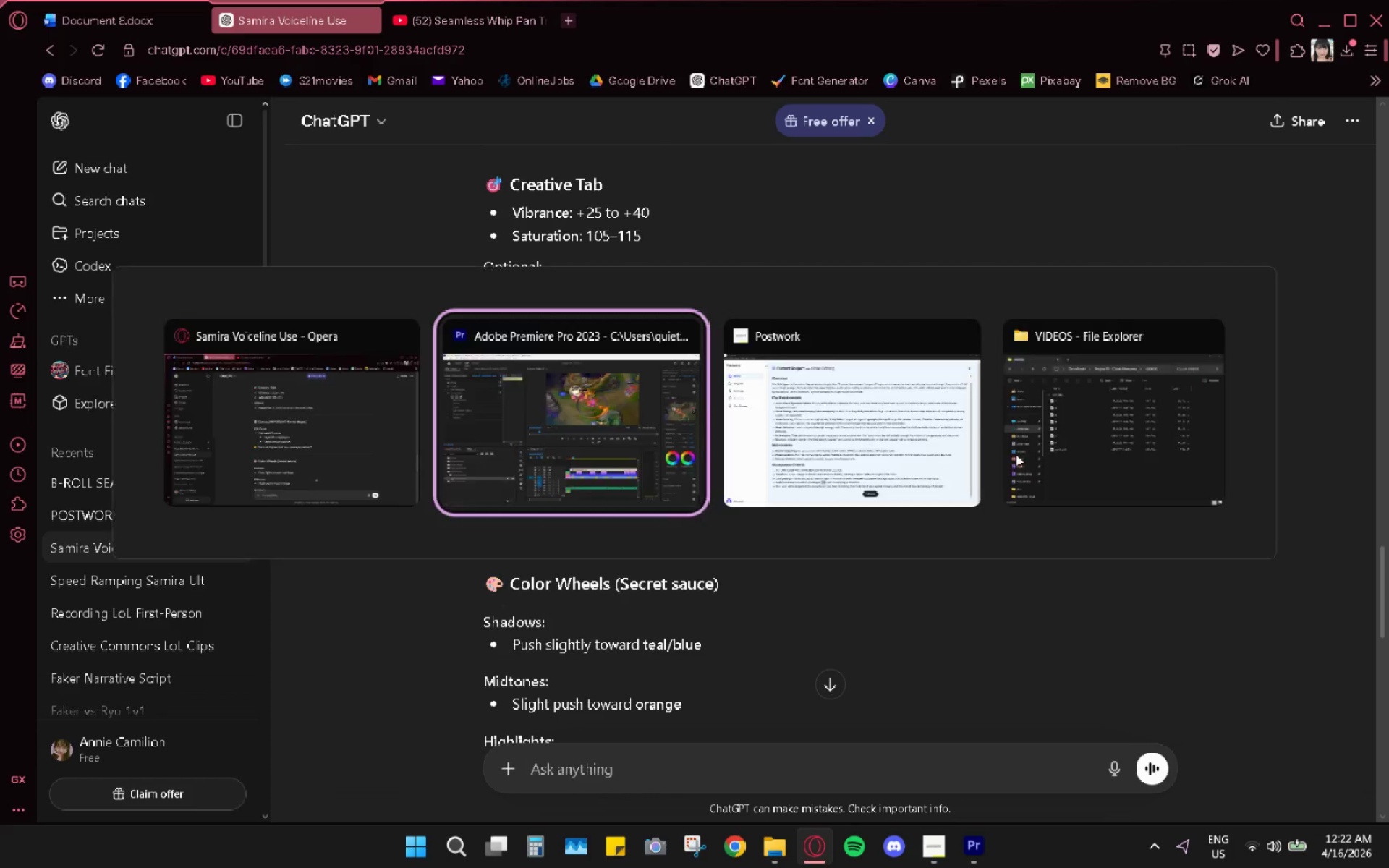 
key(Alt+Tab)
 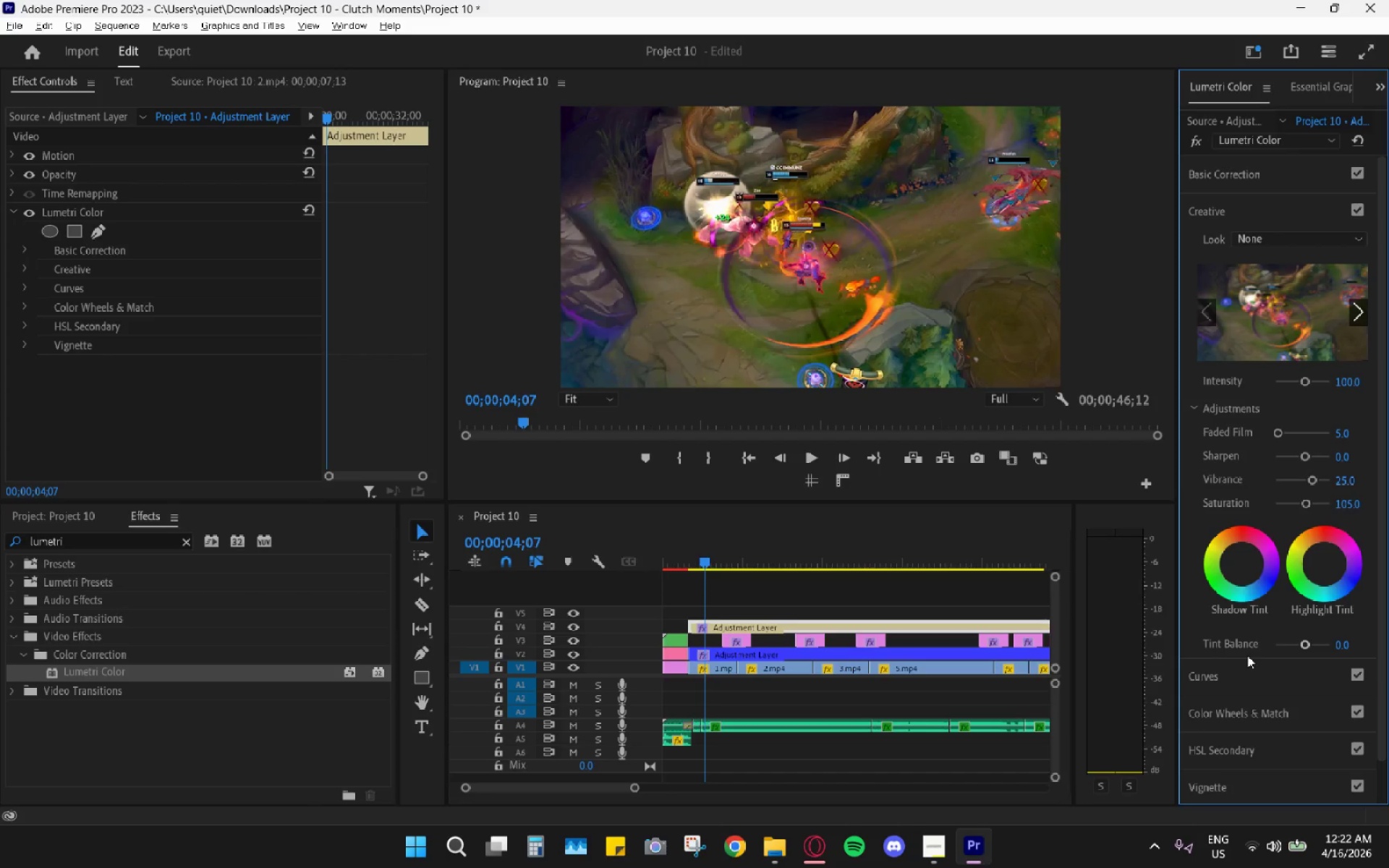 
left_click([1203, 634])
 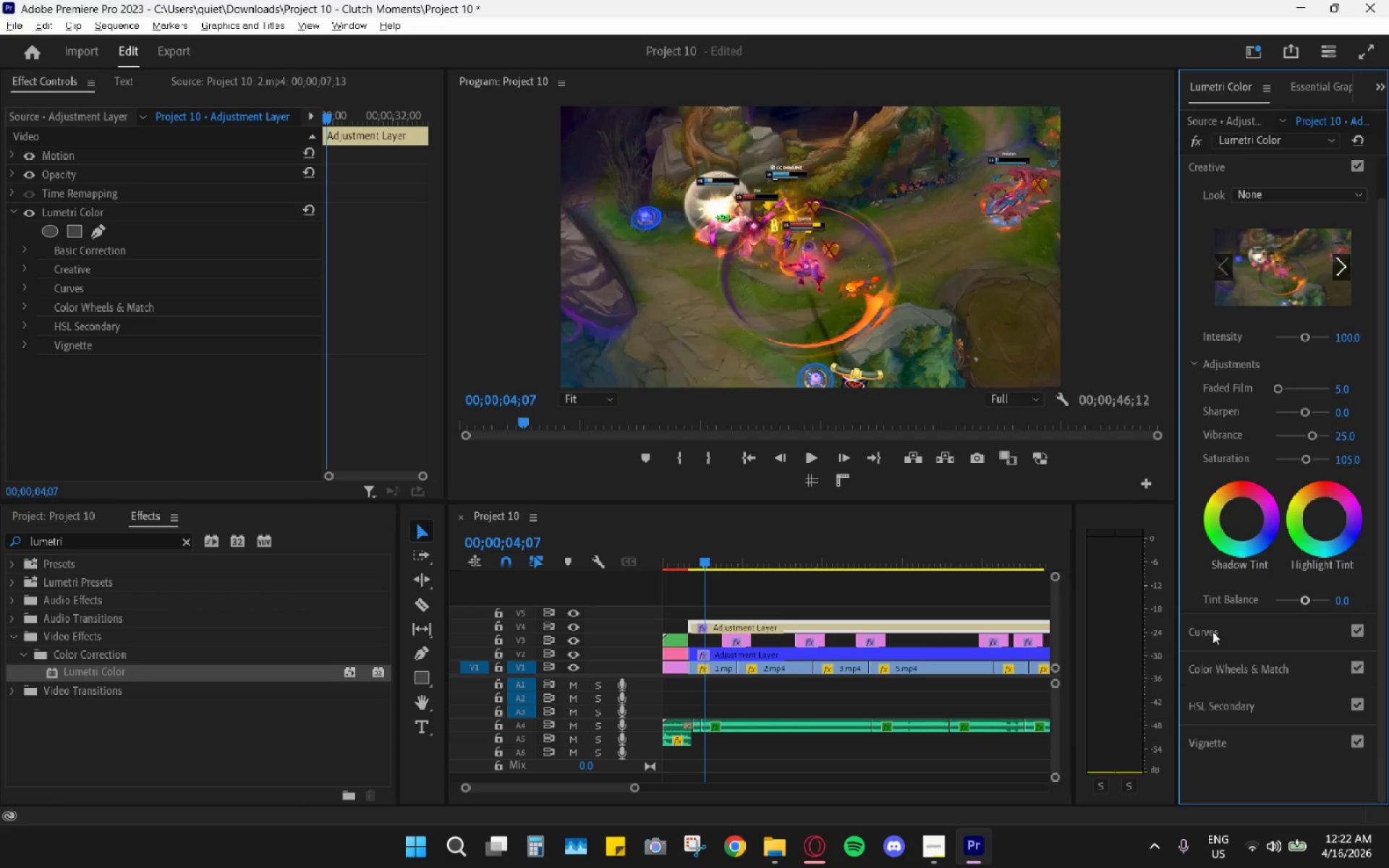 
scroll: coordinate [1195, 629], scroll_direction: down, amount: 4.0
 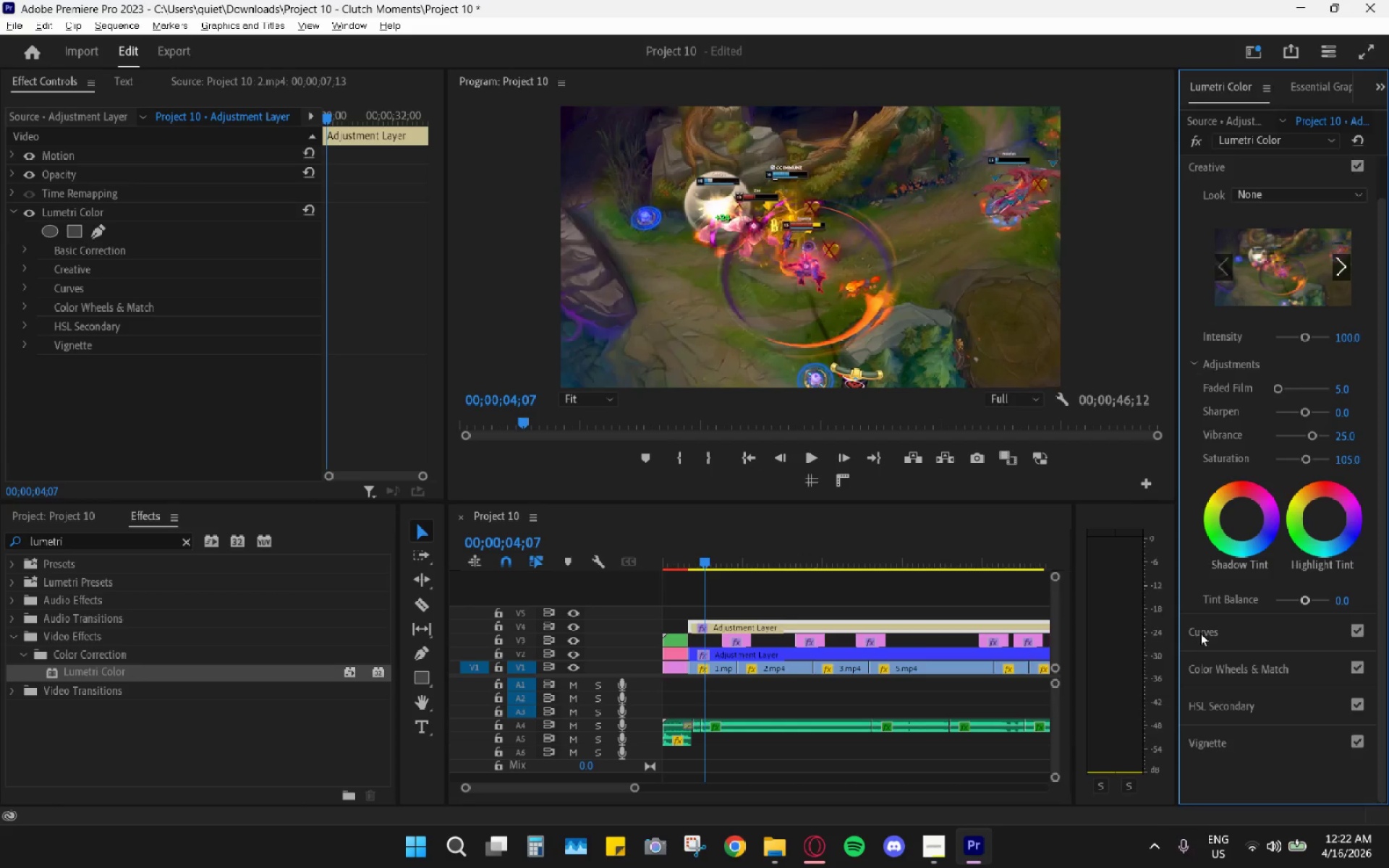 
left_click([1227, 631])
 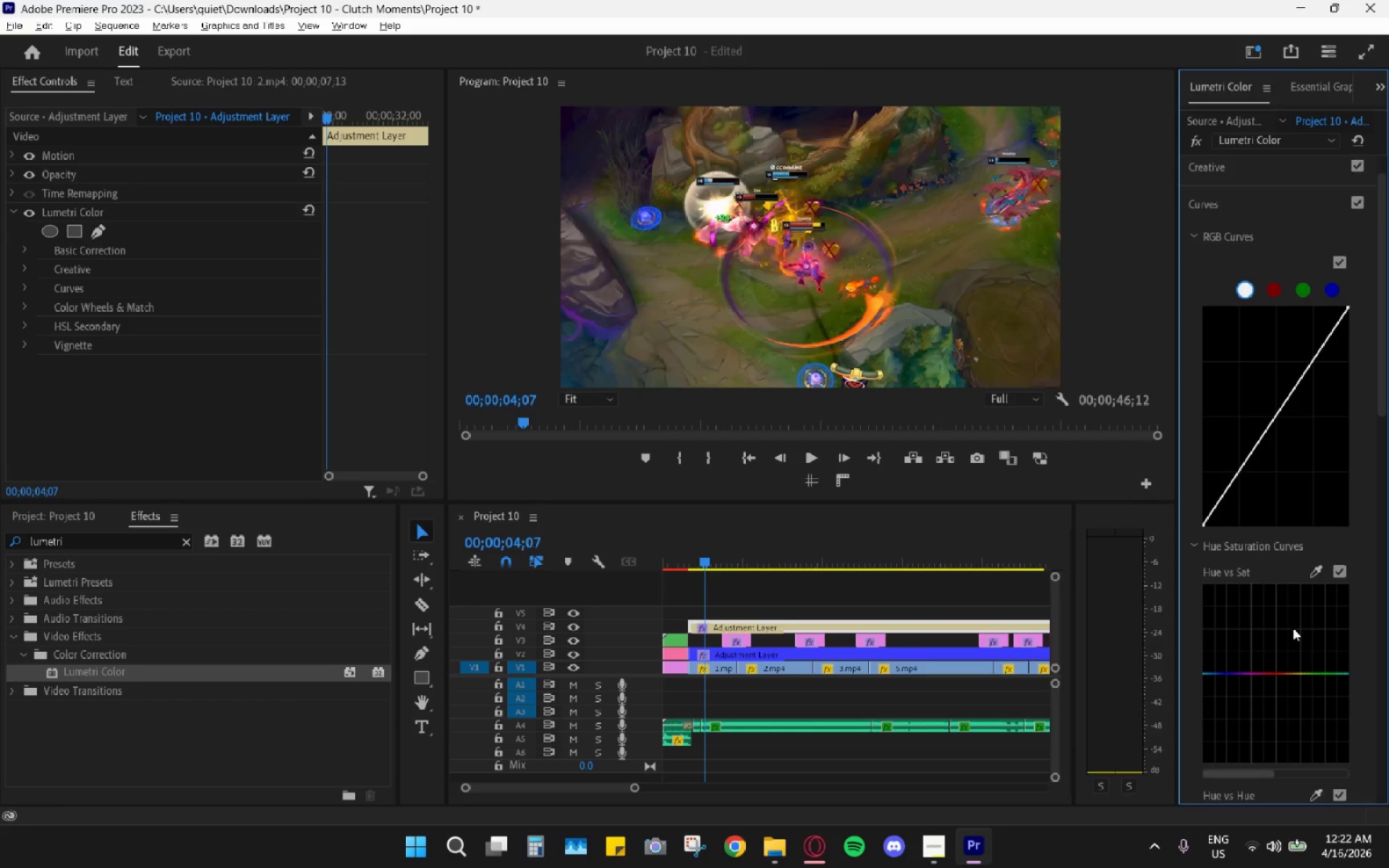 
scroll: coordinate [1265, 639], scroll_direction: down, amount: 4.0
 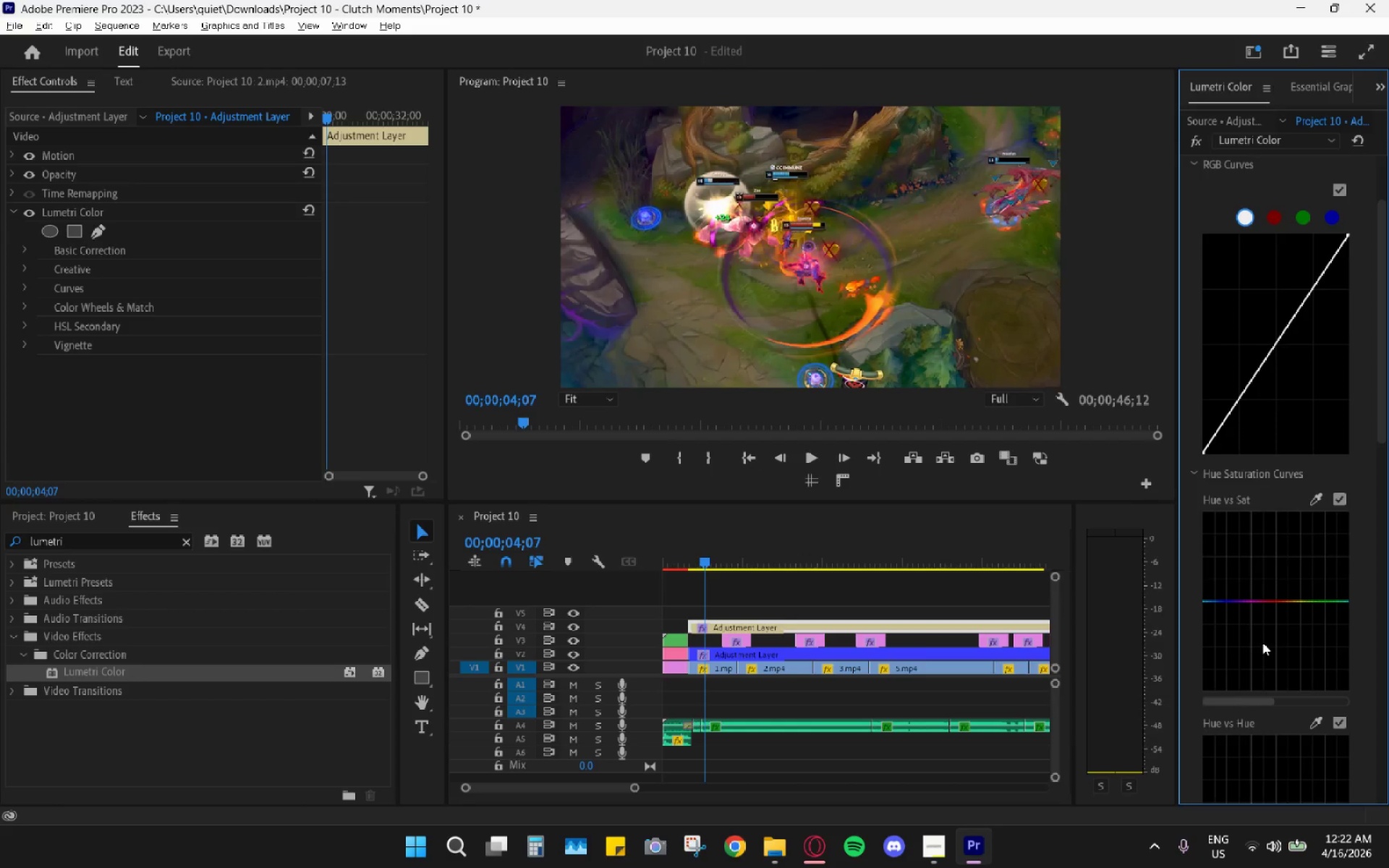 
scroll: coordinate [1262, 642], scroll_direction: up, amount: 4.0
 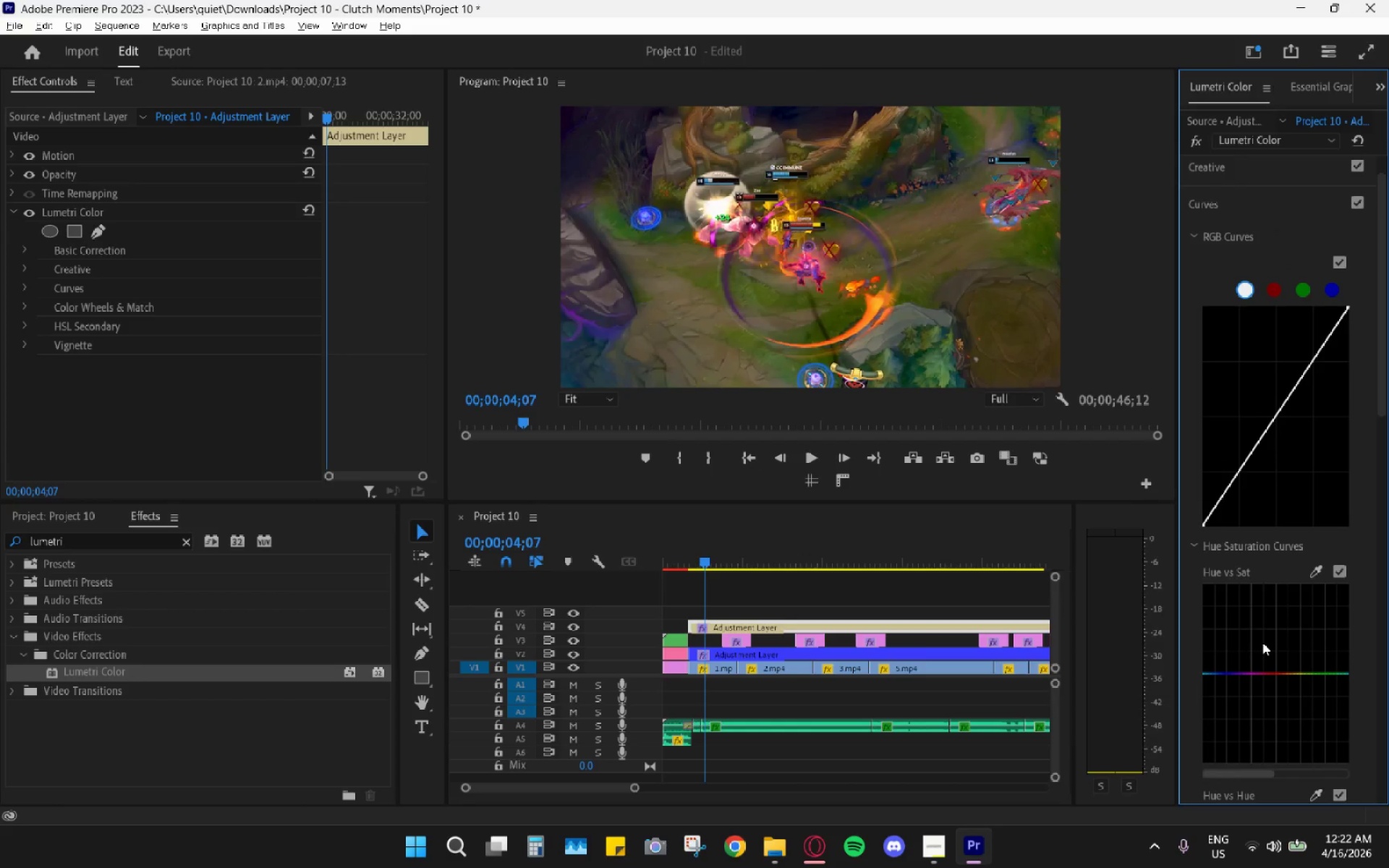 
key(Alt+AltLeft)
 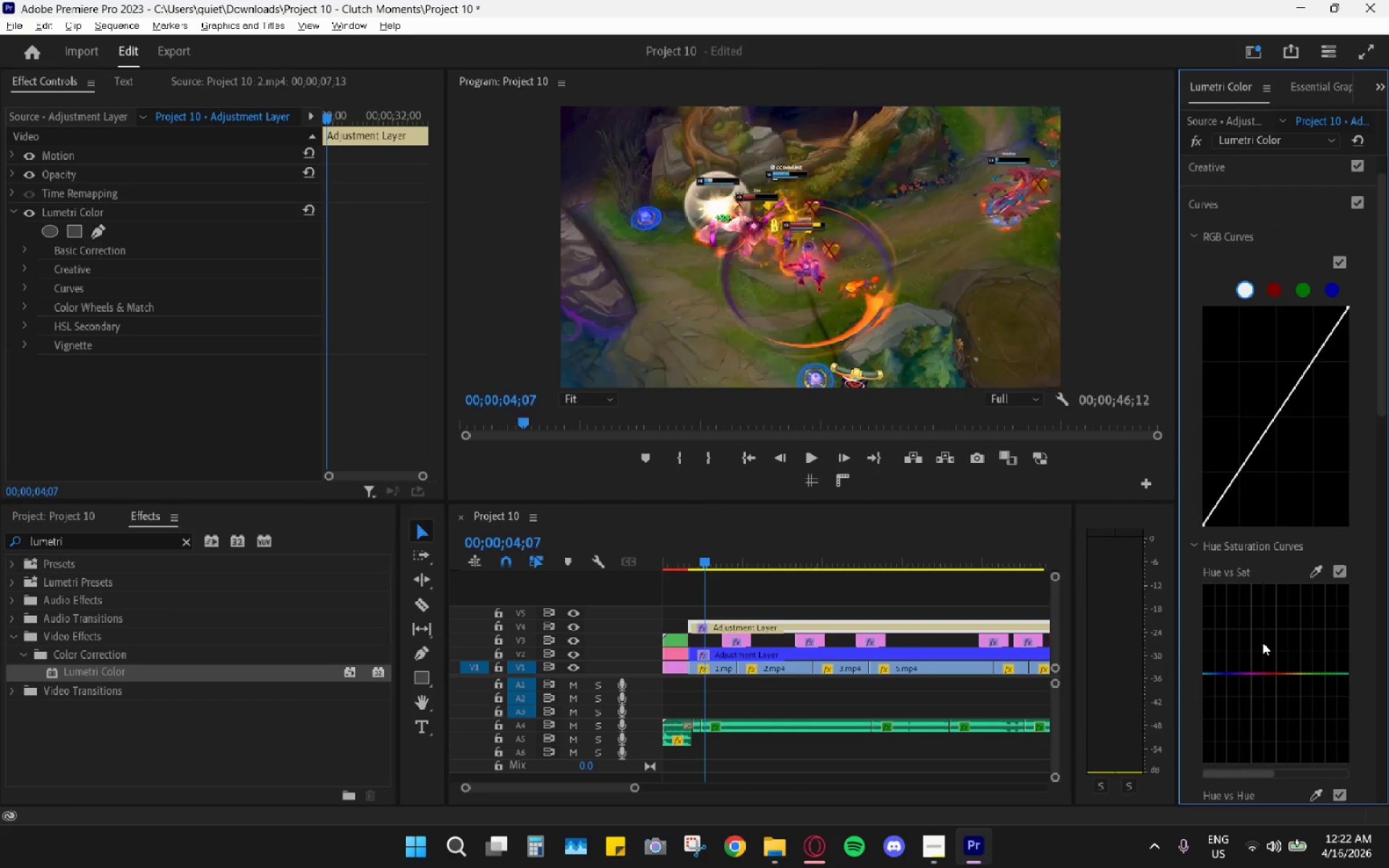 
key(Alt+Tab)
 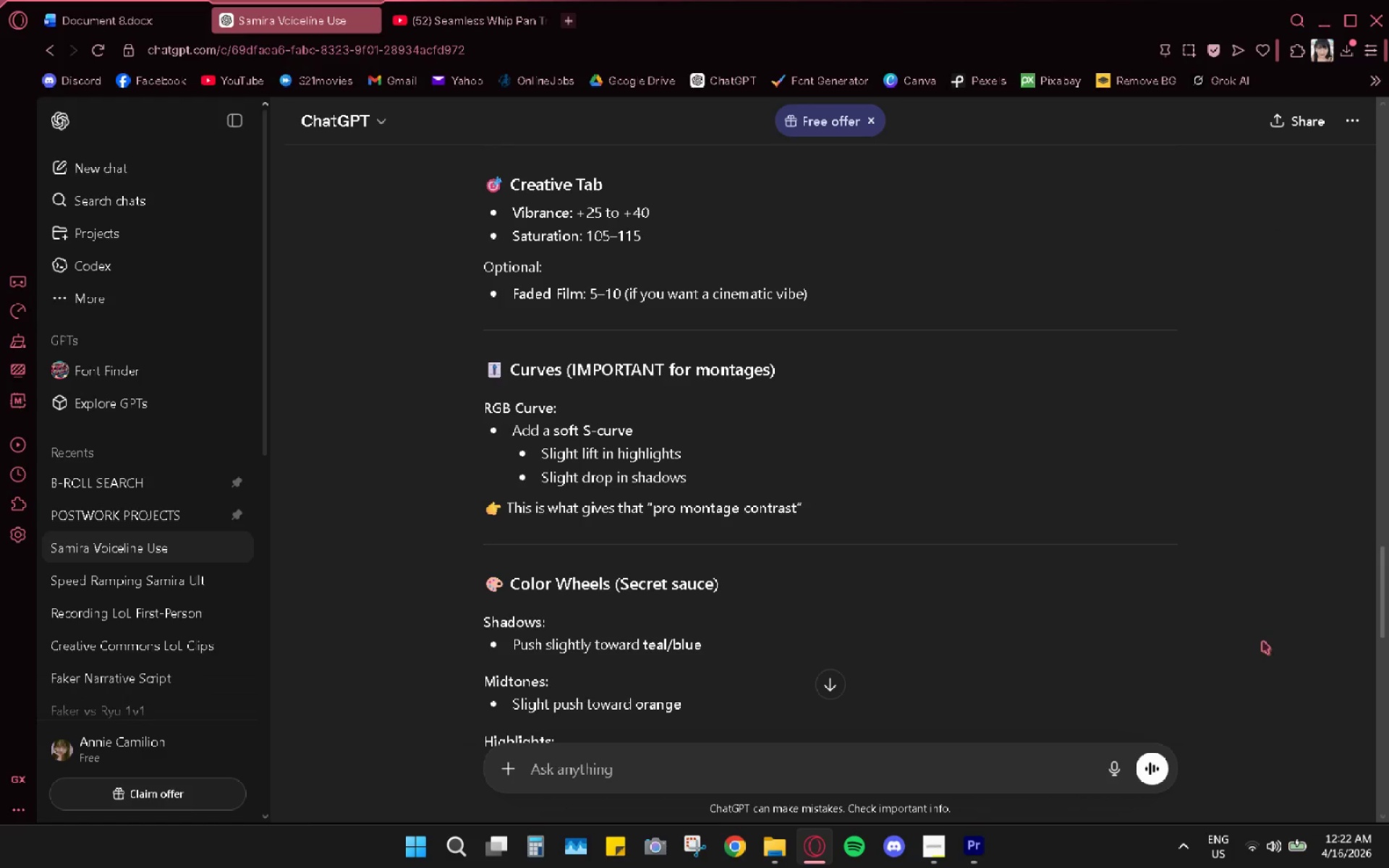 
key(Alt+AltLeft)
 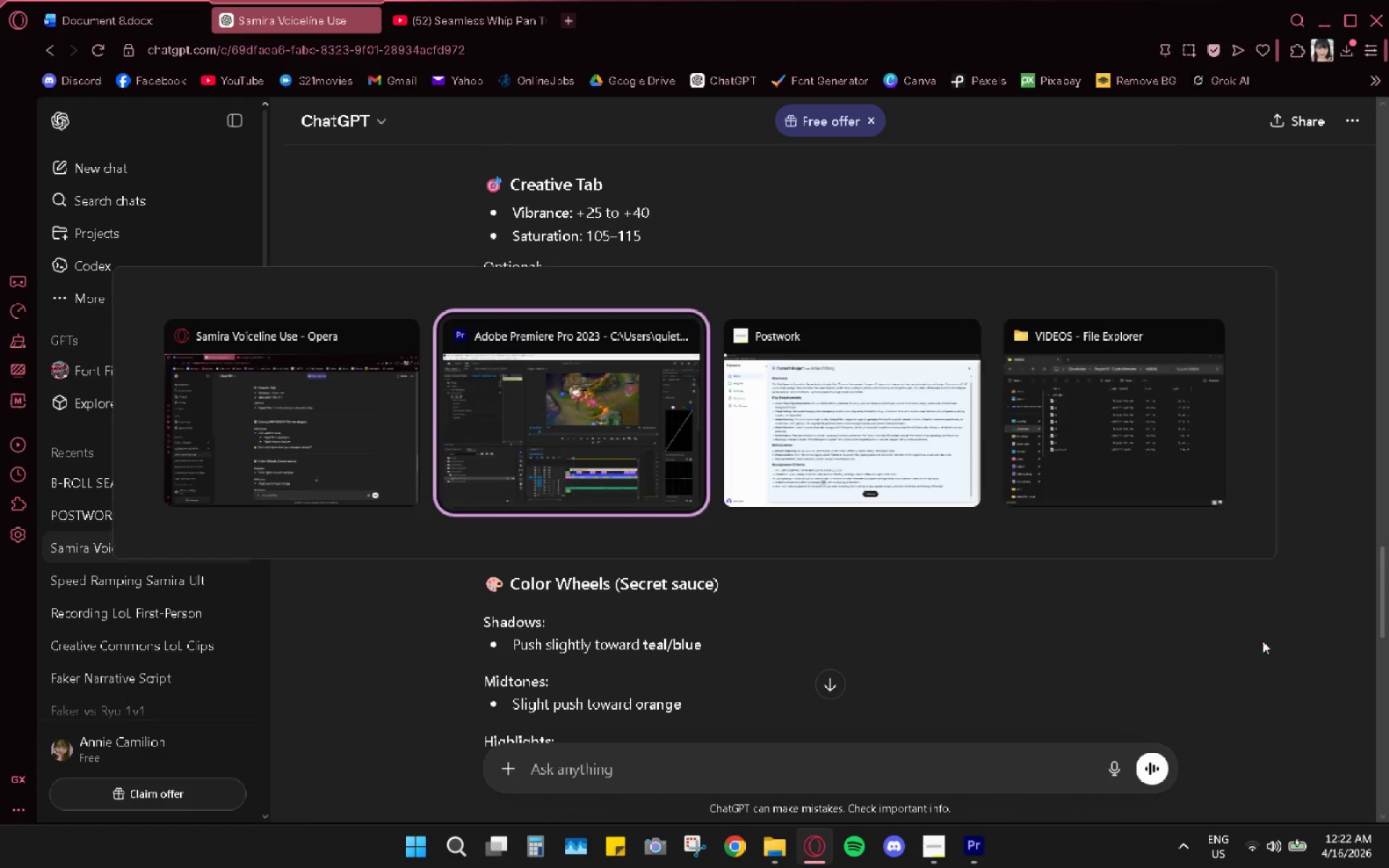 
key(Alt+Tab)
 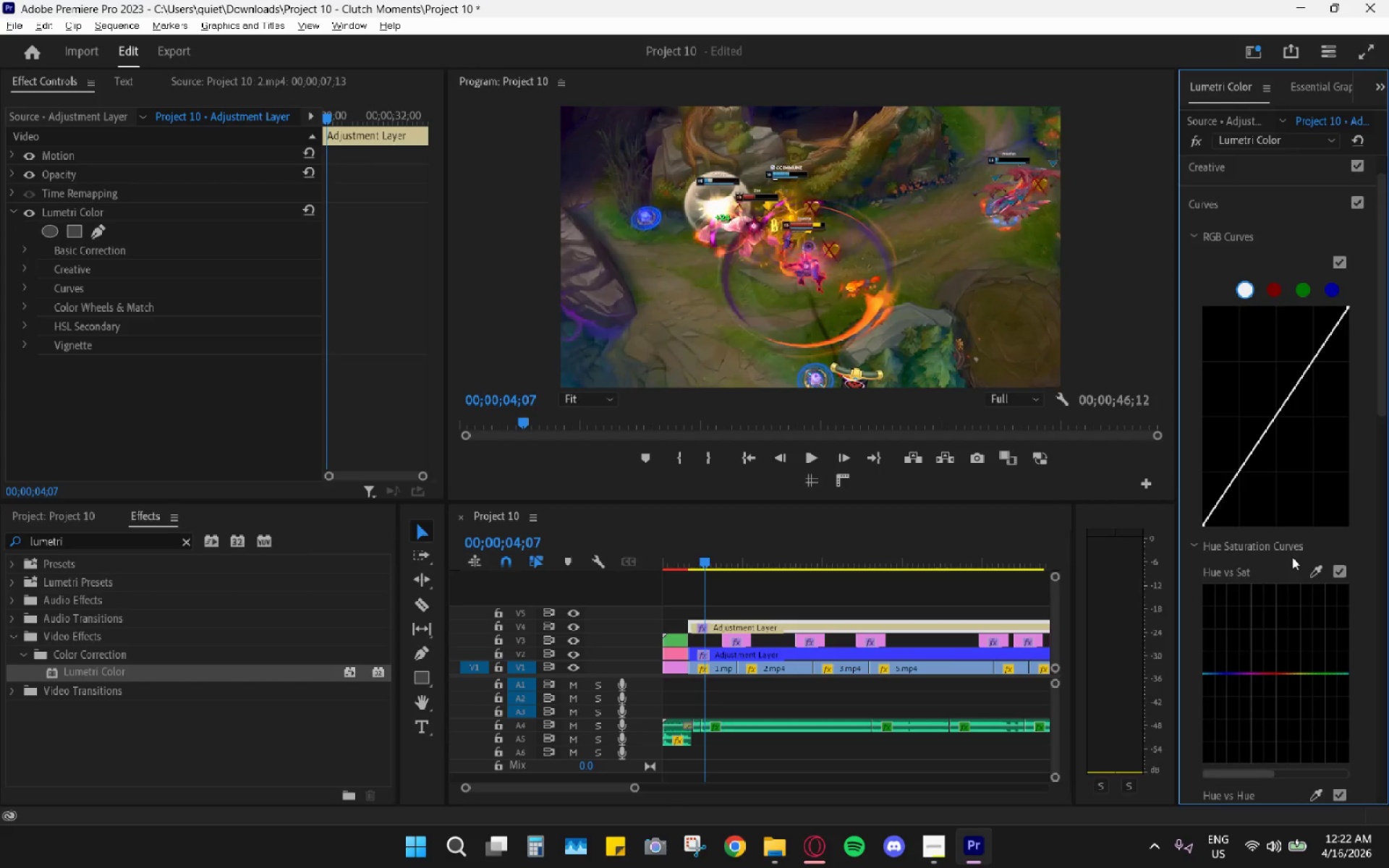 
scroll: coordinate [1292, 557], scroll_direction: none, amount: 0.0
 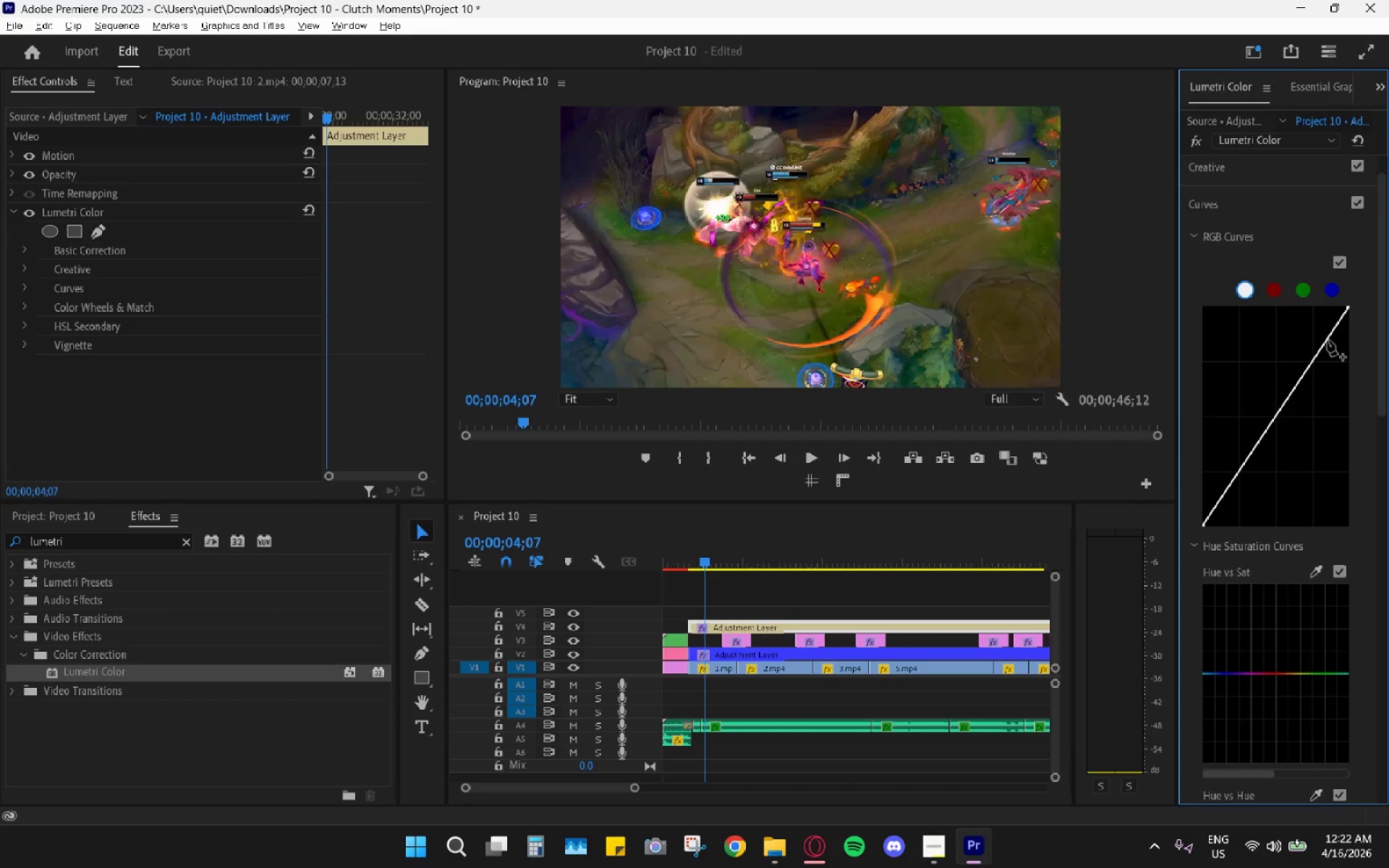 
left_click_drag(start_coordinate=[1326, 339], to_coordinate=[1288, 334])
 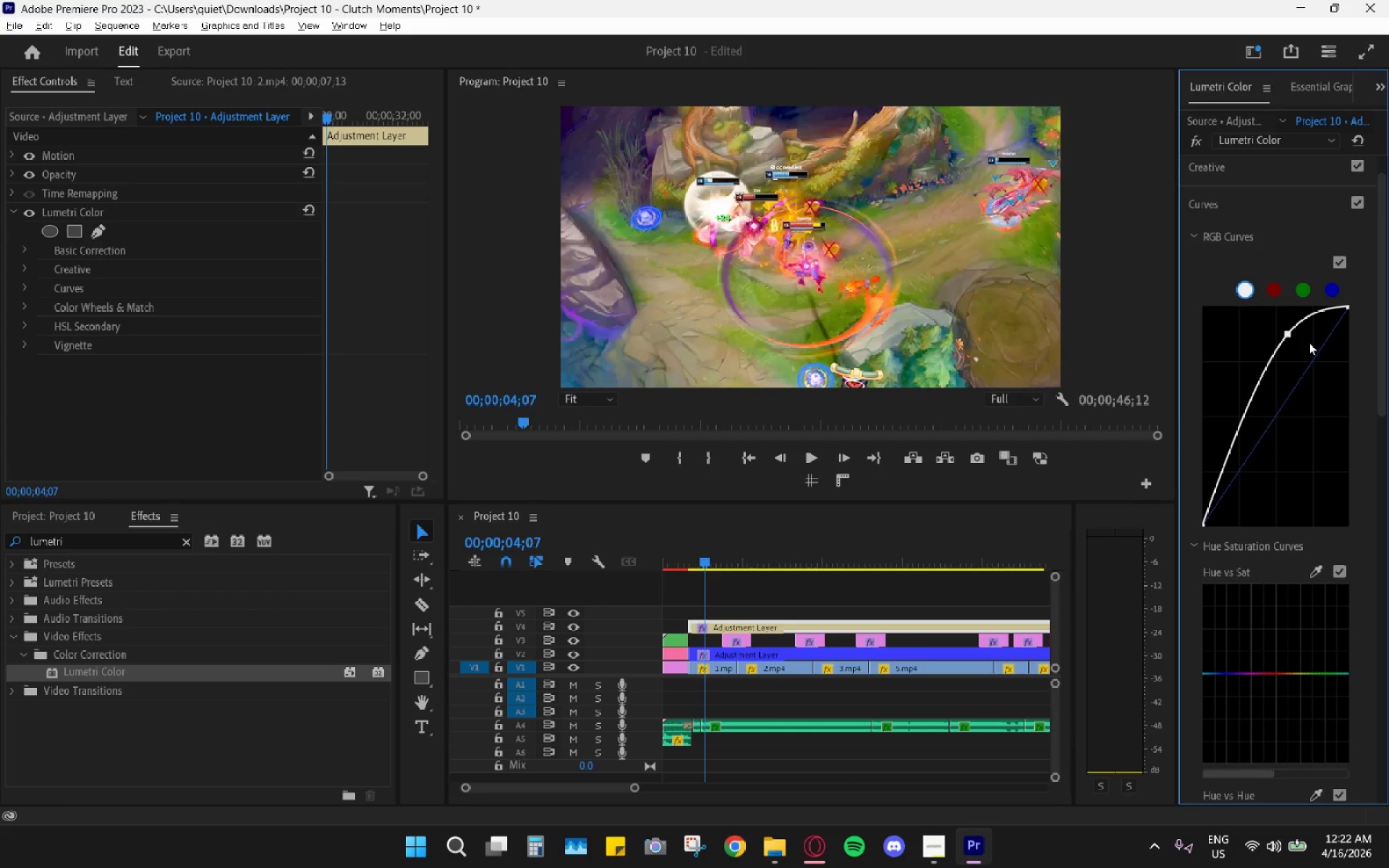 
key(Control+Z)
 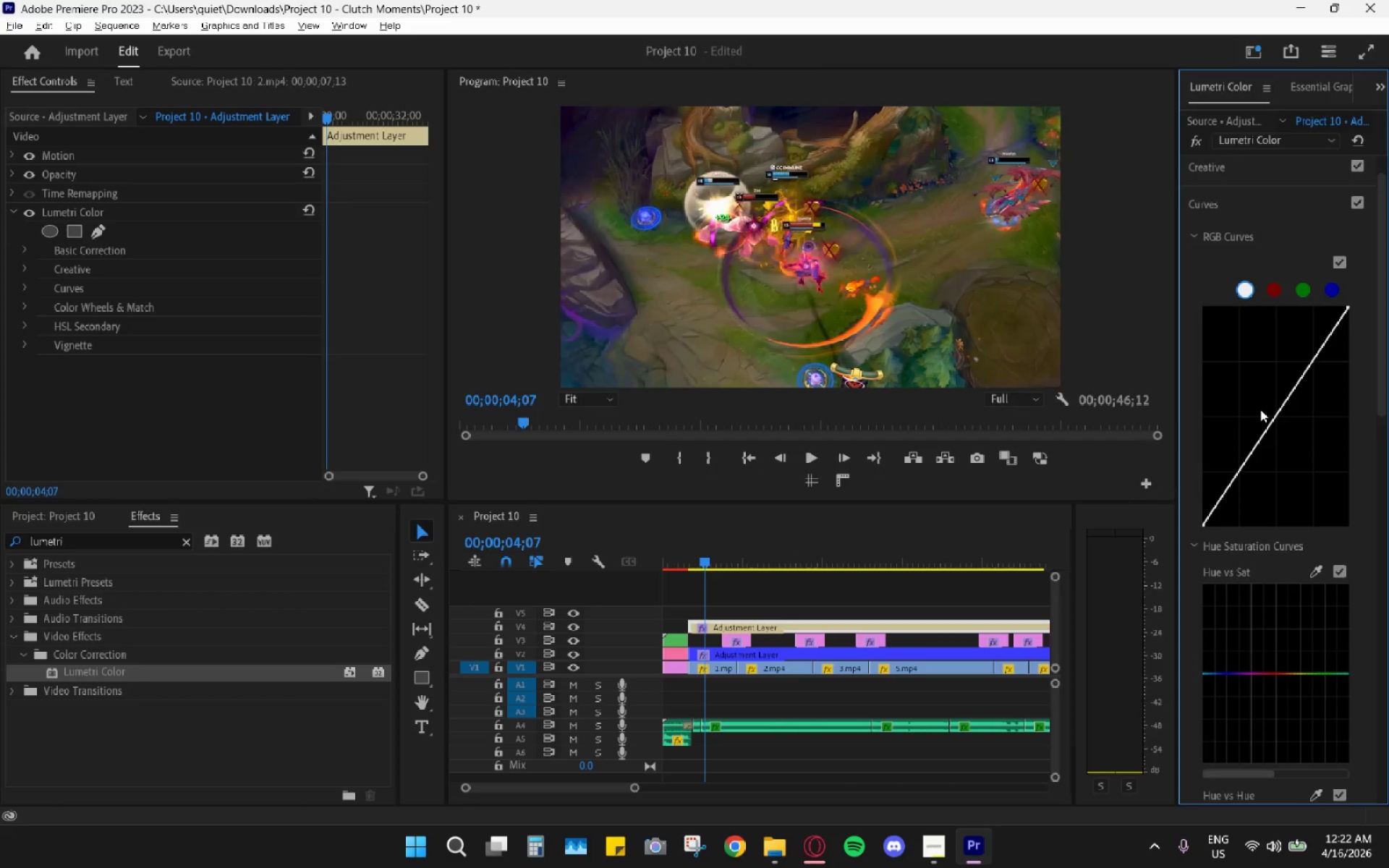 
scroll: coordinate [1239, 470], scroll_direction: down, amount: 57.0
 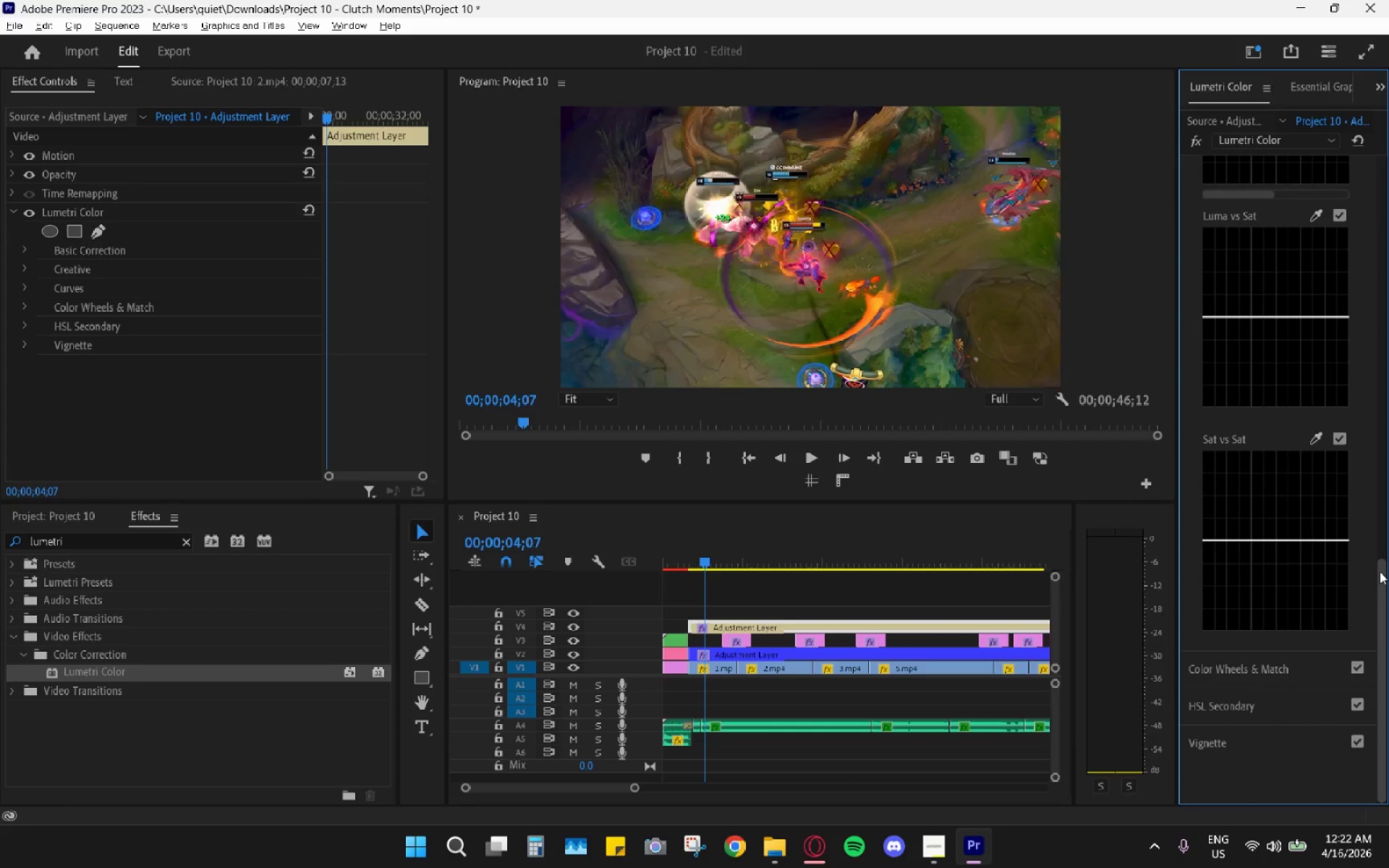 
left_click_drag(start_coordinate=[1381, 578], to_coordinate=[1377, 493])
 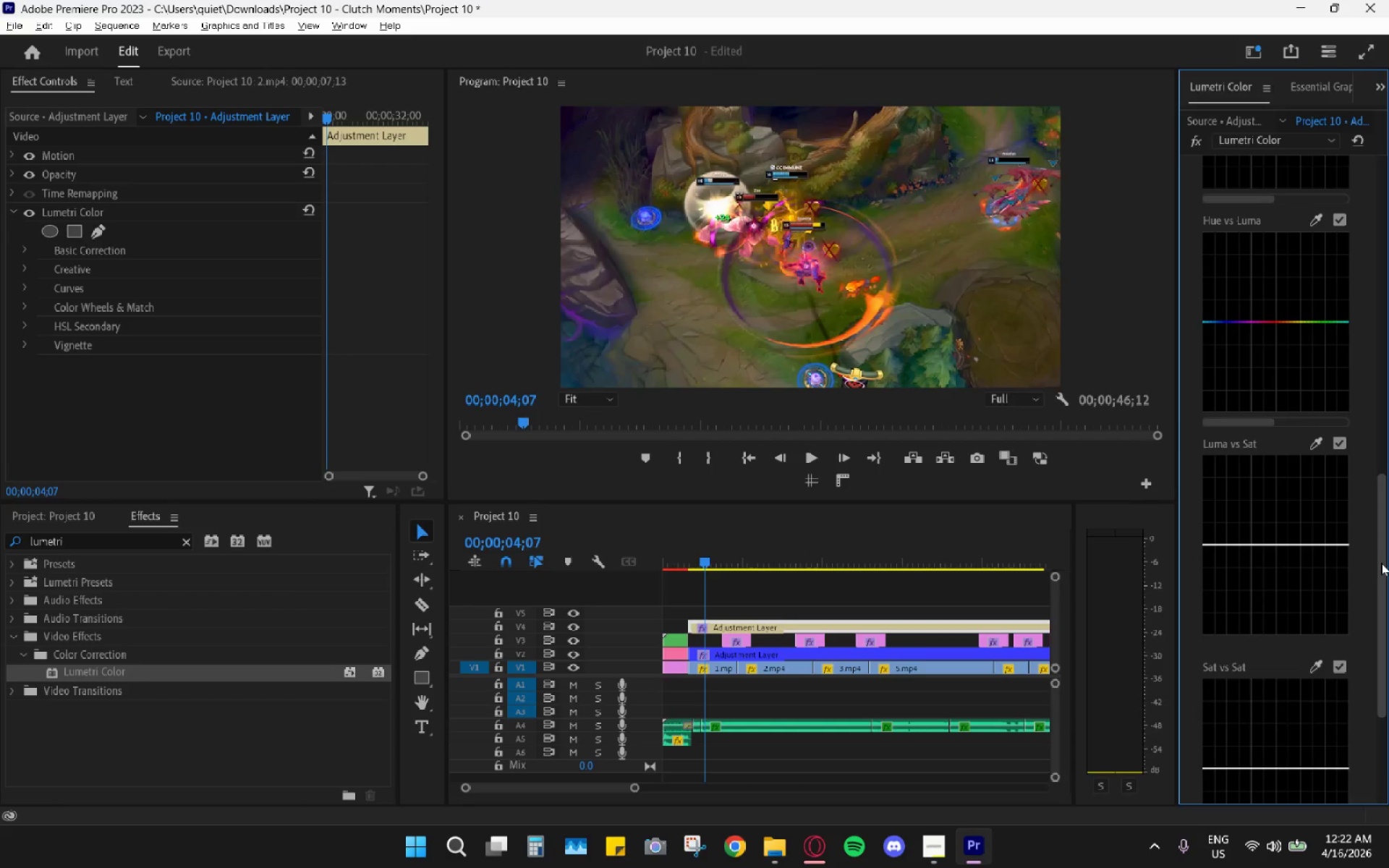 
left_click_drag(start_coordinate=[1381, 563], to_coordinate=[1386, 286])
 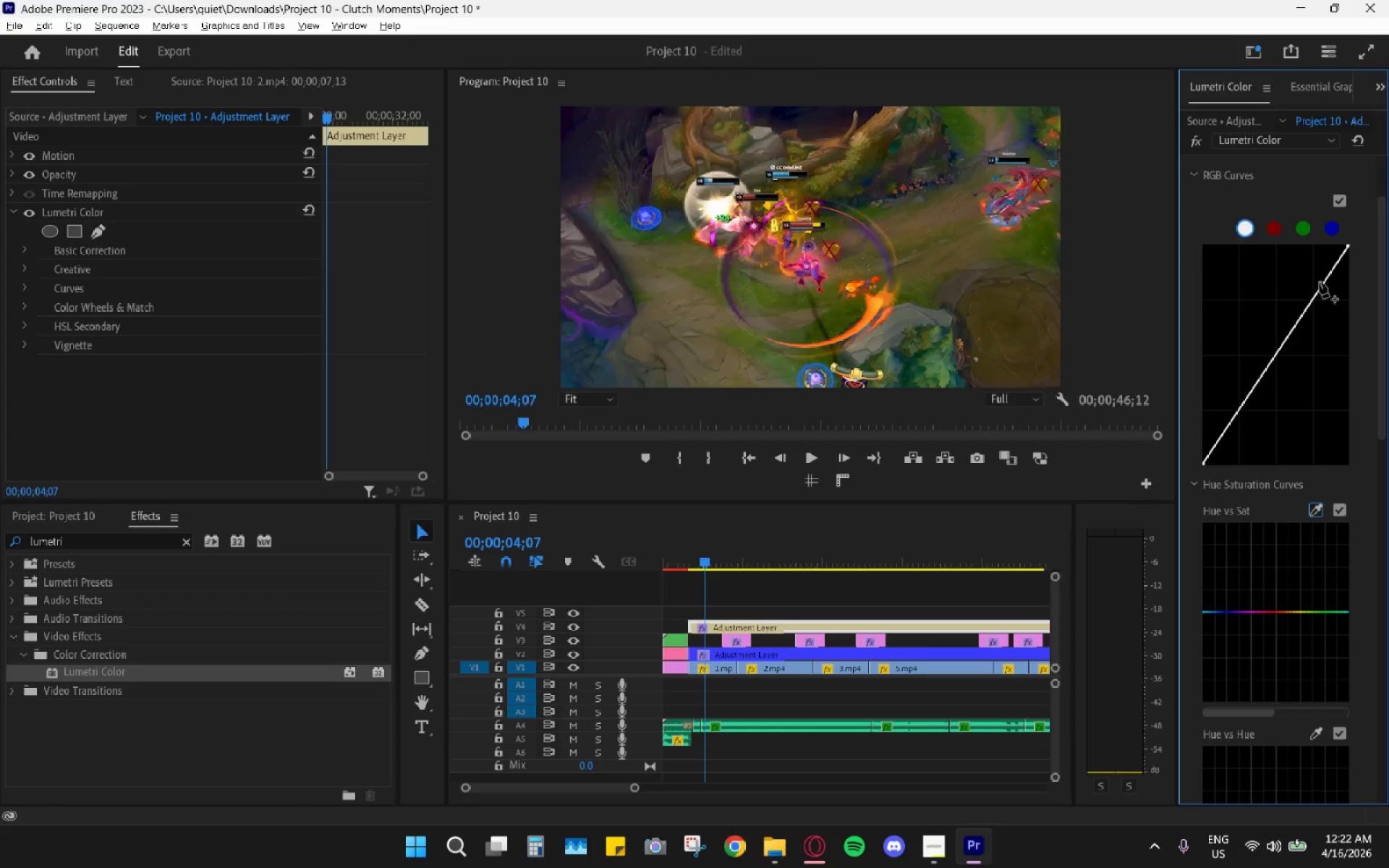 
left_click_drag(start_coordinate=[1320, 285], to_coordinate=[1314, 287])
 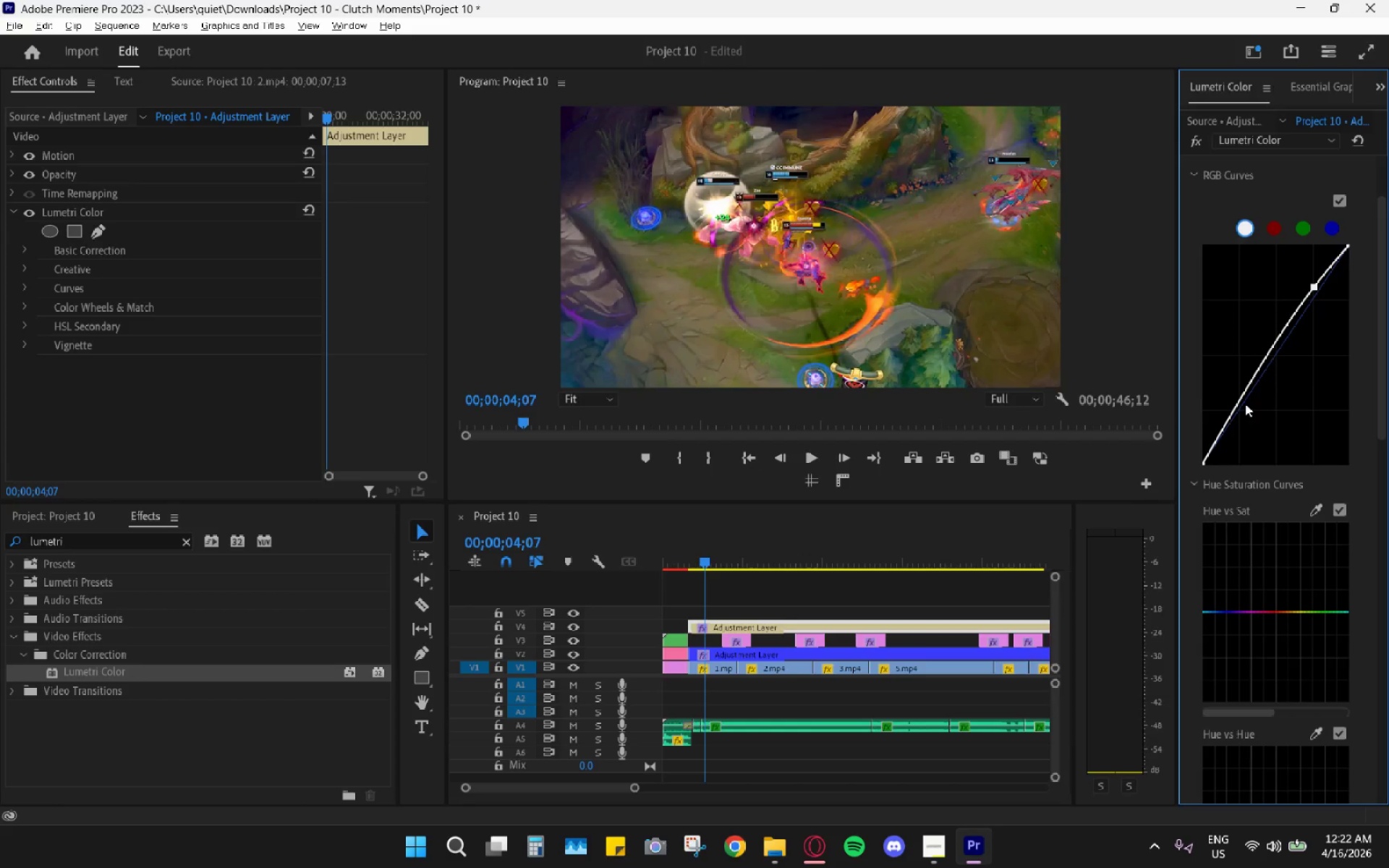 
left_click_drag(start_coordinate=[1245, 404], to_coordinate=[1260, 408])
 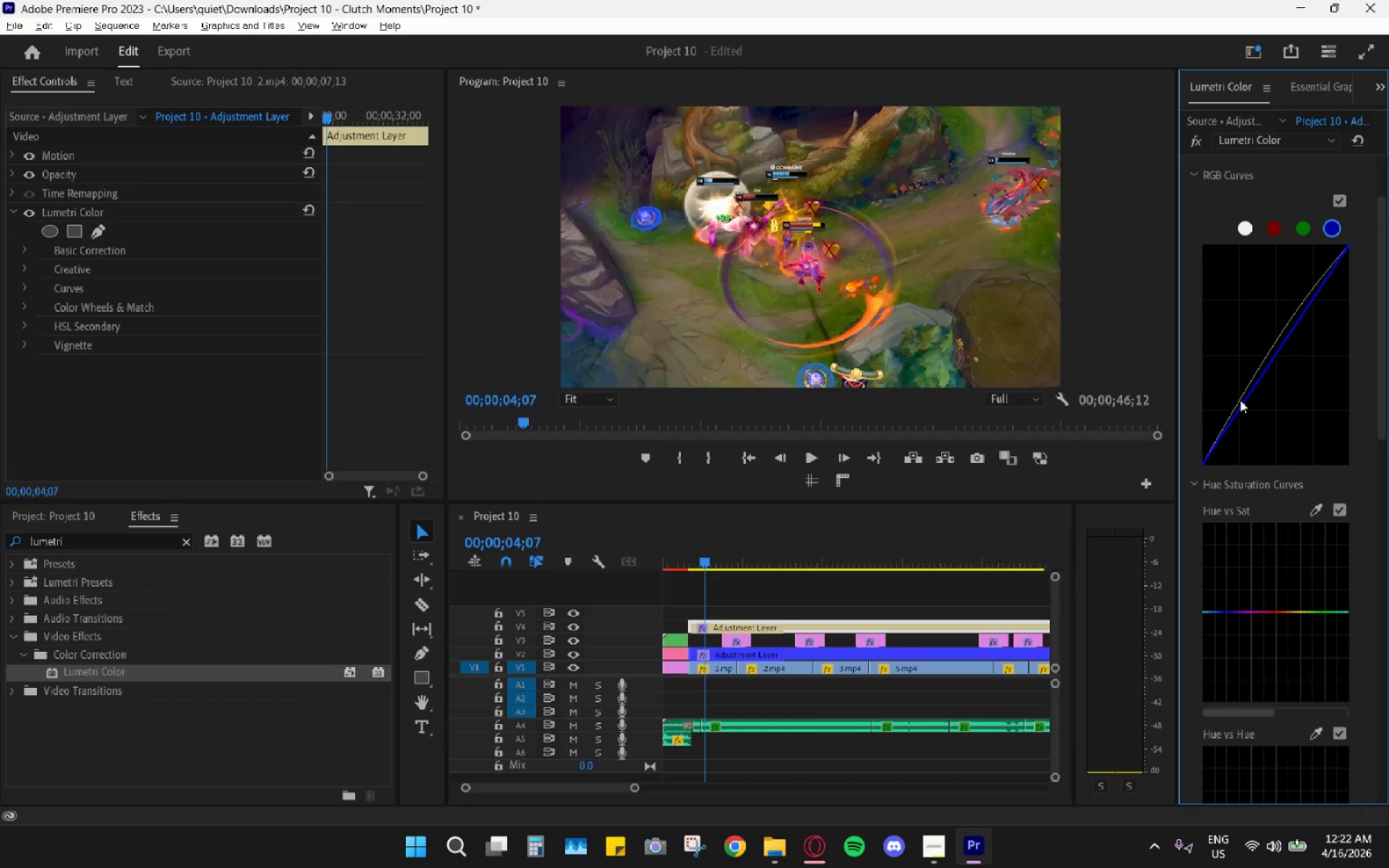 
left_click_drag(start_coordinate=[1240, 400], to_coordinate=[1249, 404])
 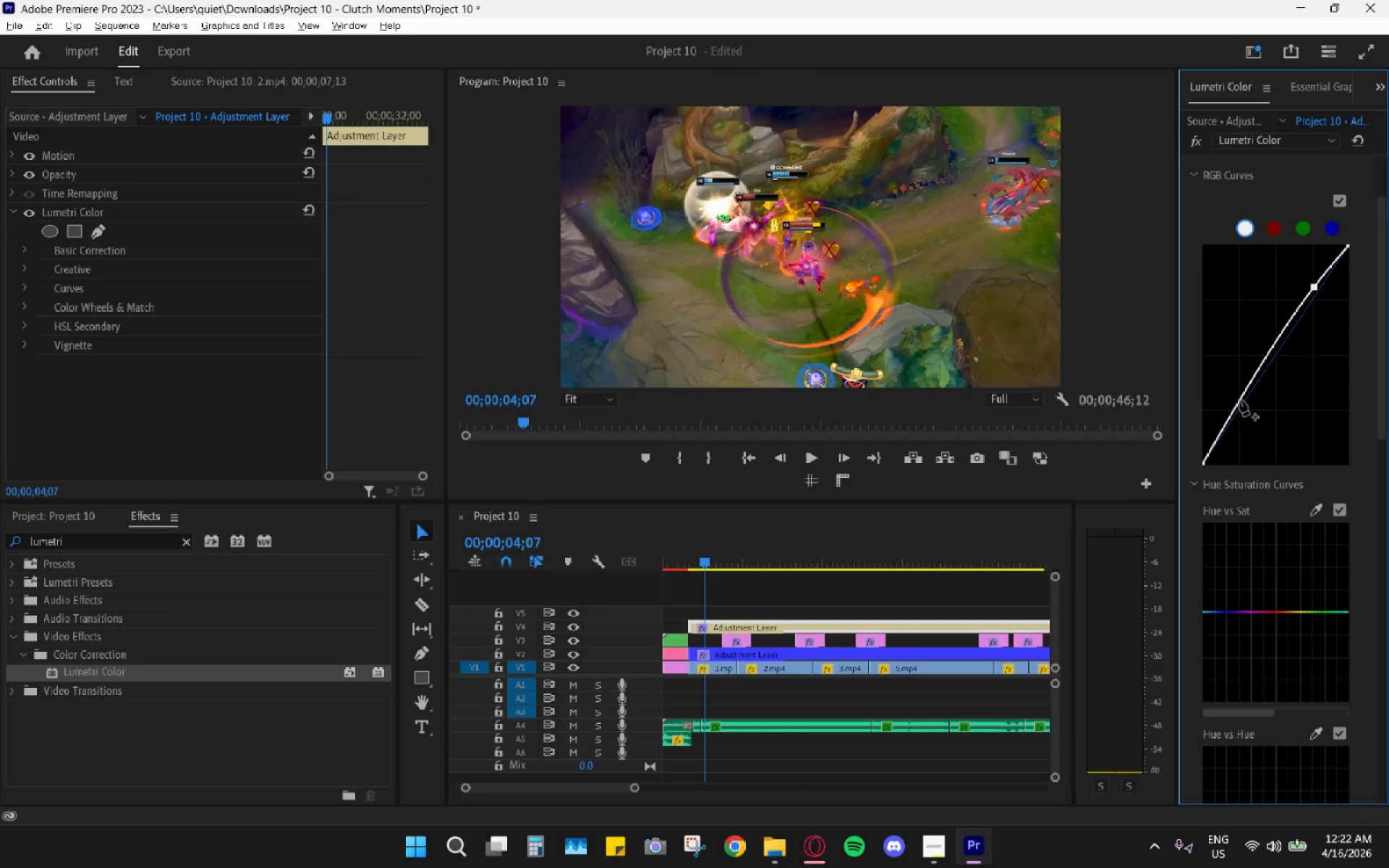 
left_click_drag(start_coordinate=[1238, 399], to_coordinate=[1244, 401])
 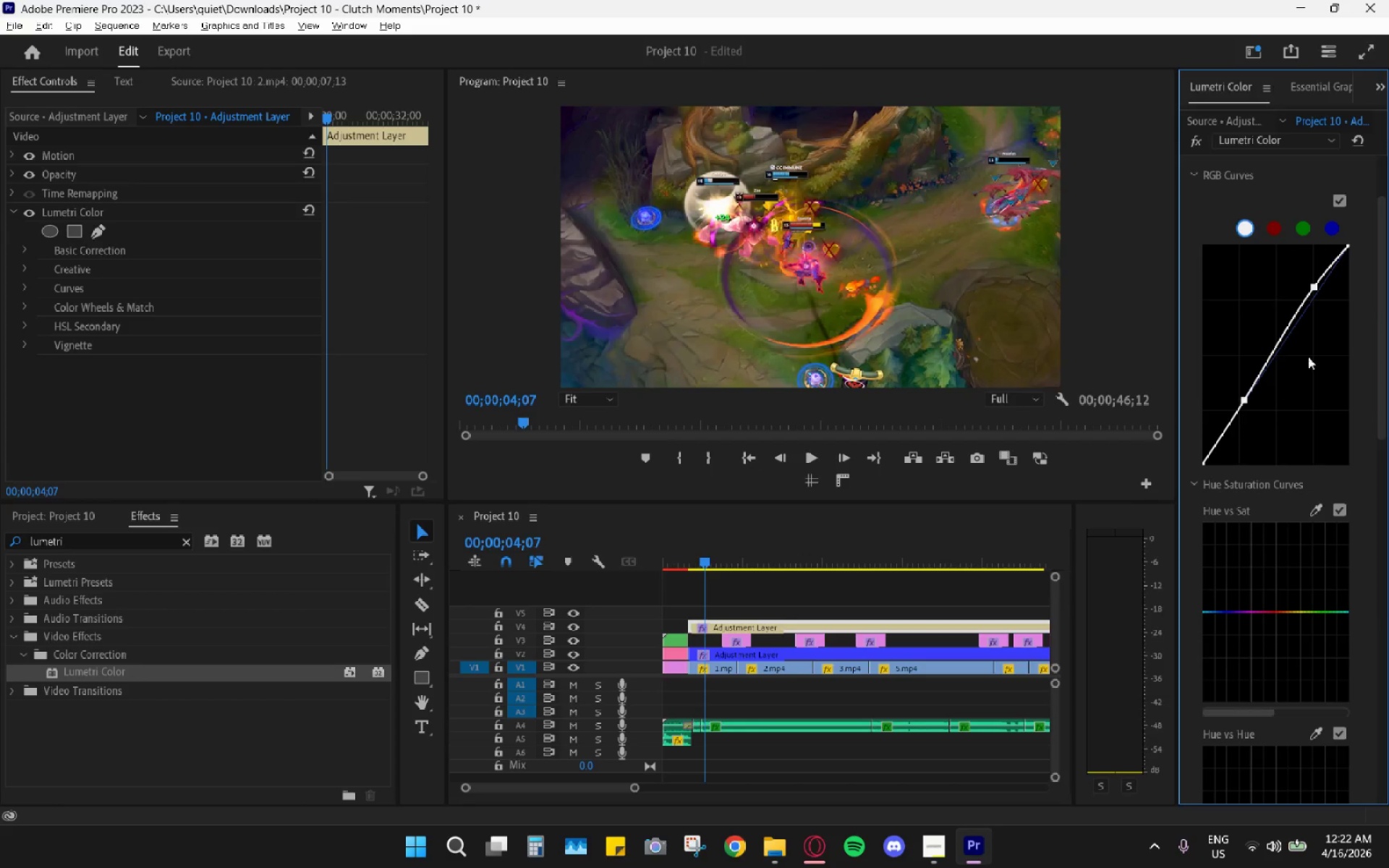 
key(Control+Z)
 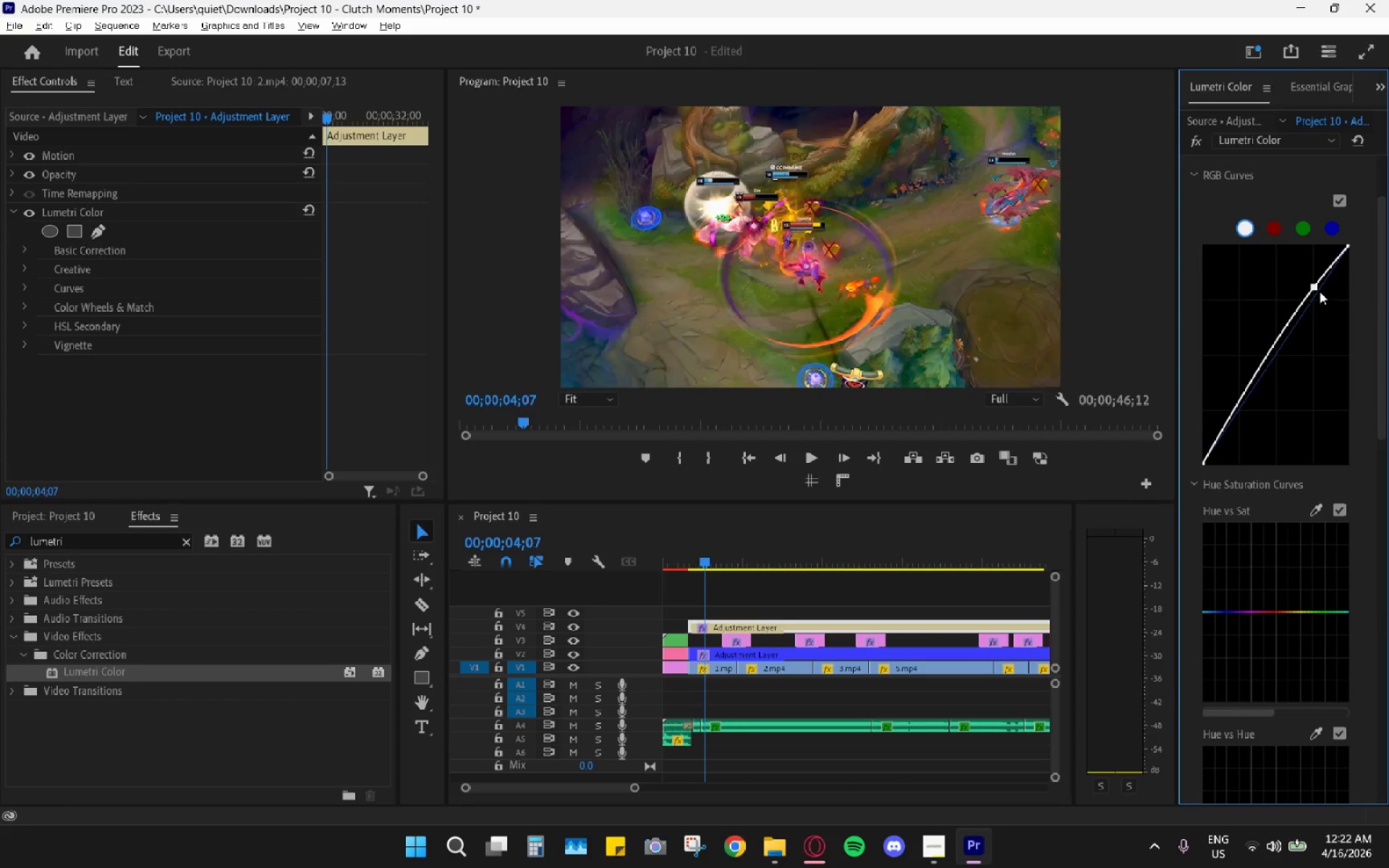 
key(Control+Z)
 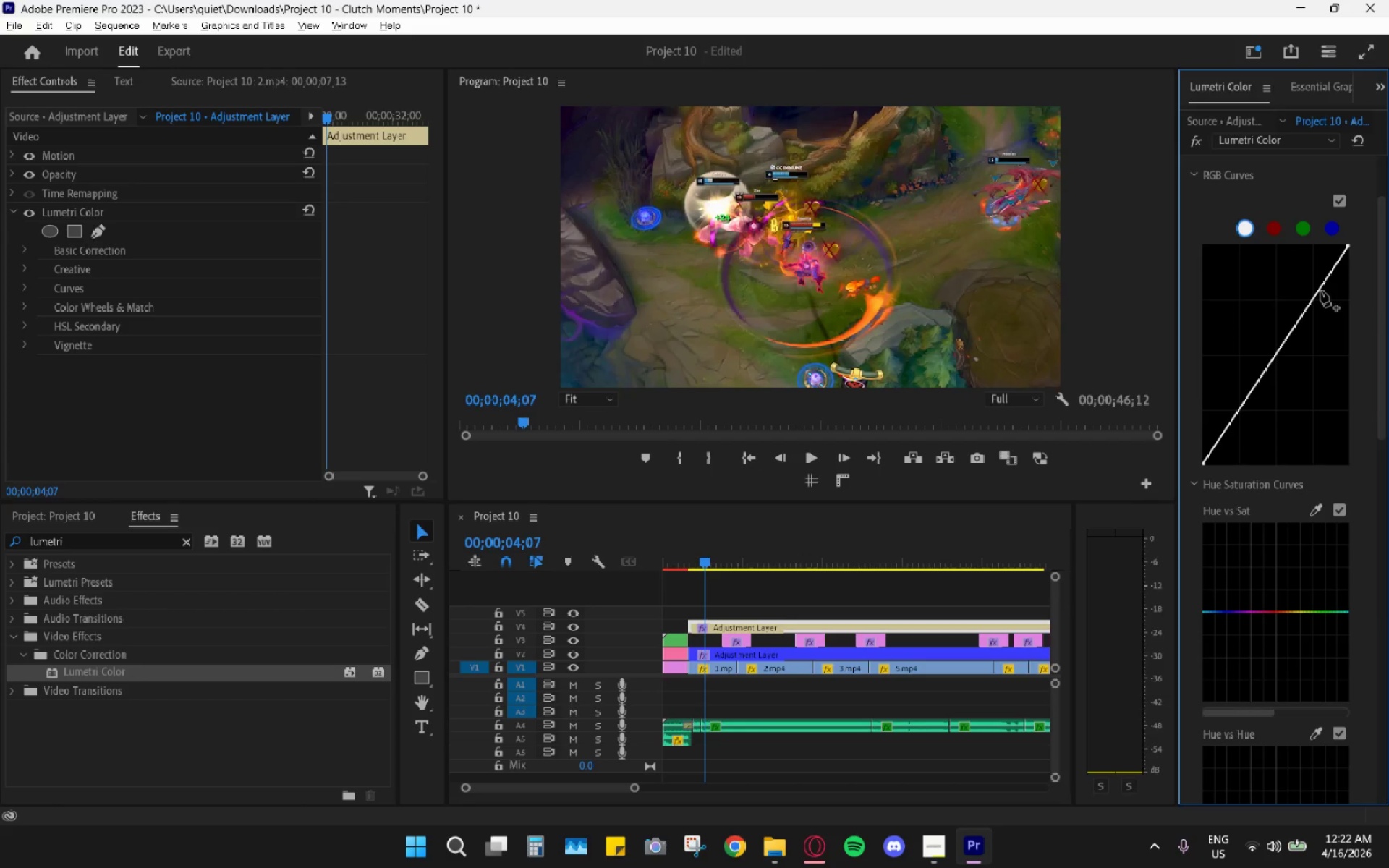 
left_click_drag(start_coordinate=[1321, 291], to_coordinate=[1316, 288])
 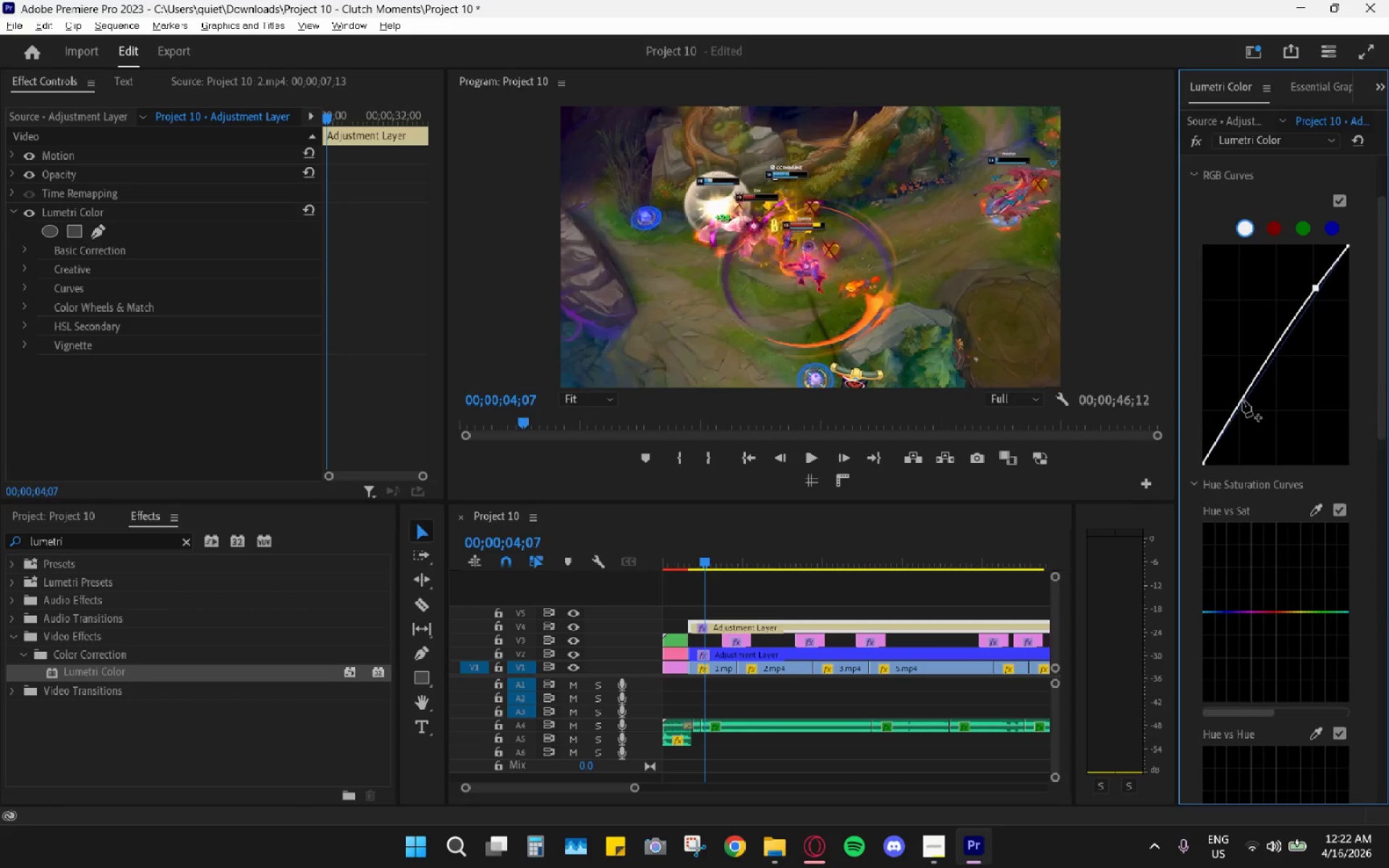 
left_click_drag(start_coordinate=[1241, 401], to_coordinate=[1252, 392])
 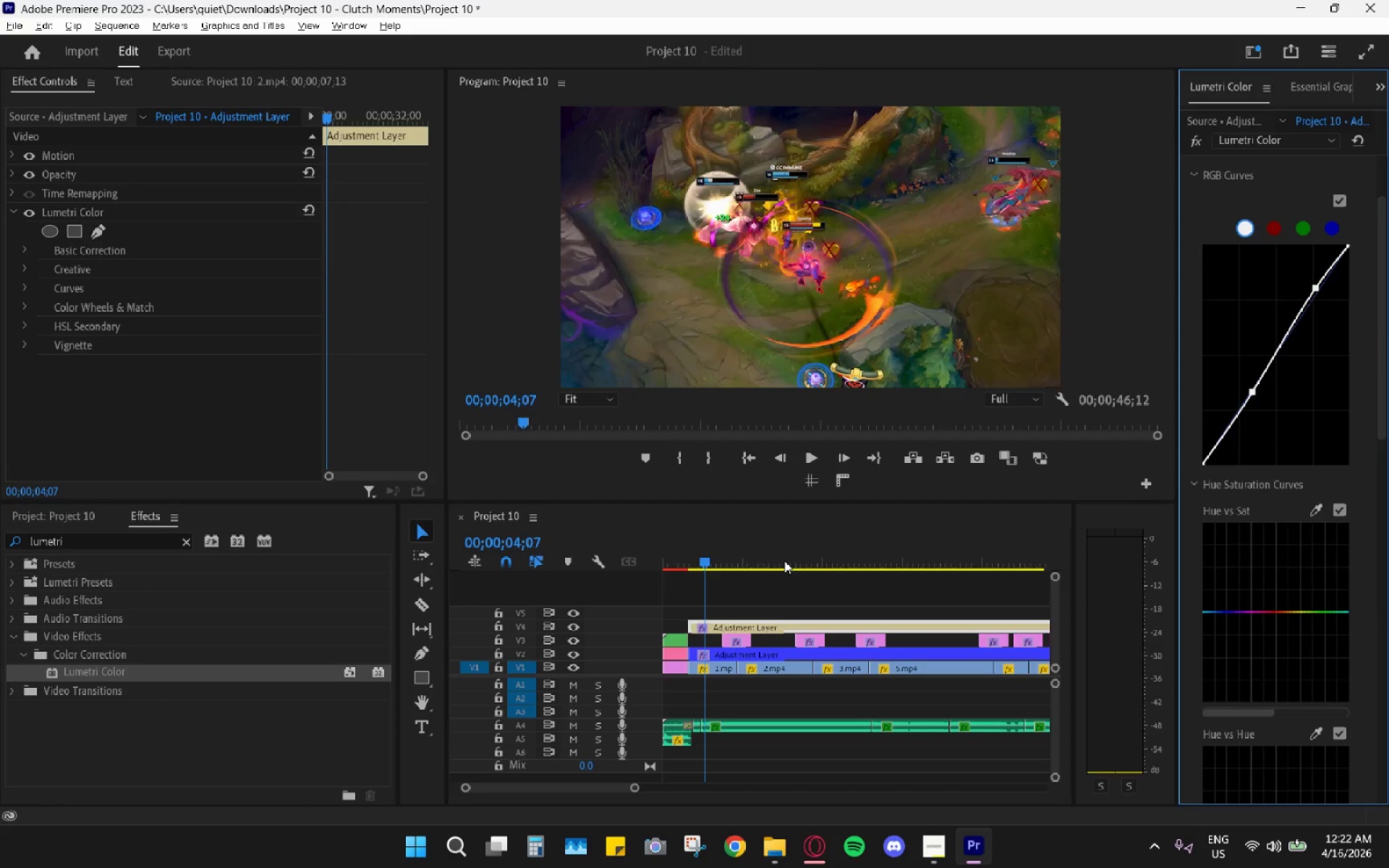 
left_click_drag(start_coordinate=[706, 557], to_coordinate=[679, 550])
 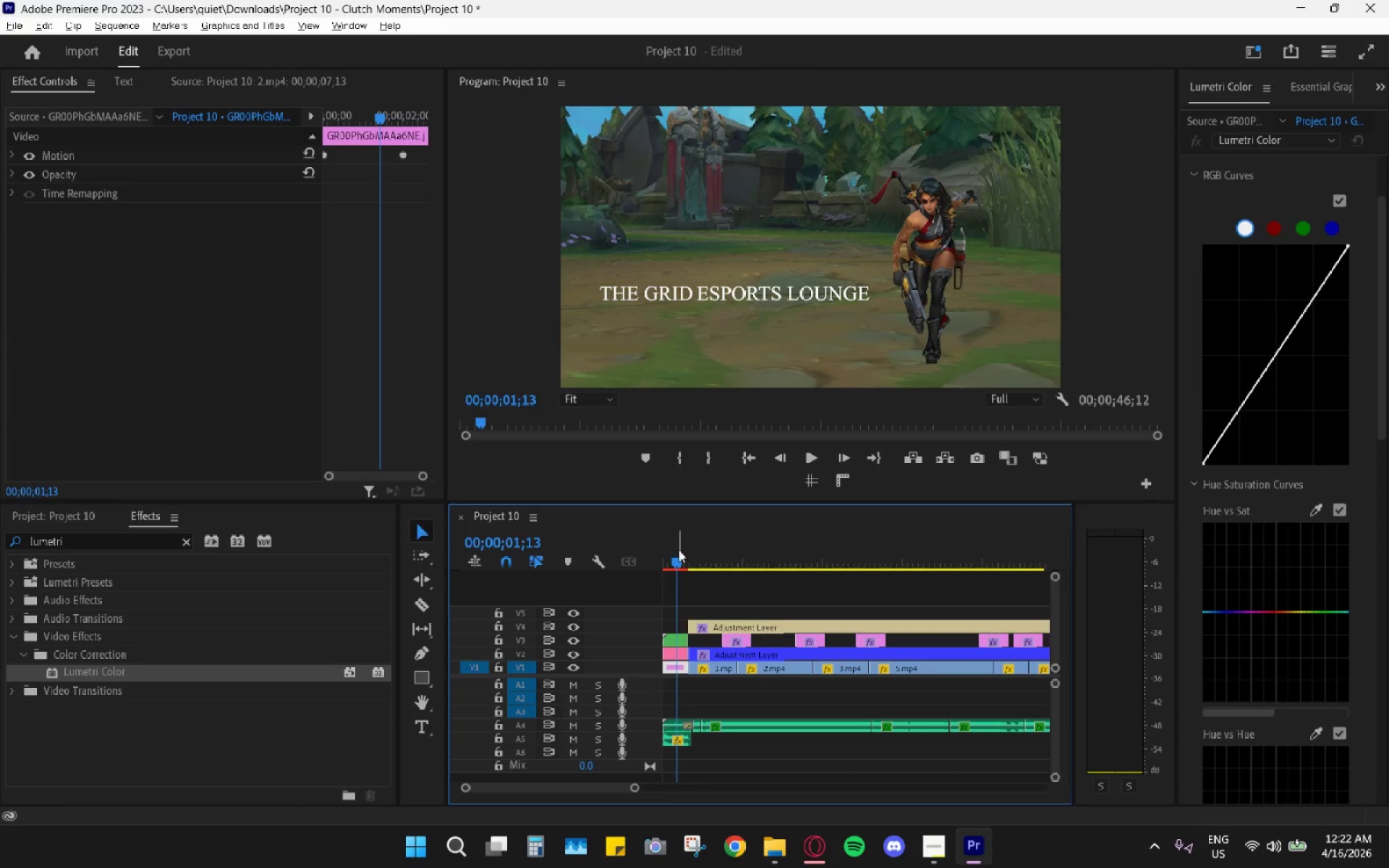 
key(Space)
 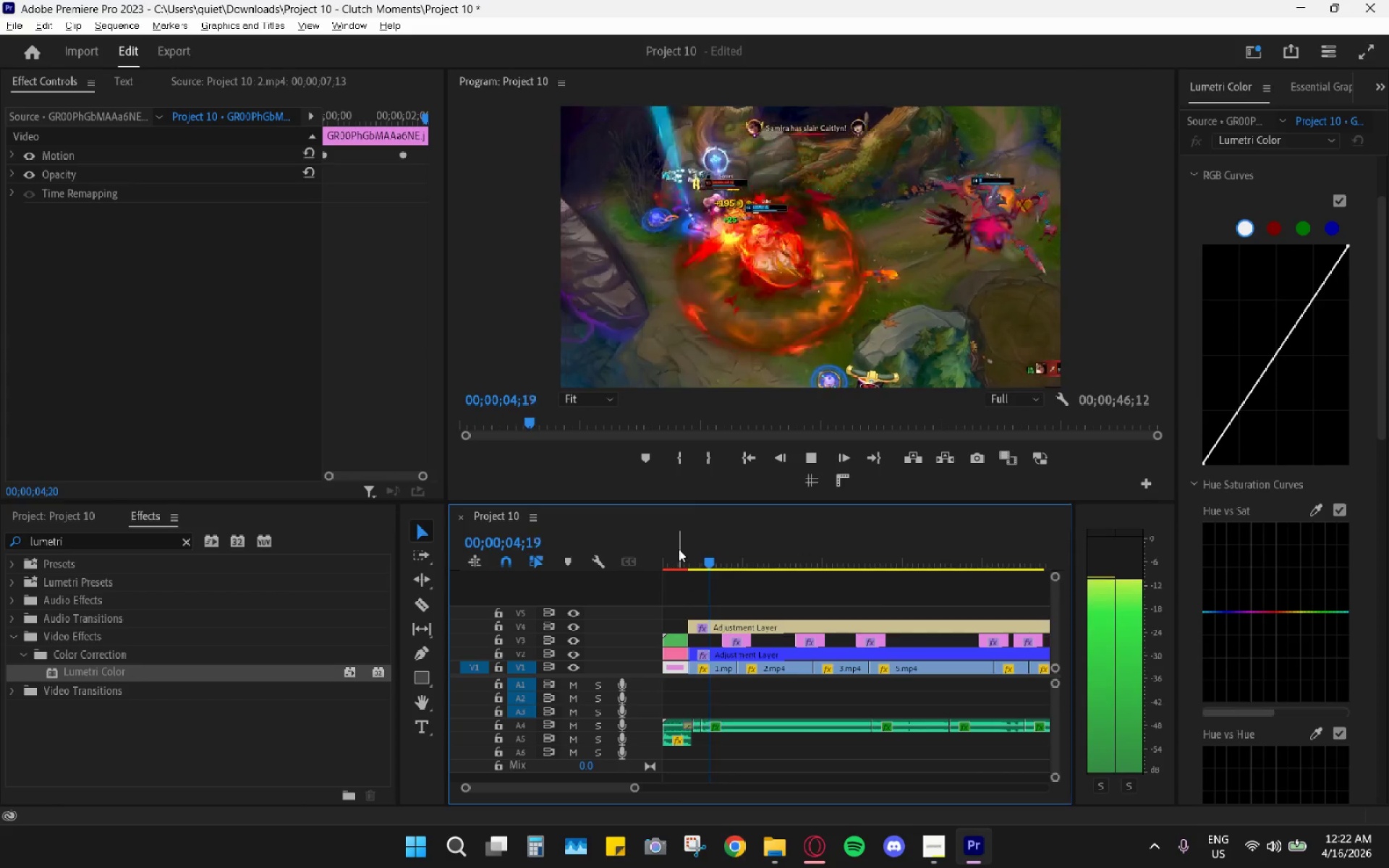 
wait(8.66)
 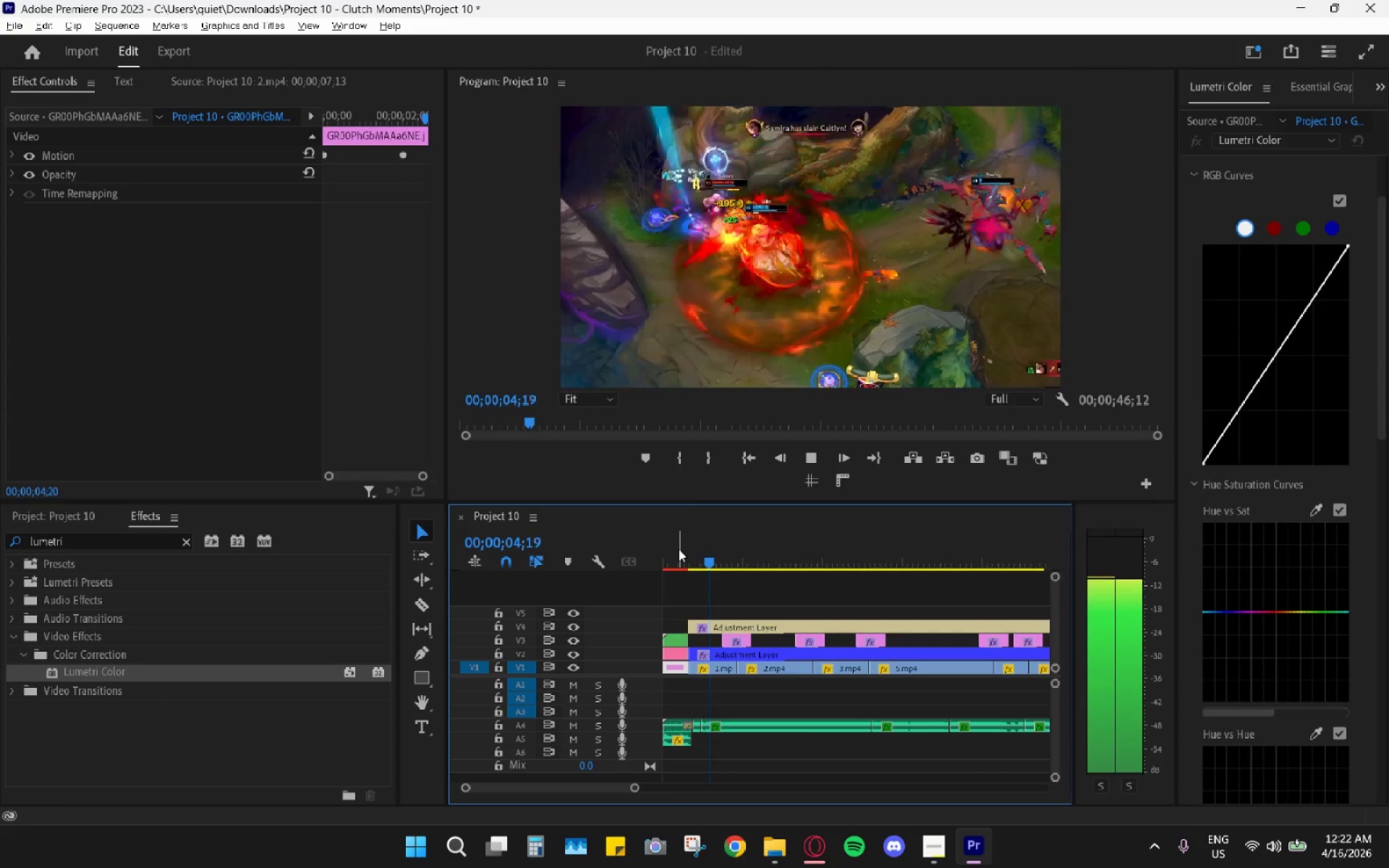 
key(Space)
 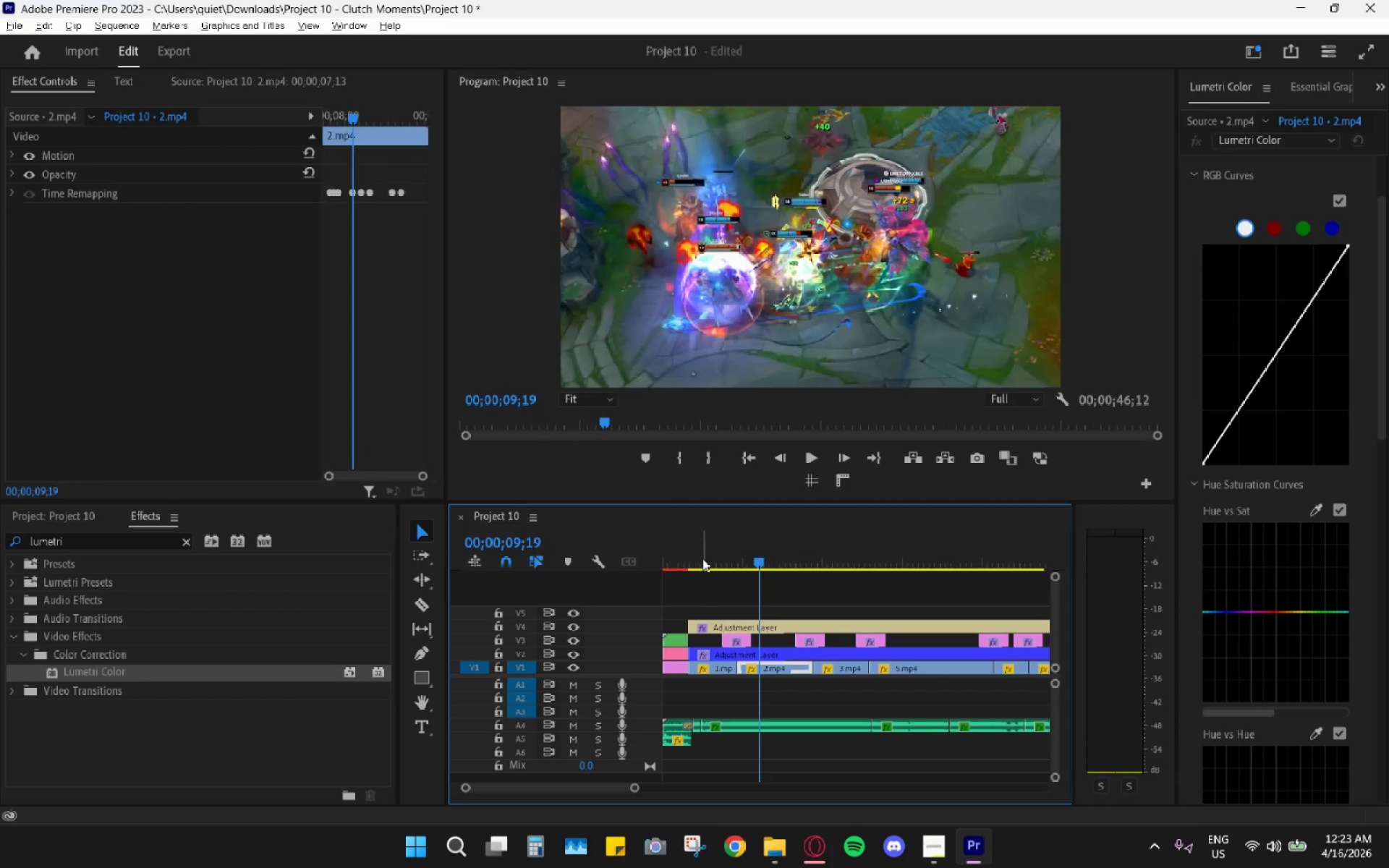 
key(Control+Z)
 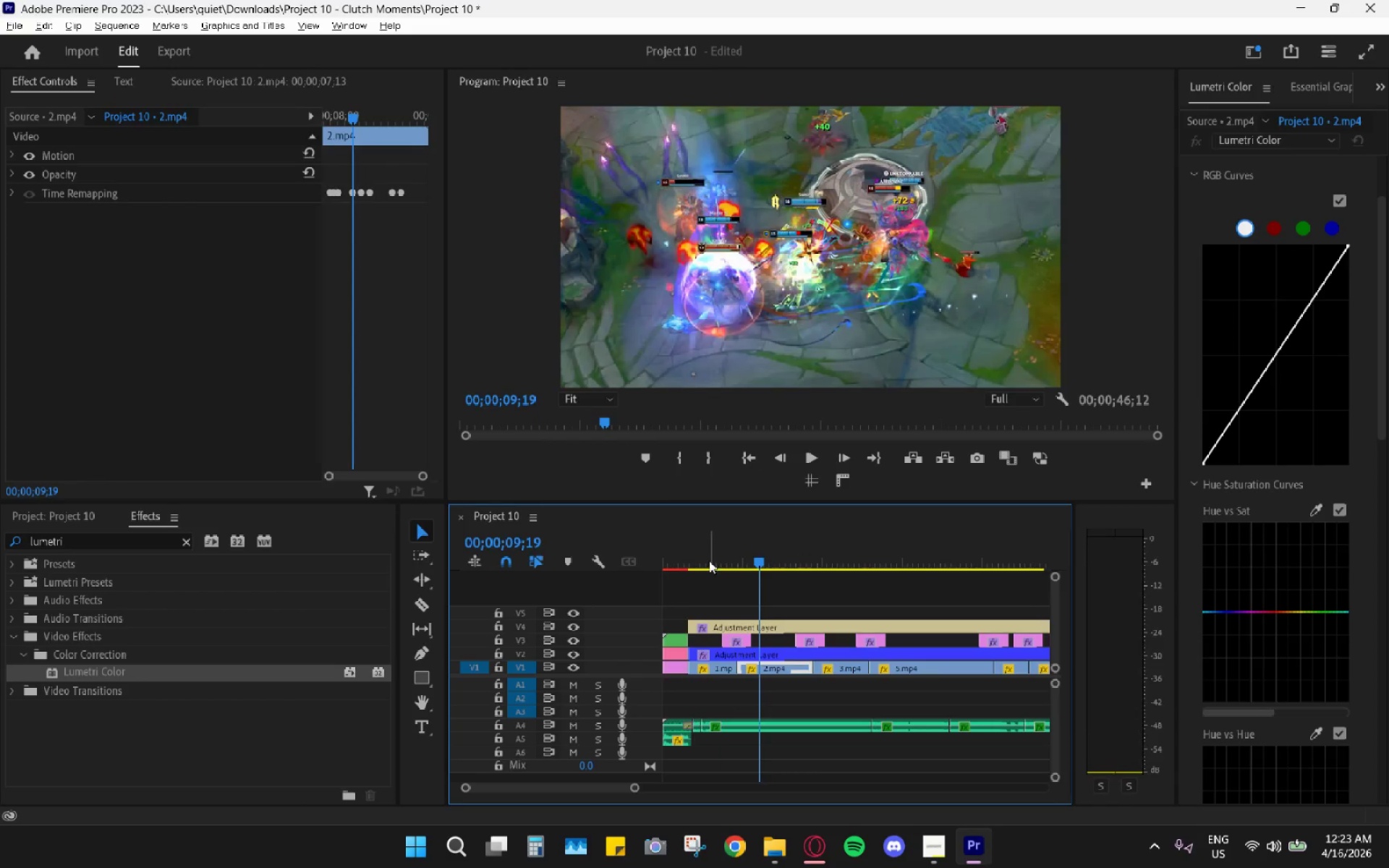 
left_click_drag(start_coordinate=[700, 555], to_coordinate=[686, 550])
 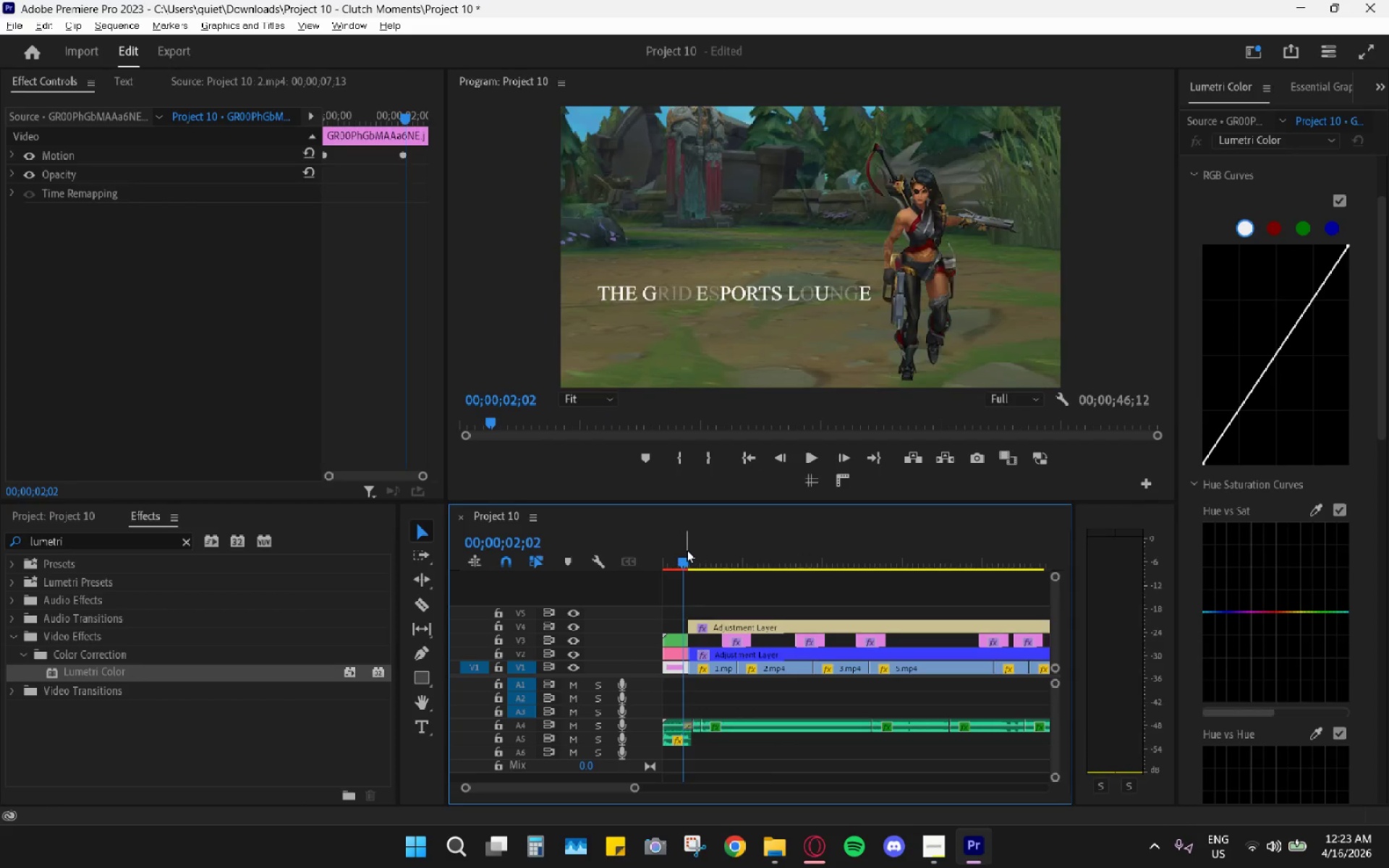 
key(Space)
 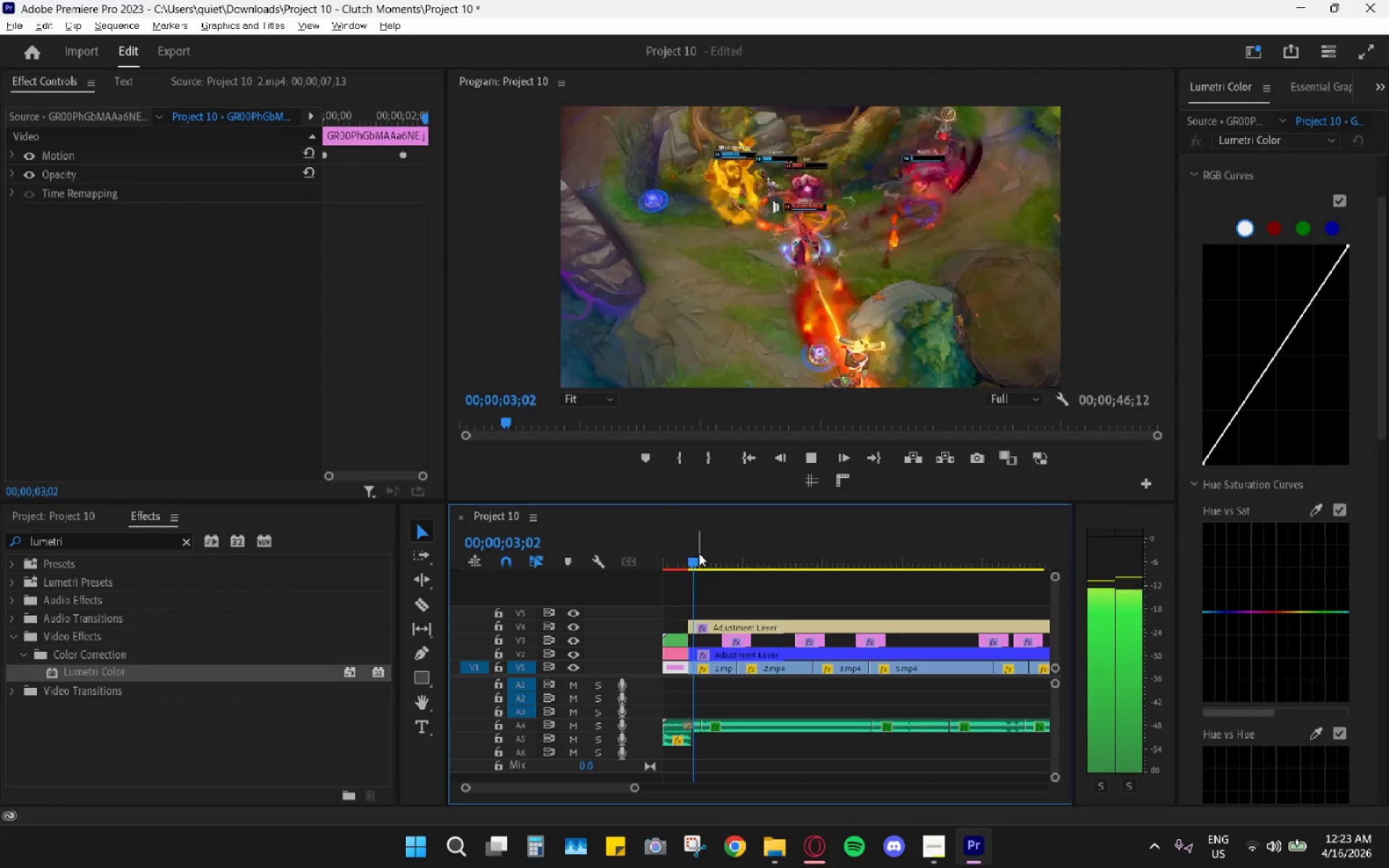 
key(Space)
 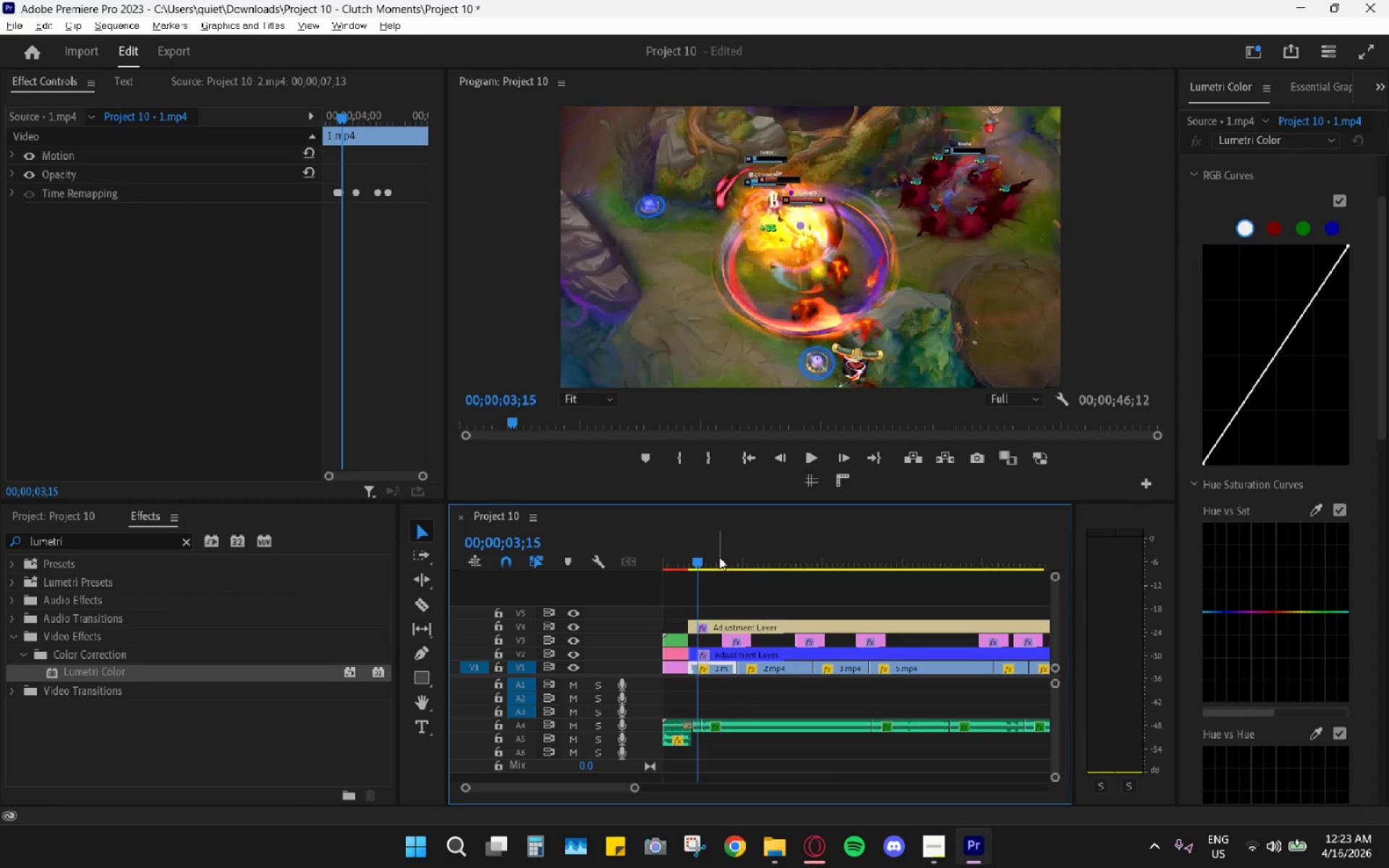 
key(Space)
 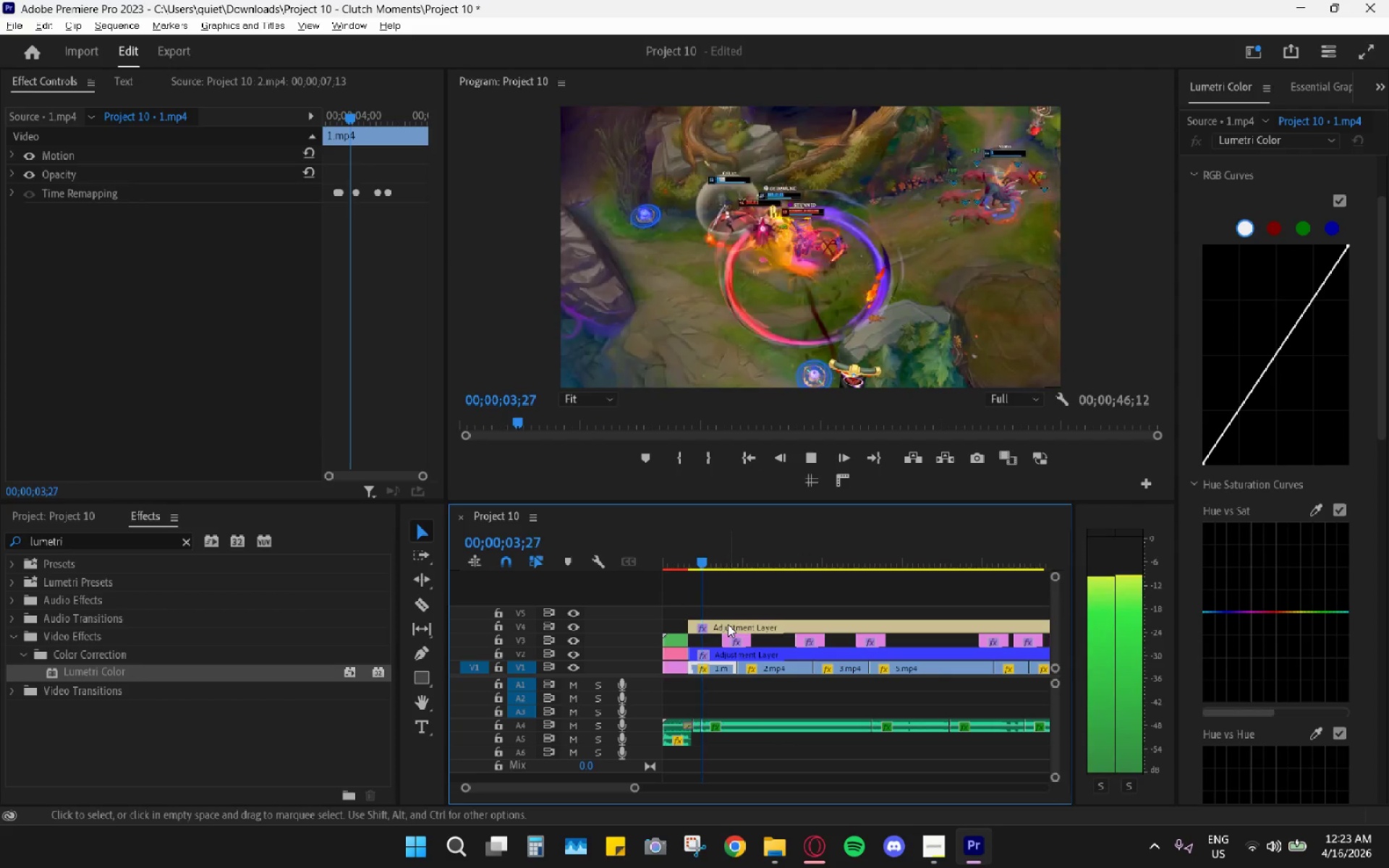 
key(Space)
 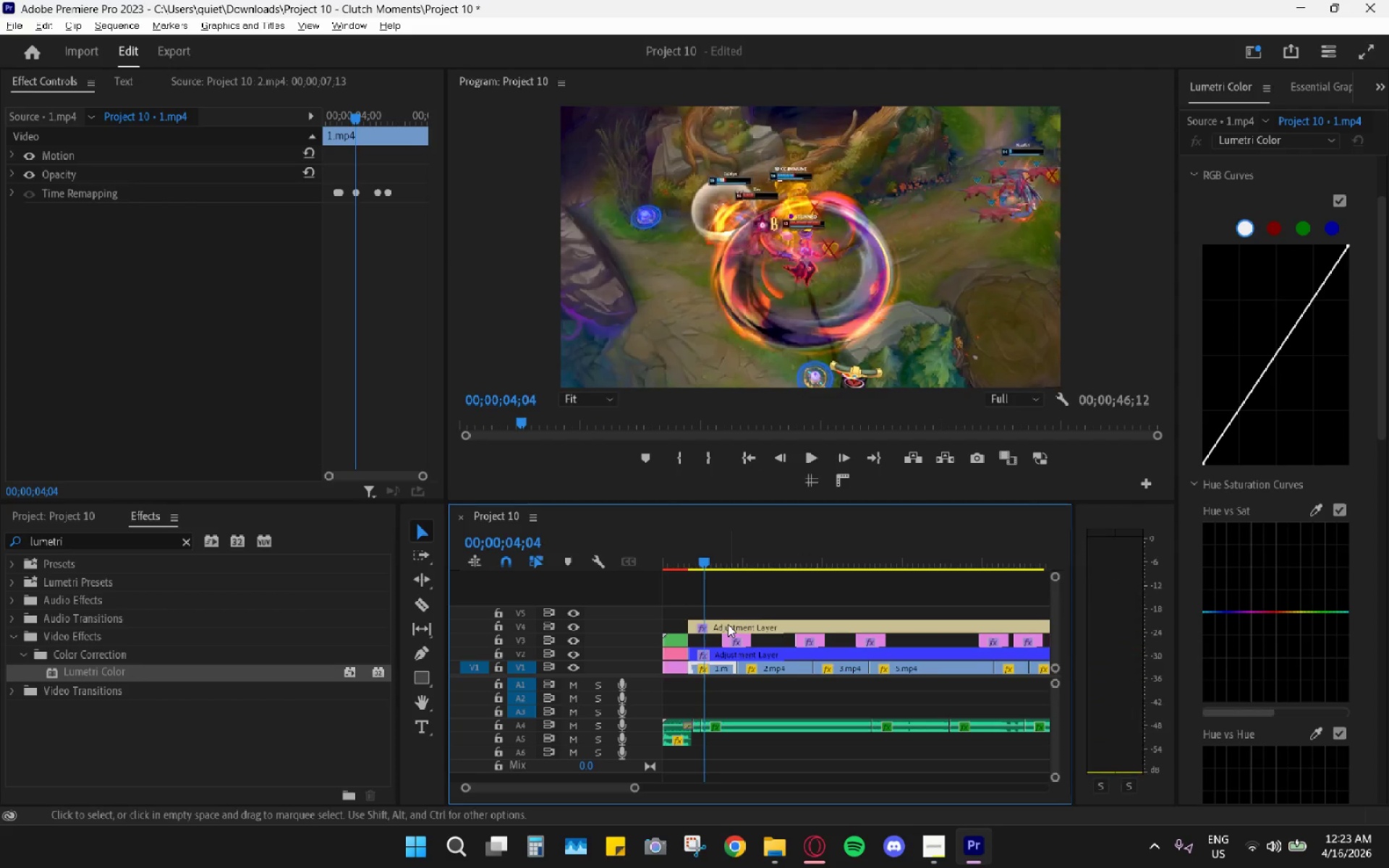 
left_click([728, 624])
 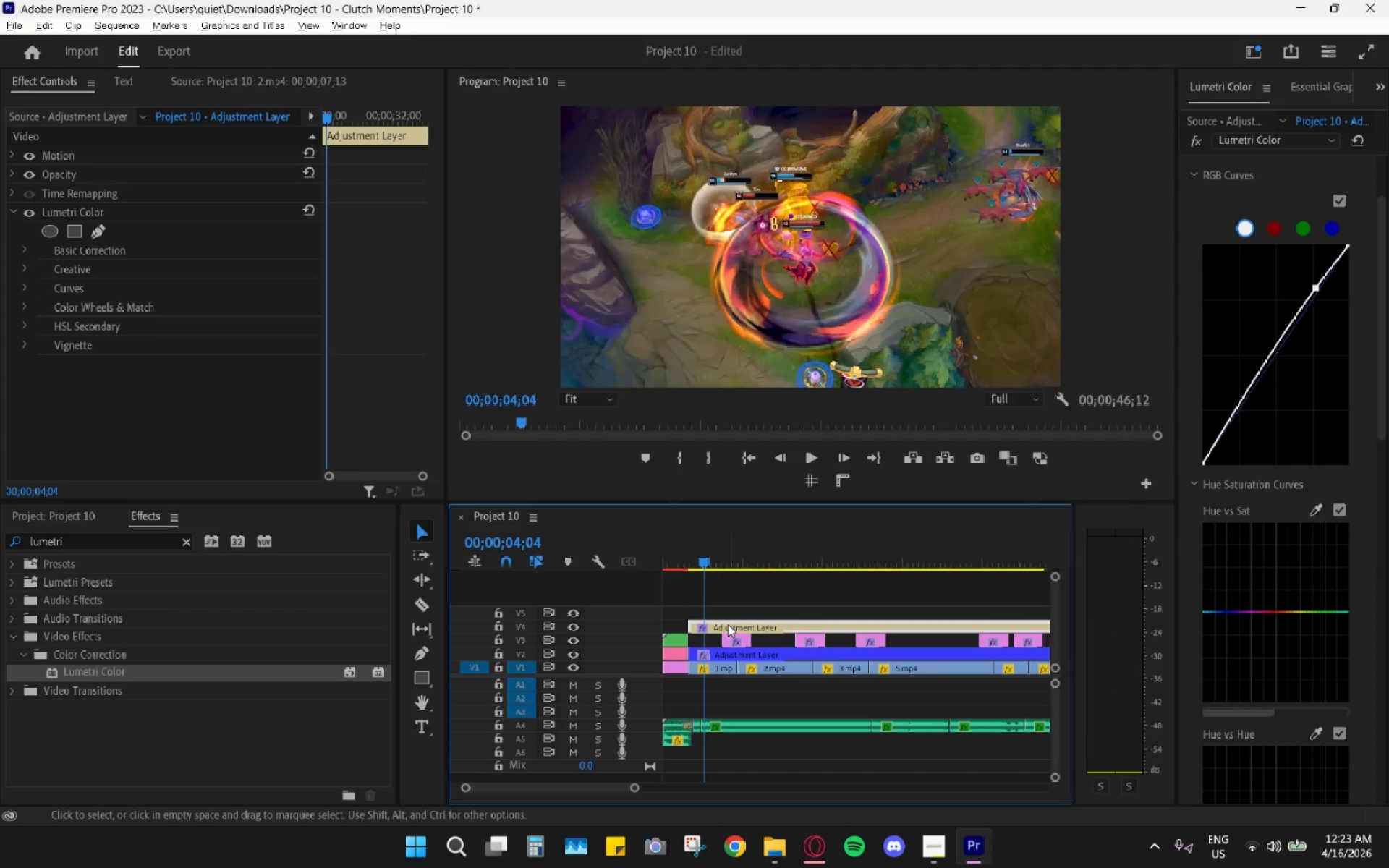 
key(Control+Z)
 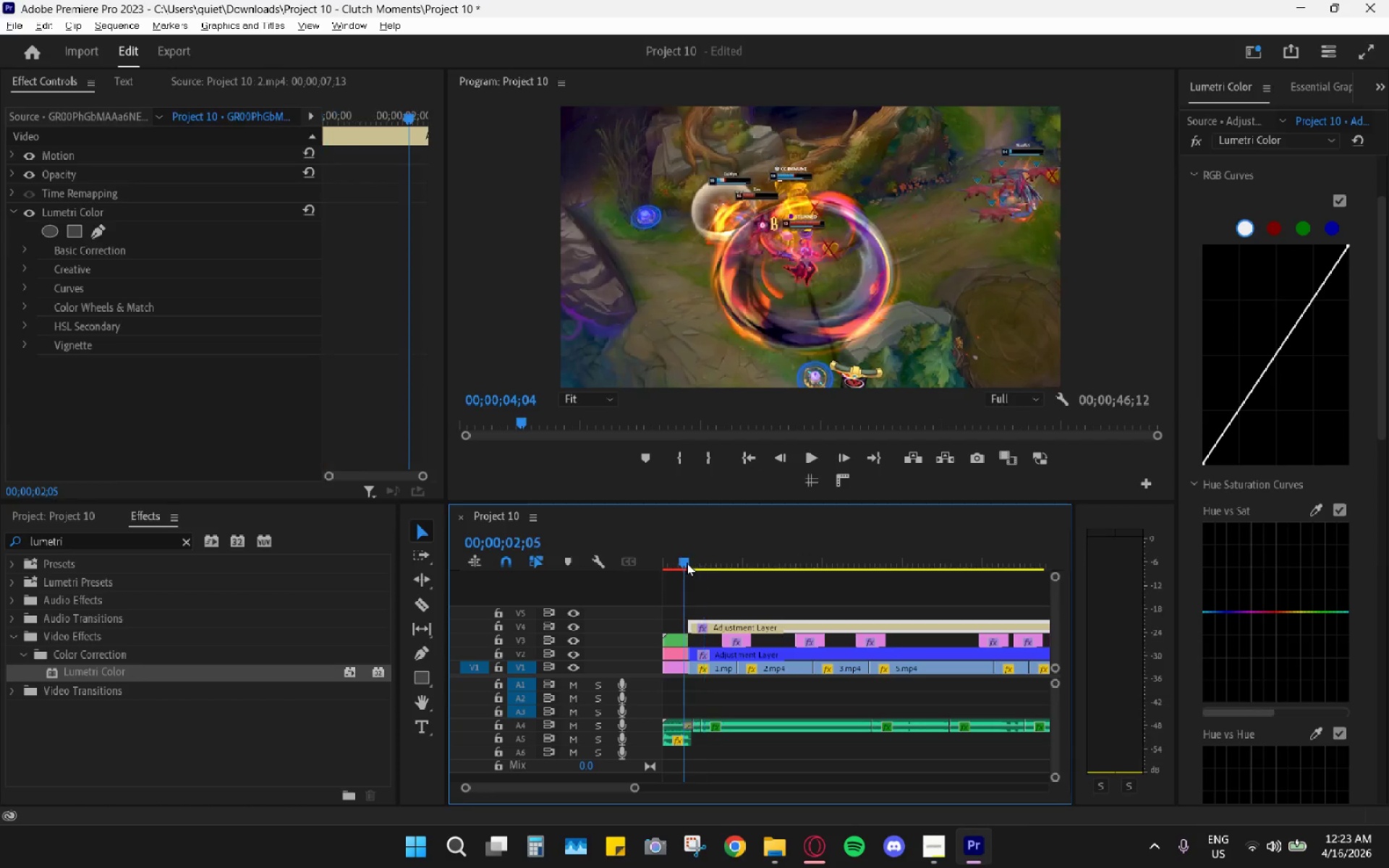 
key(Space)
 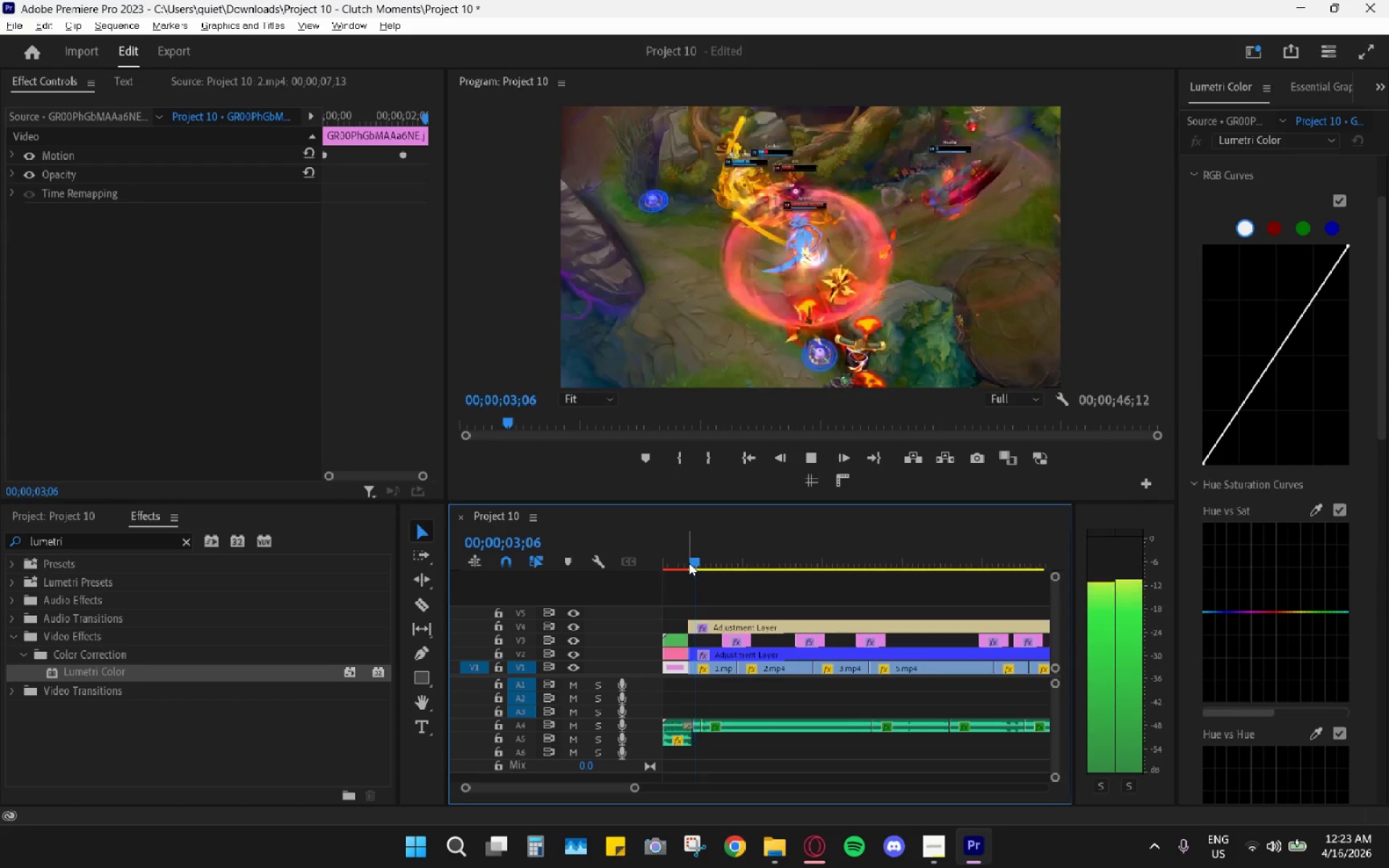 
left_click_drag(start_coordinate=[702, 559], to_coordinate=[697, 558])
 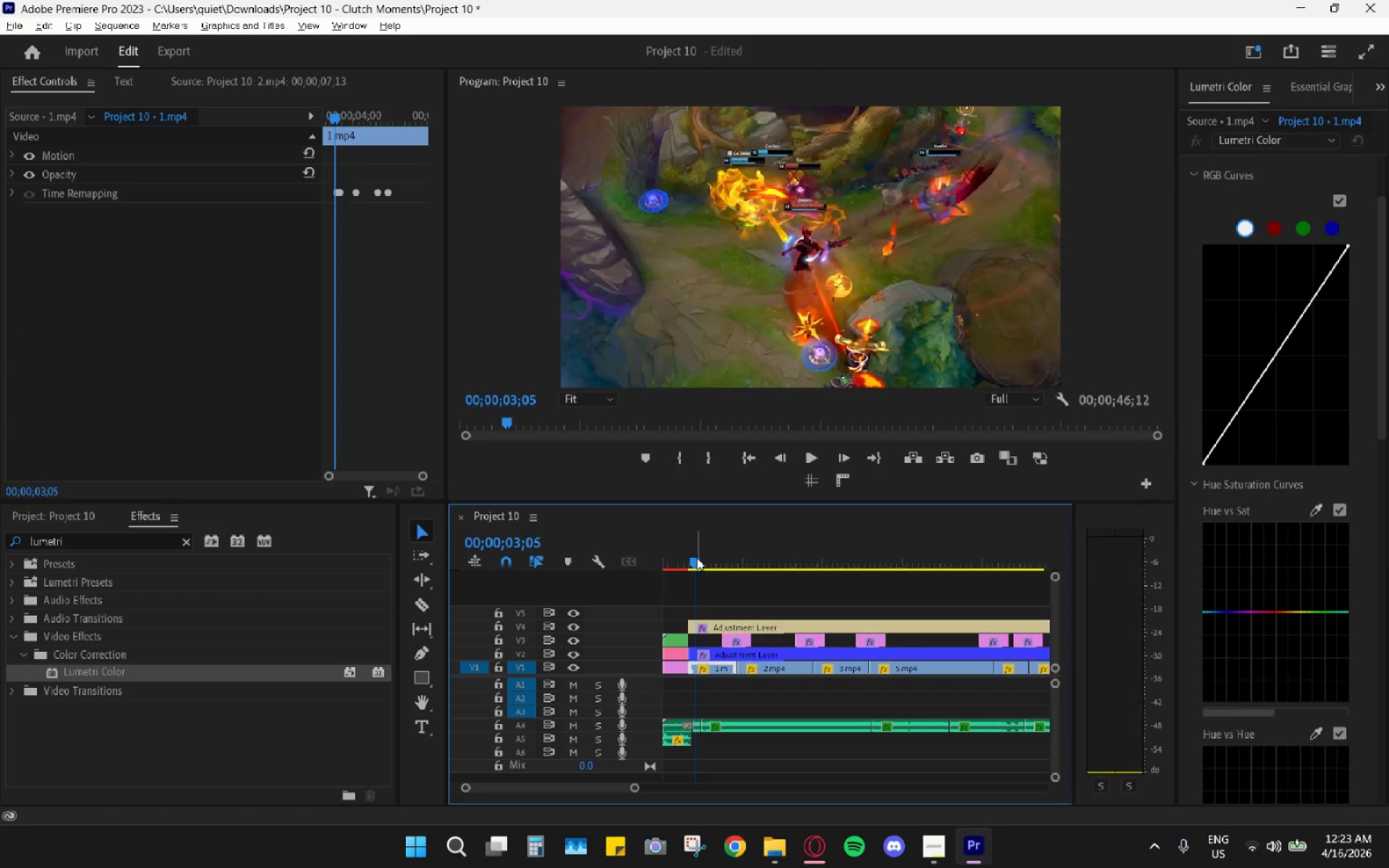 
key(Space)
 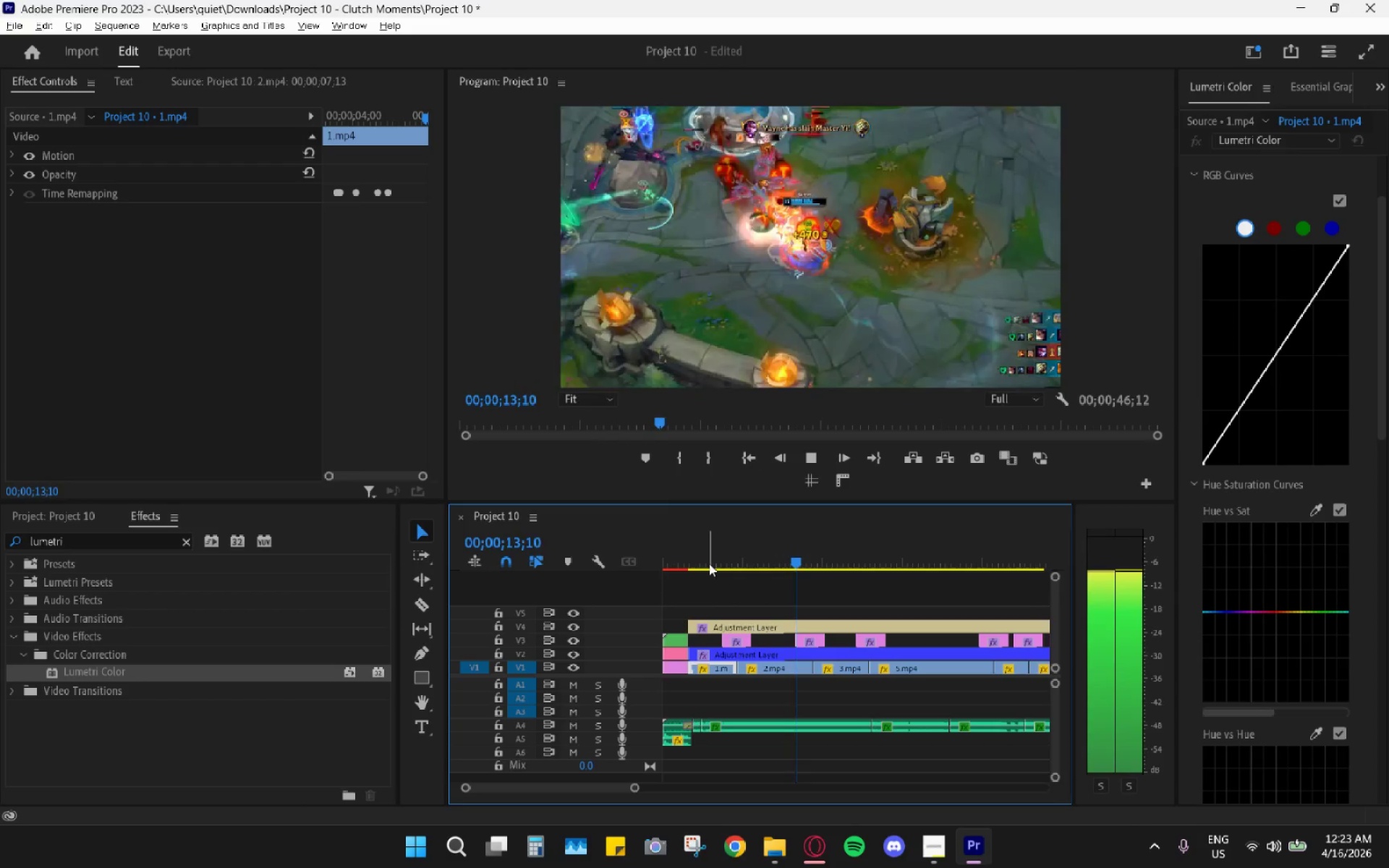 
wait(15.2)
 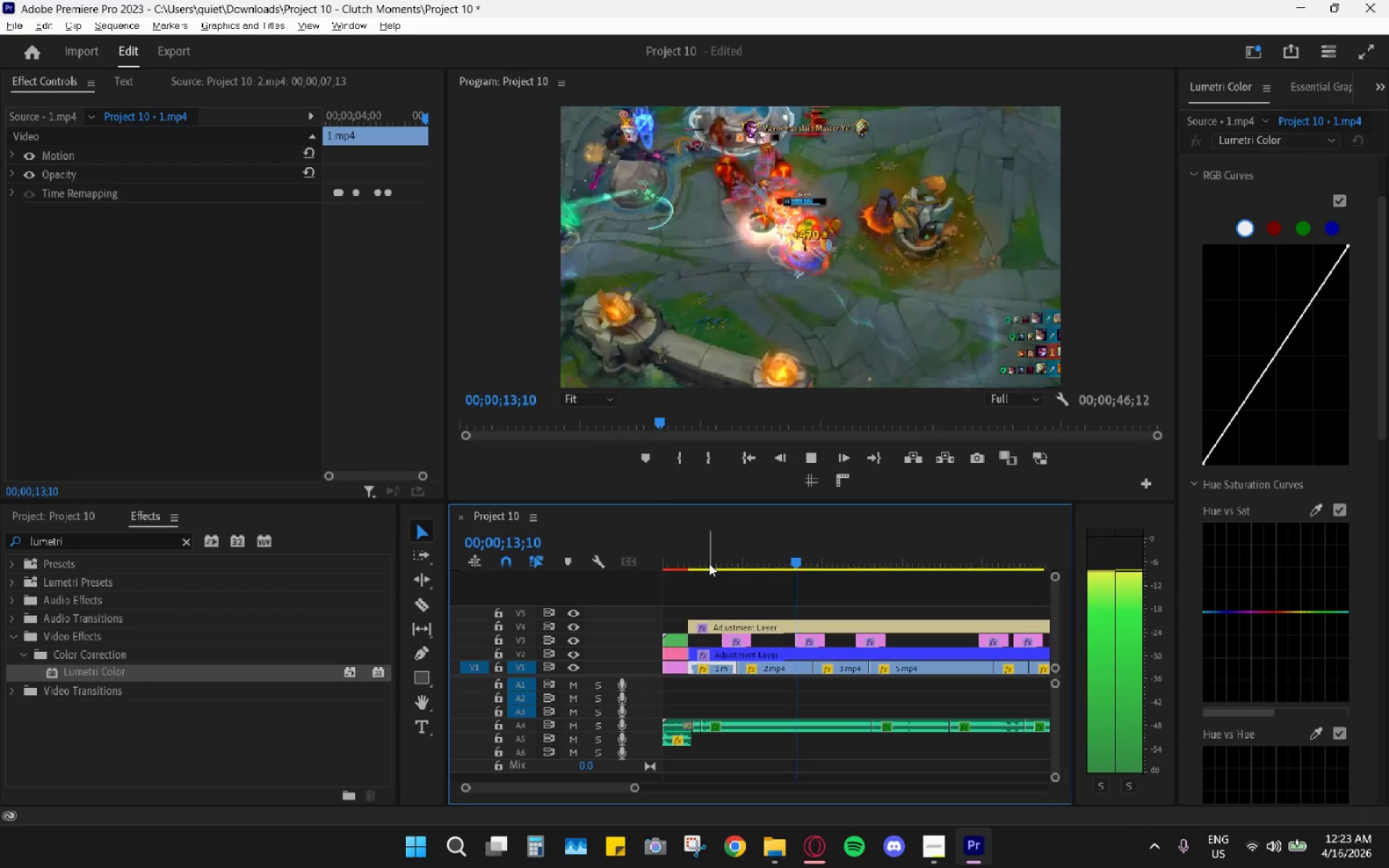 
key(Space)
 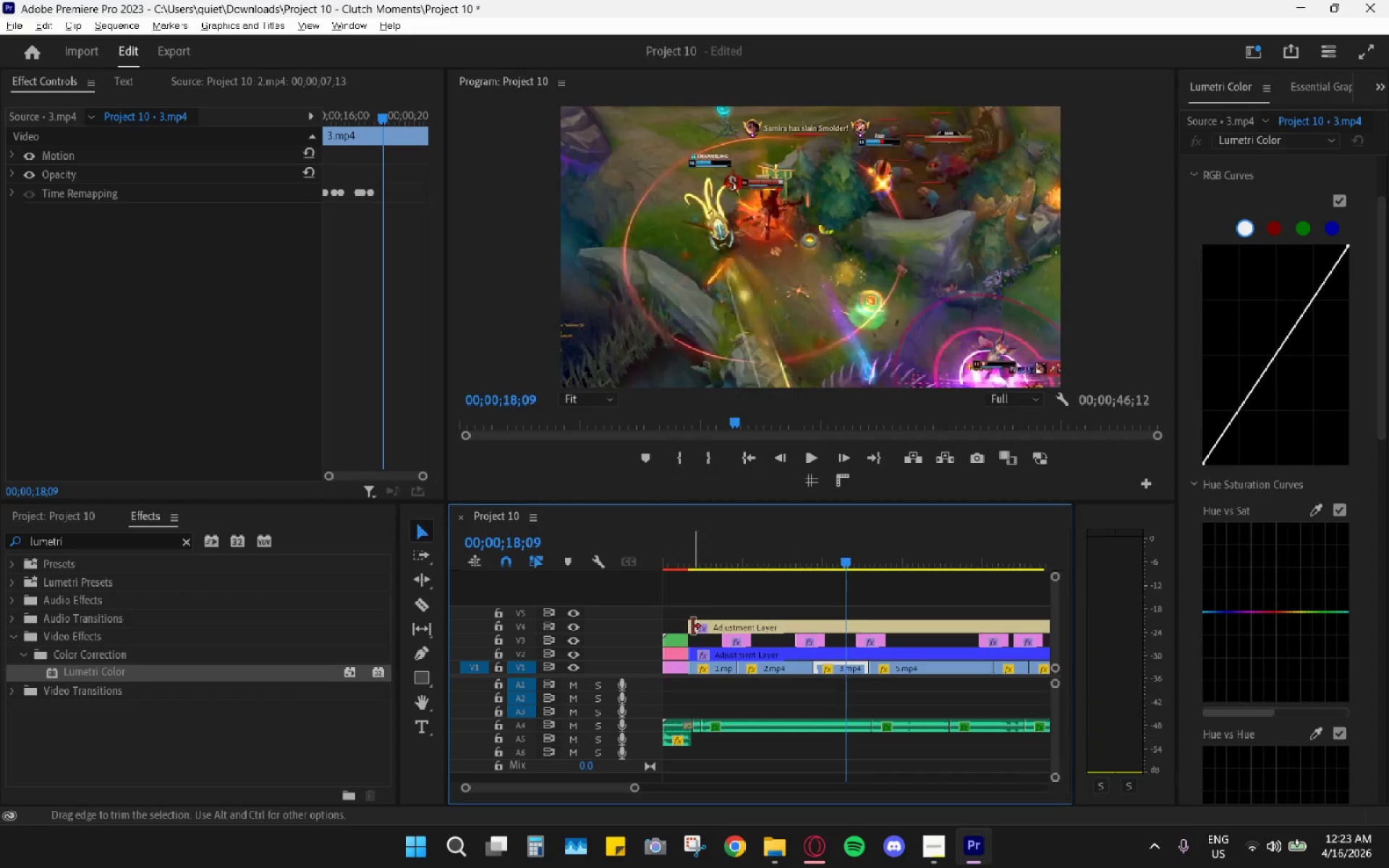 
left_click_drag(start_coordinate=[692, 626], to_coordinate=[659, 624])
 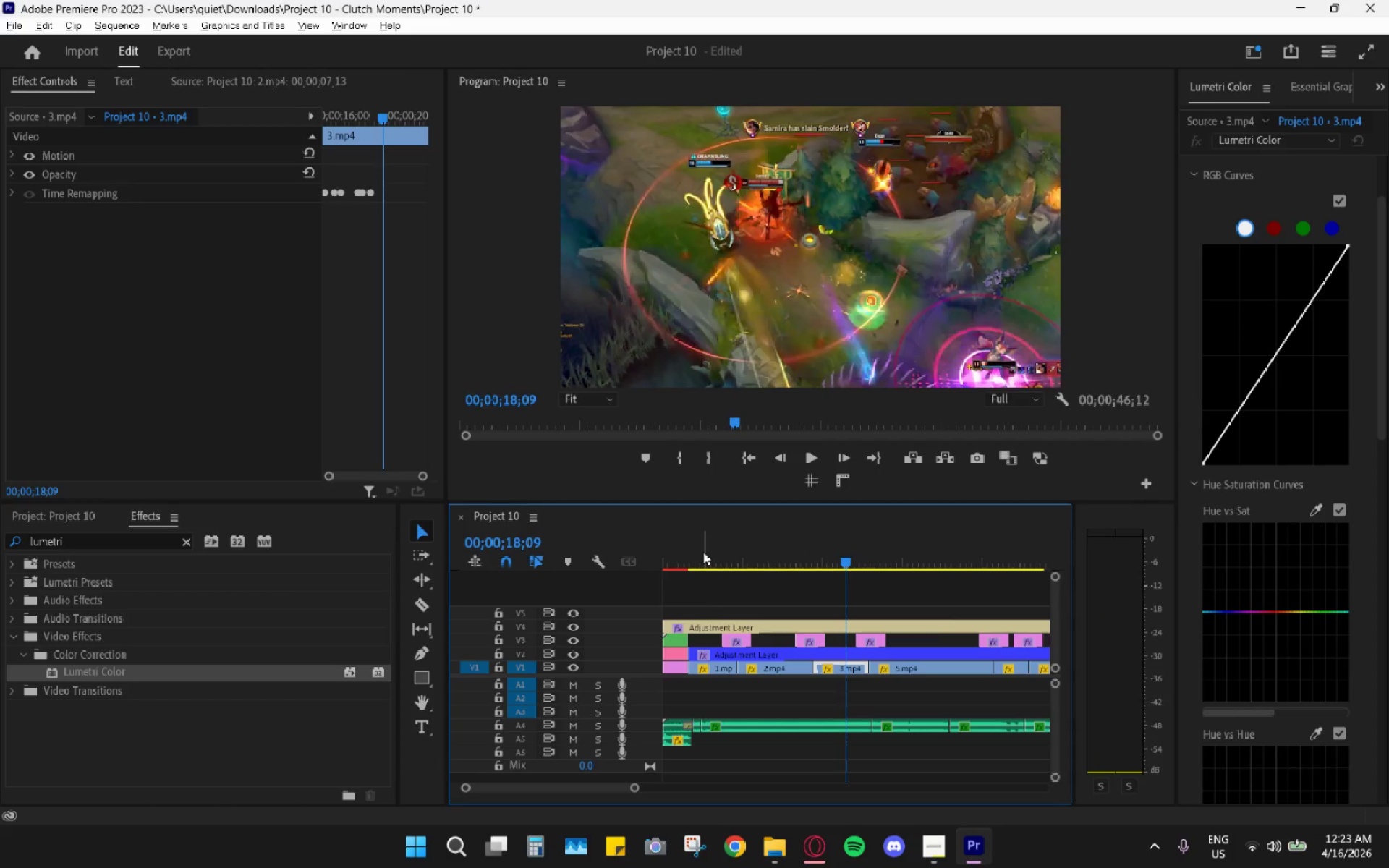 
left_click_drag(start_coordinate=[698, 552], to_coordinate=[679, 553])
 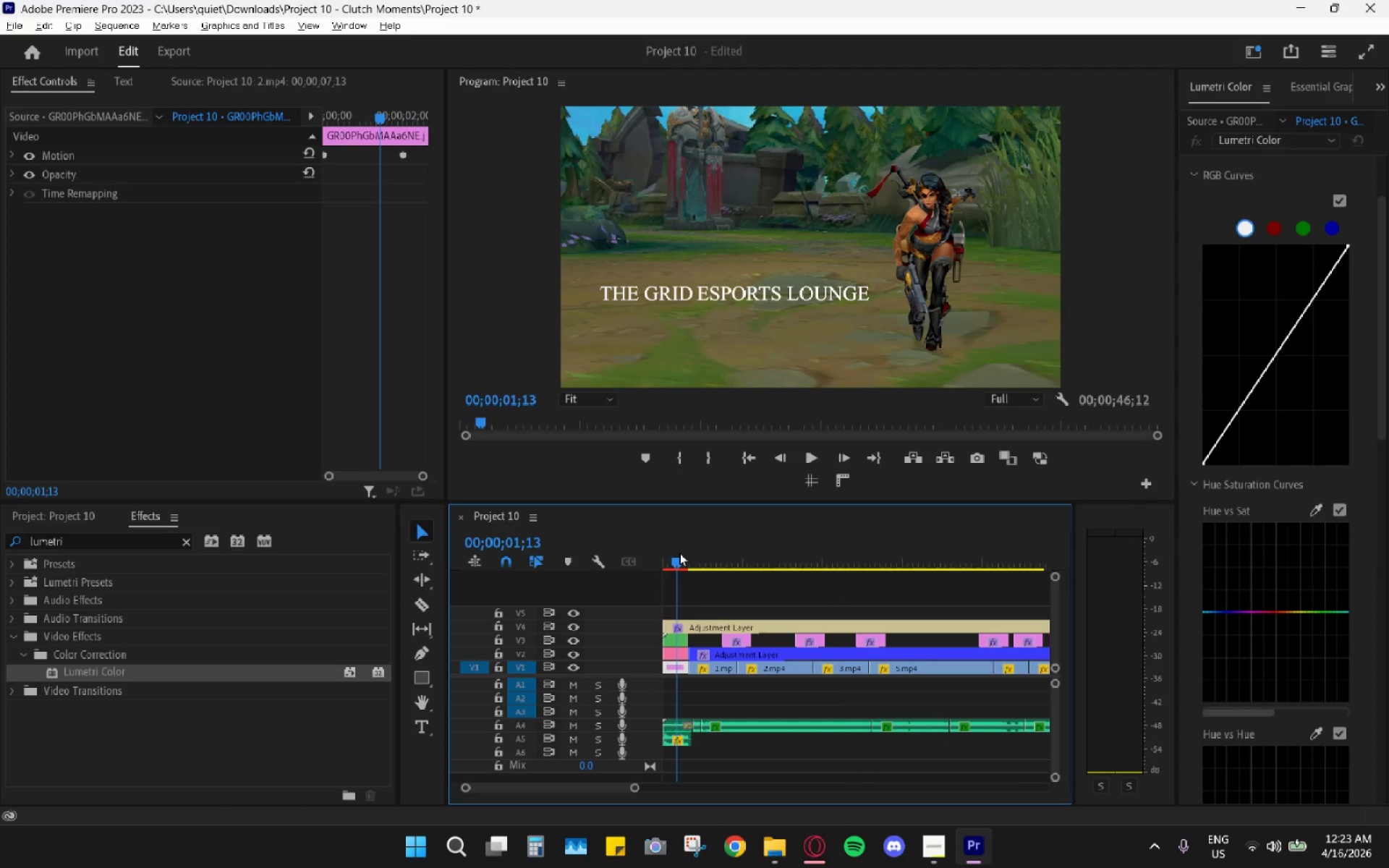 
left_click_drag(start_coordinate=[679, 553], to_coordinate=[664, 551])
 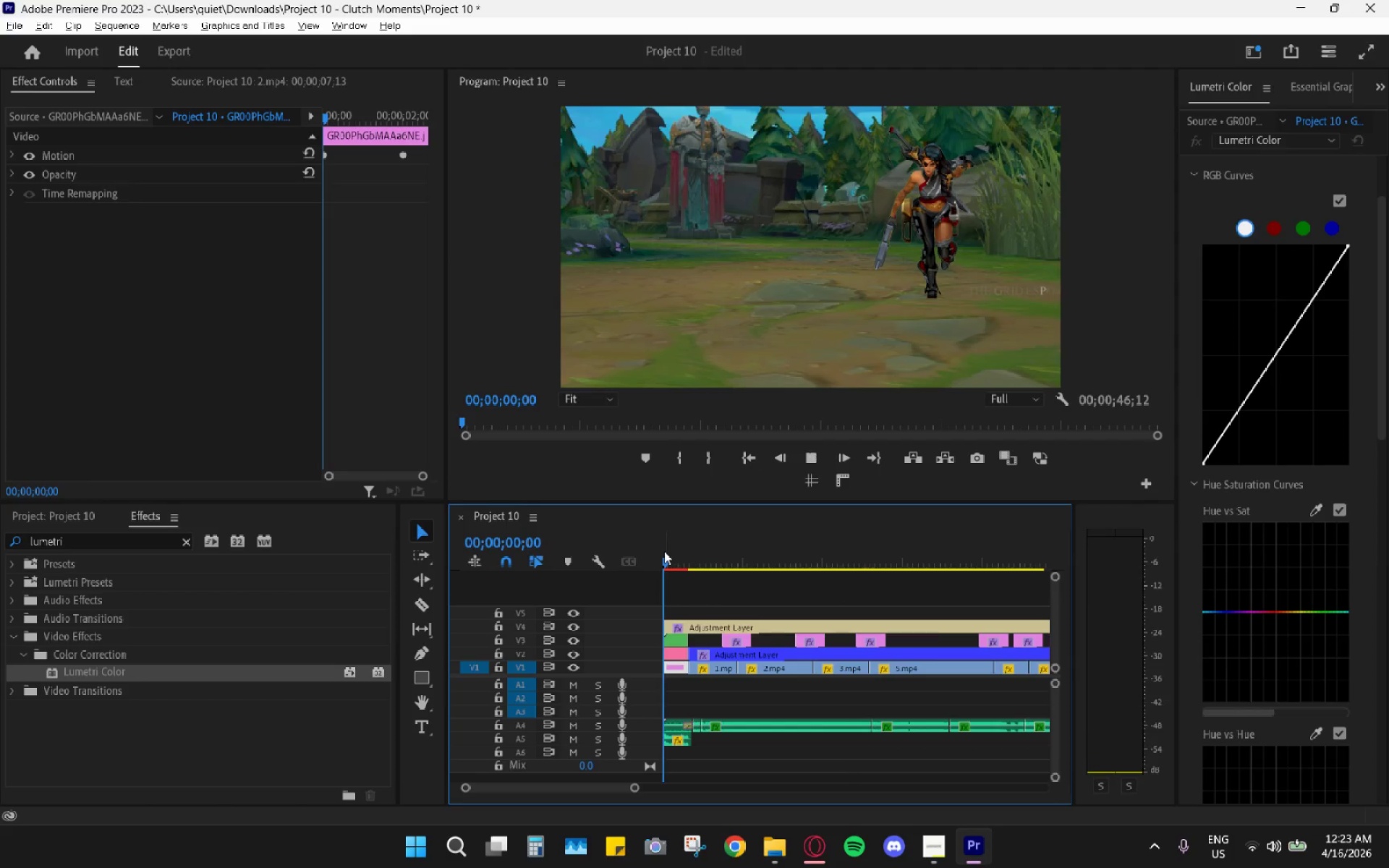 
key(Space)
 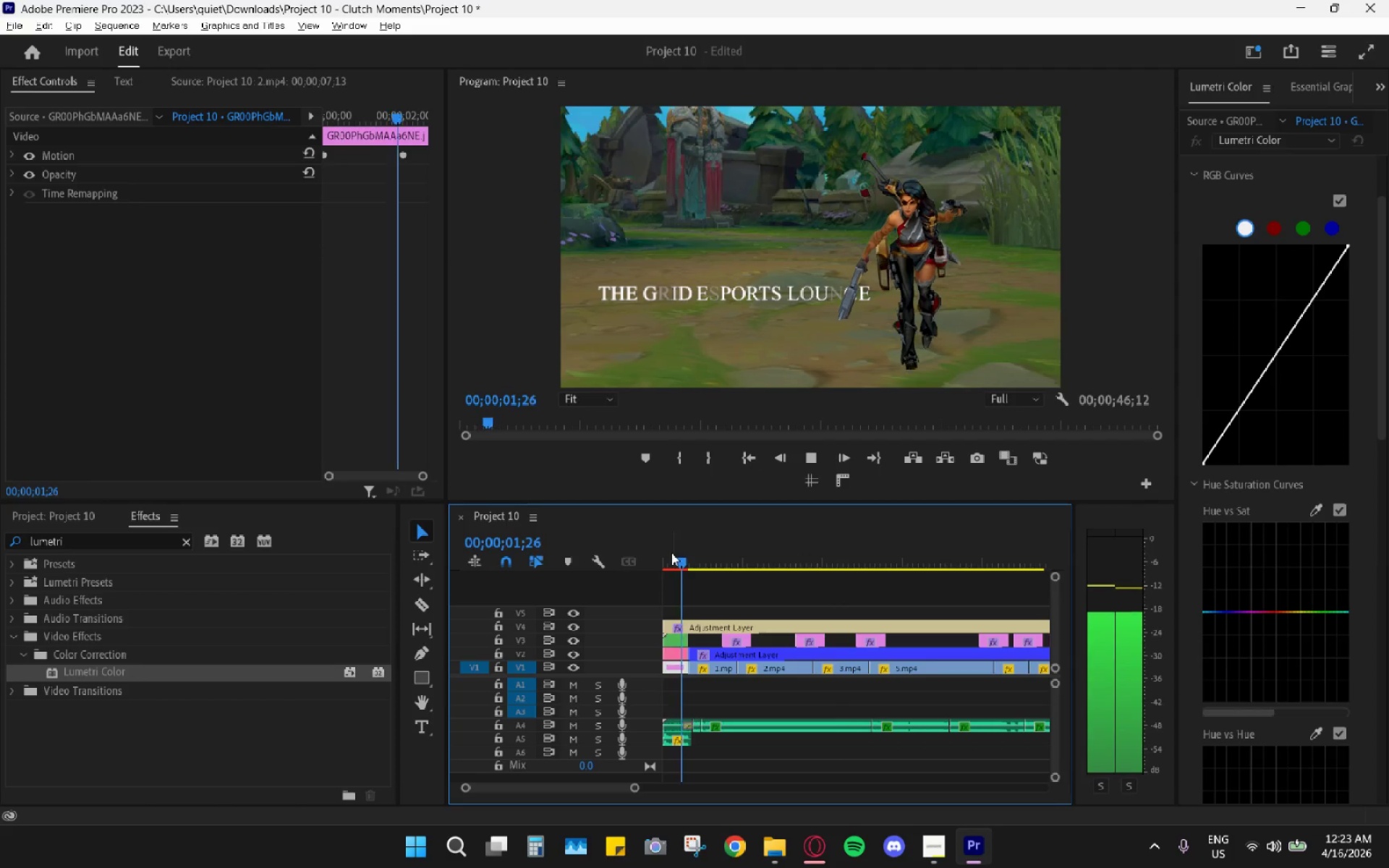 
key(Space)
 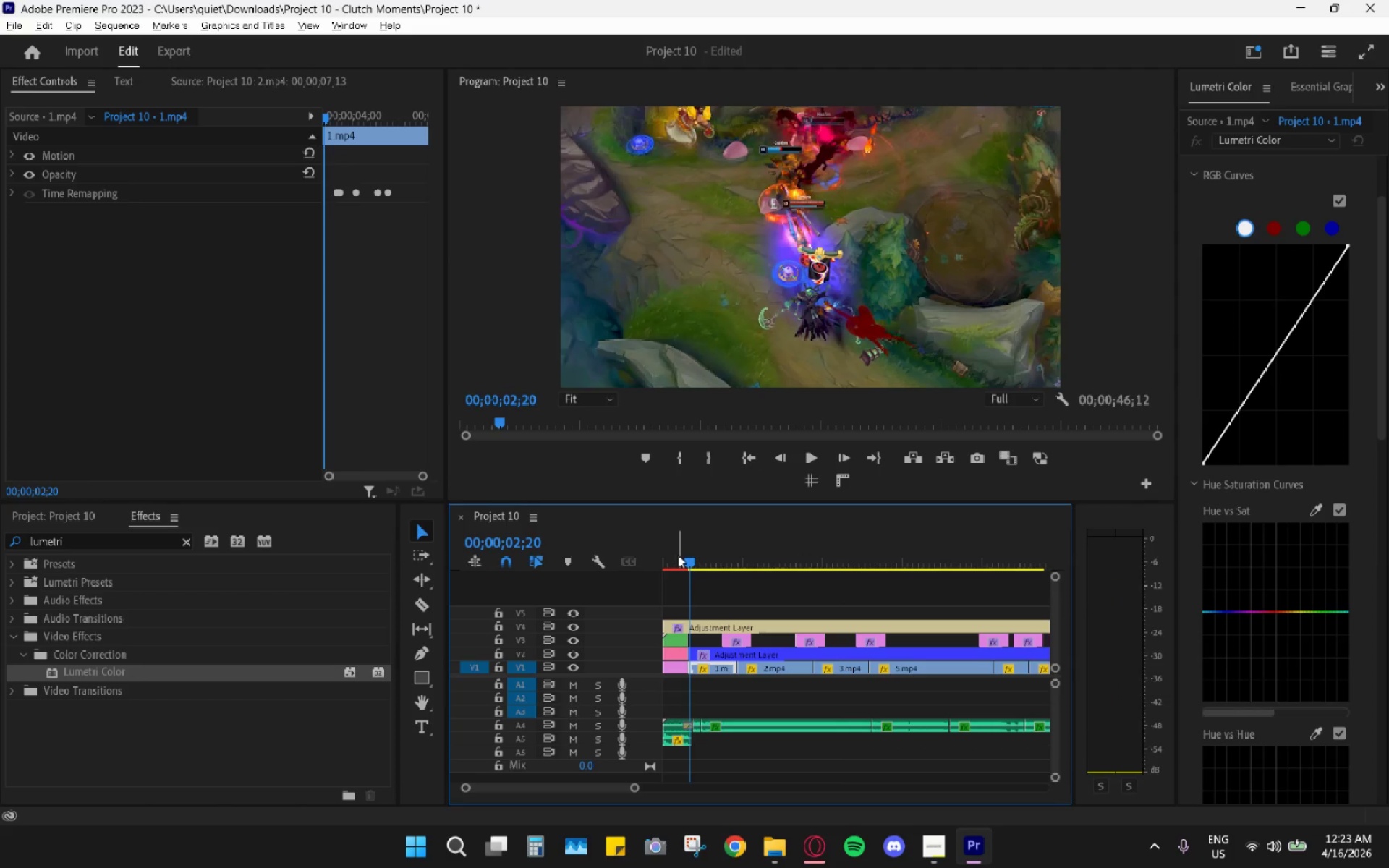 
left_click_drag(start_coordinate=[684, 559], to_coordinate=[660, 553])
 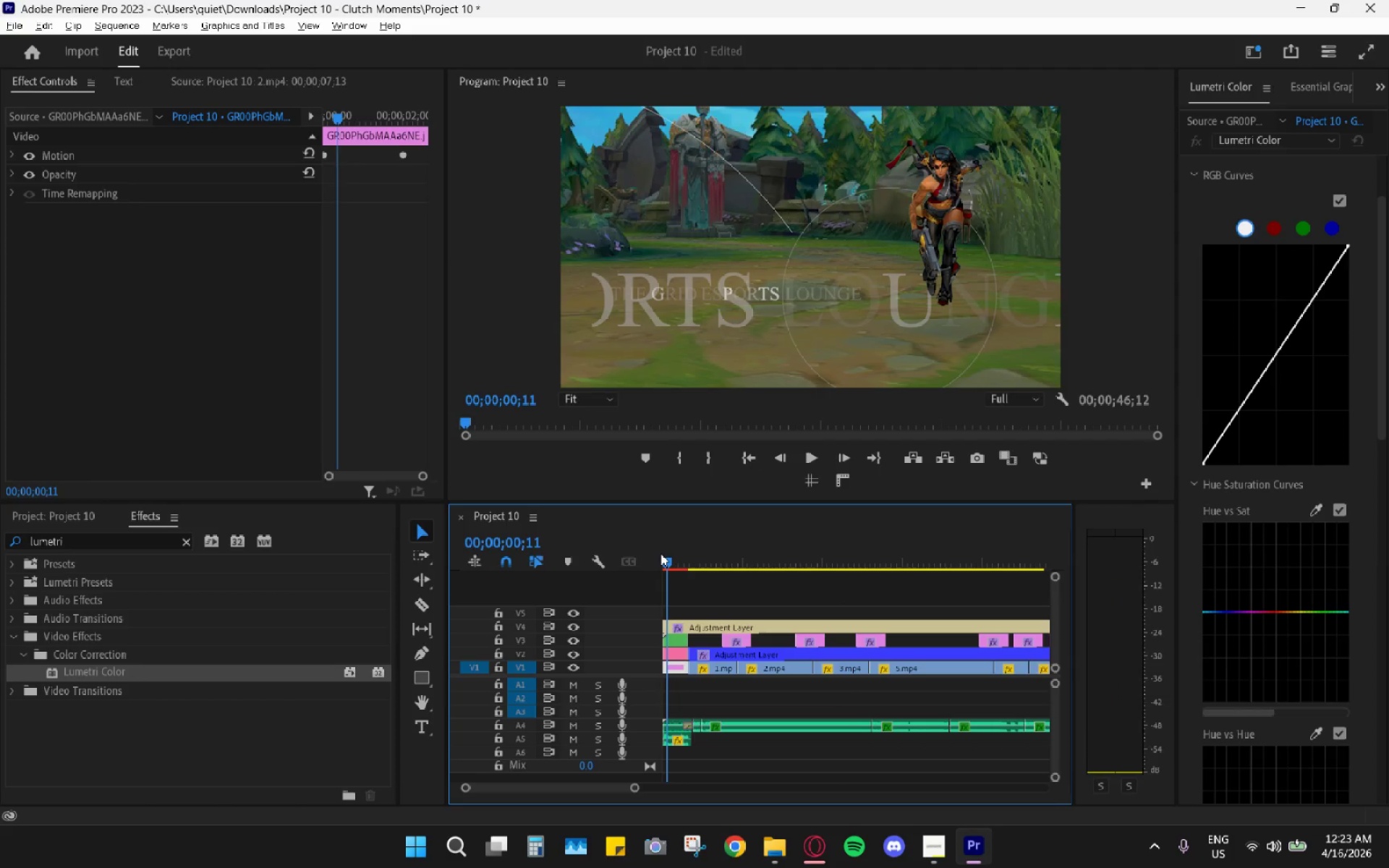 
key(Space)
 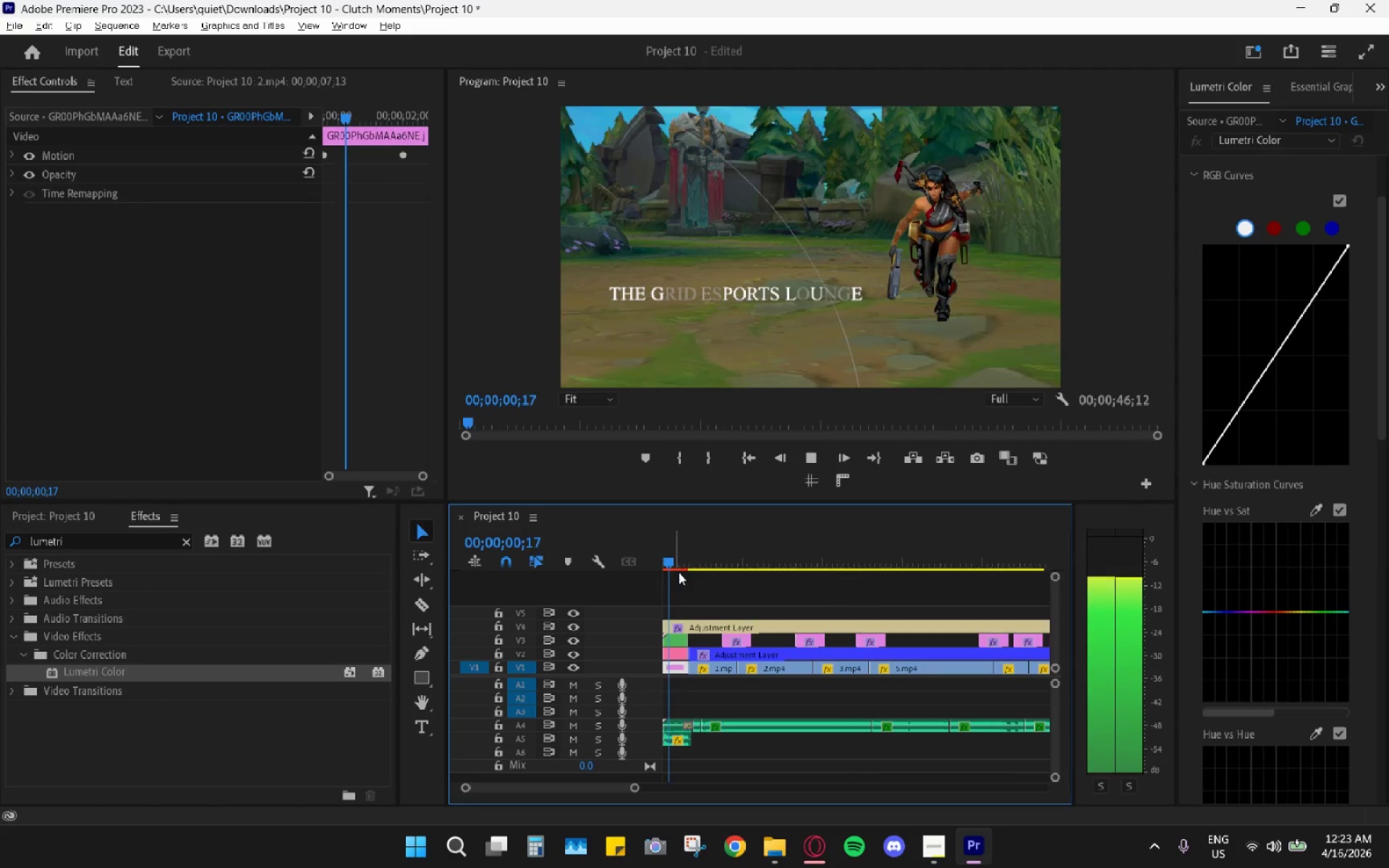 
key(Space)
 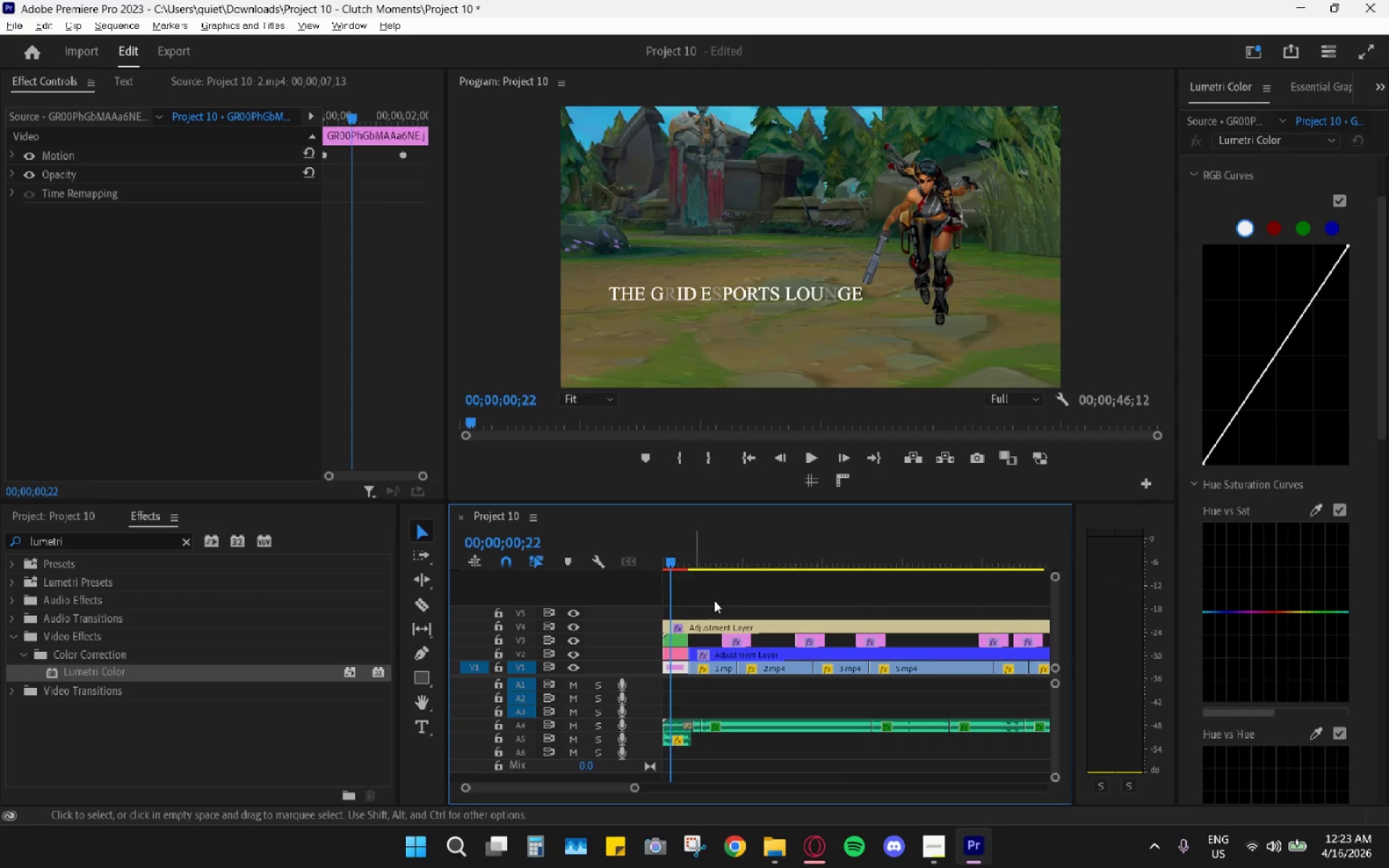 
hold_key(key=ControlLeft, duration=0.42)
 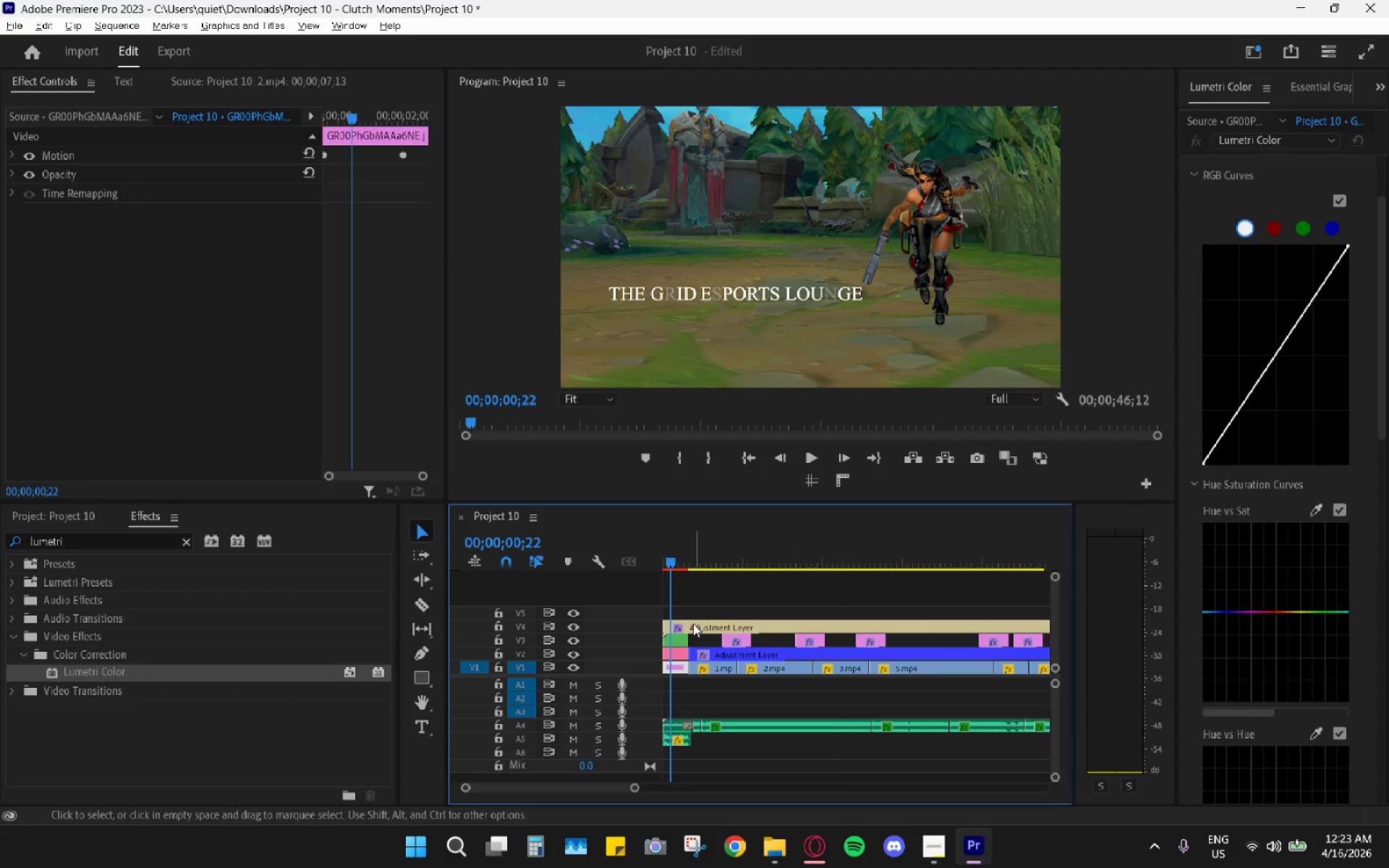 
key(X)
 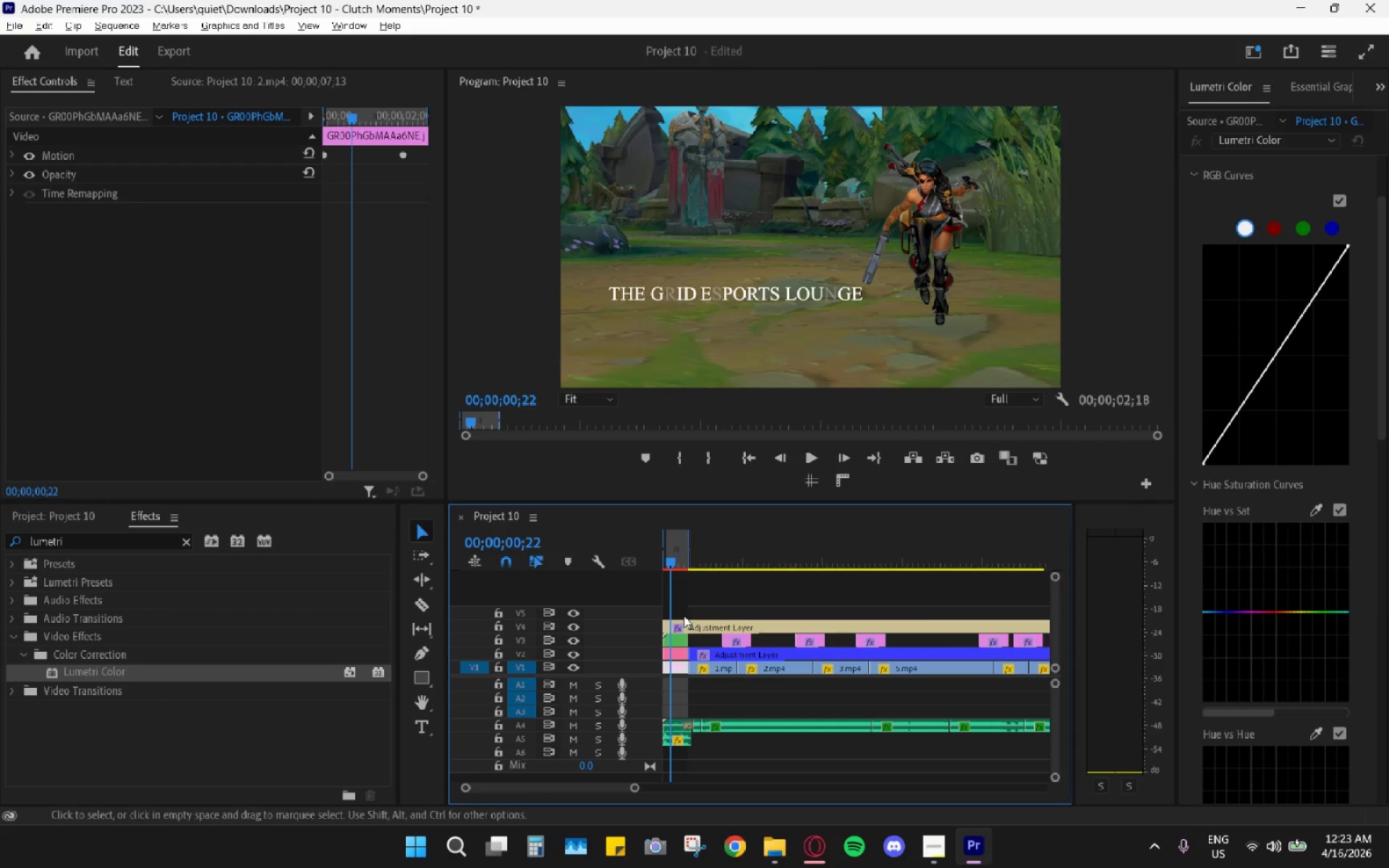 
right_click([683, 537])
 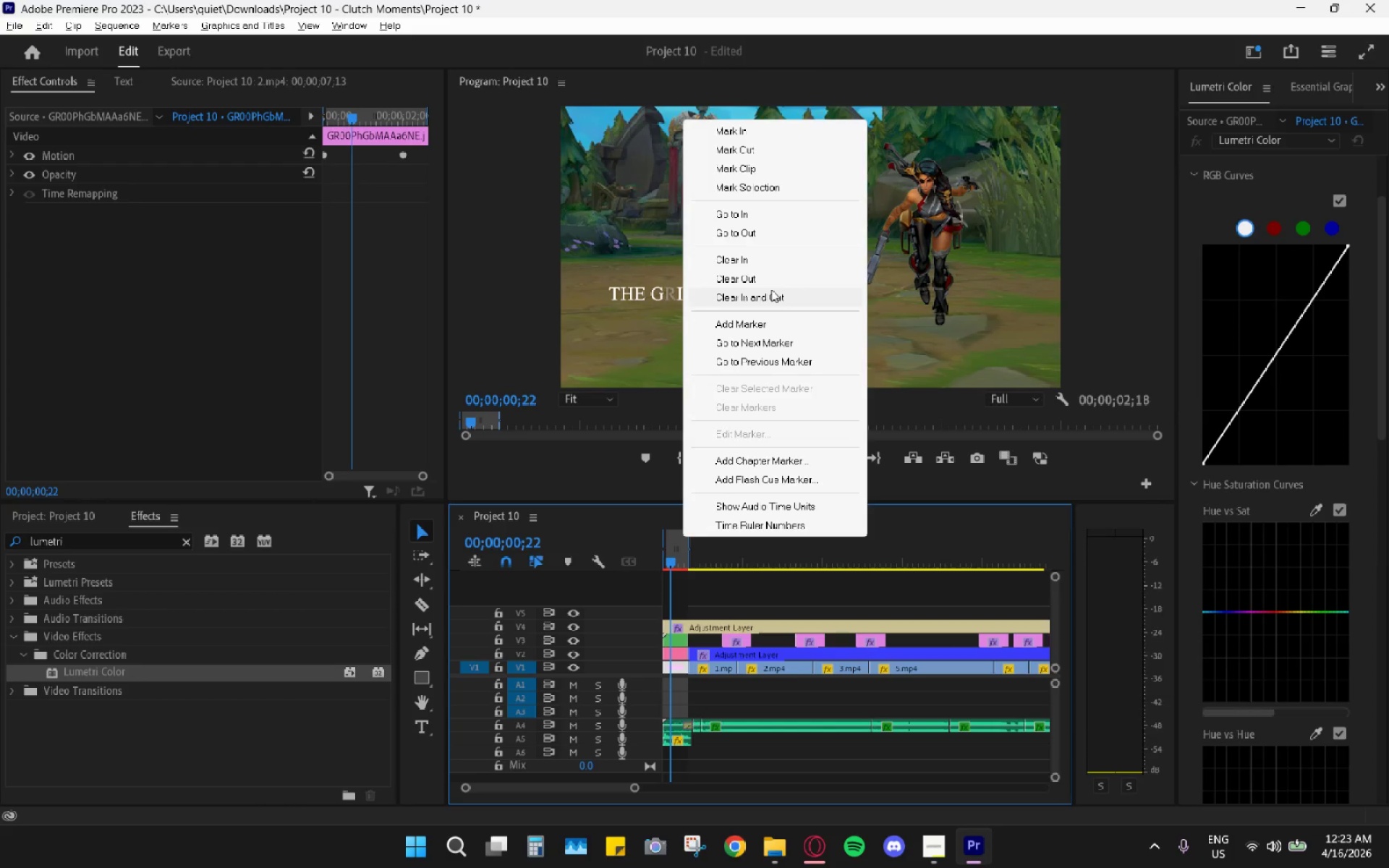 
left_click([771, 289])
 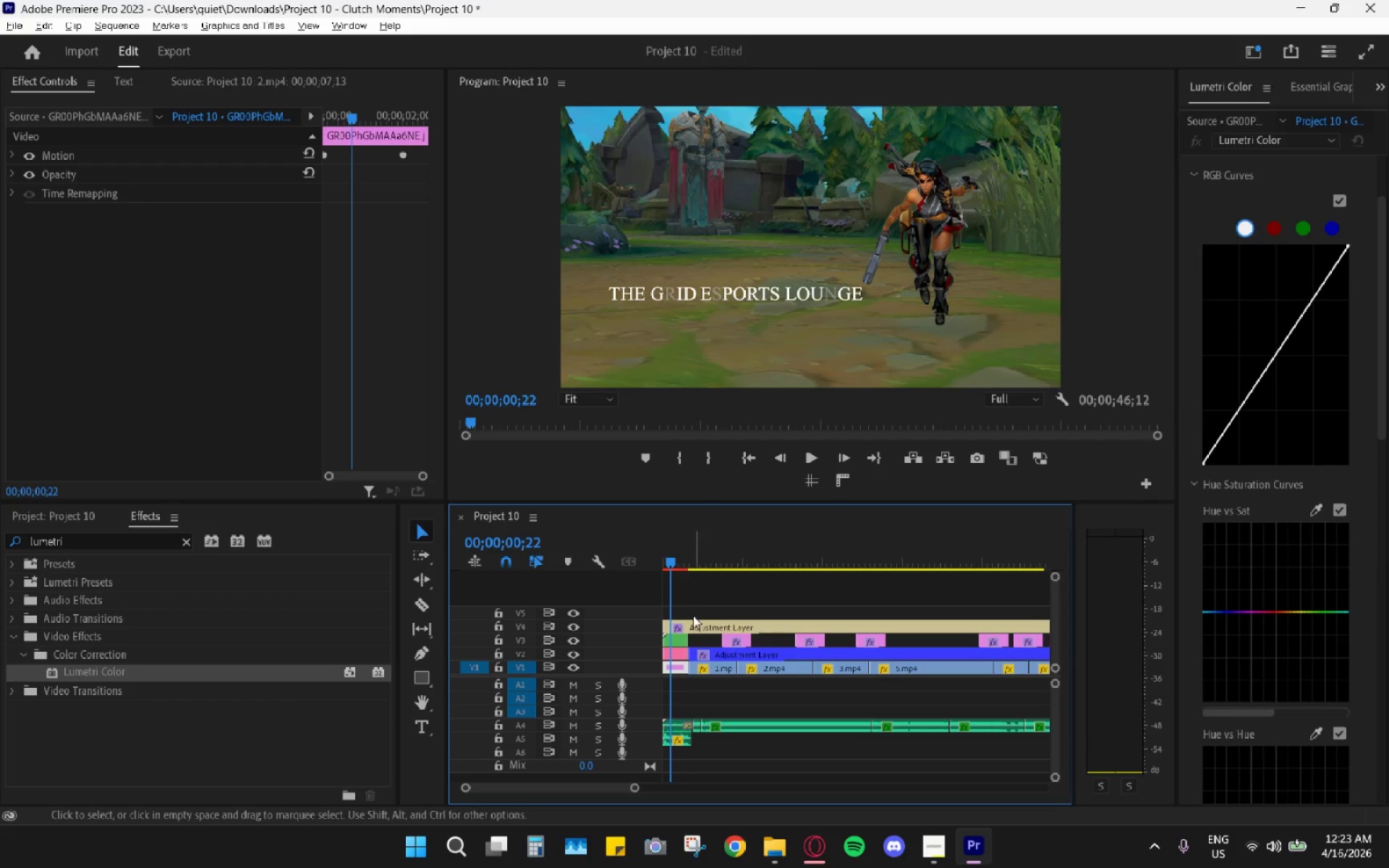 
key(C)
 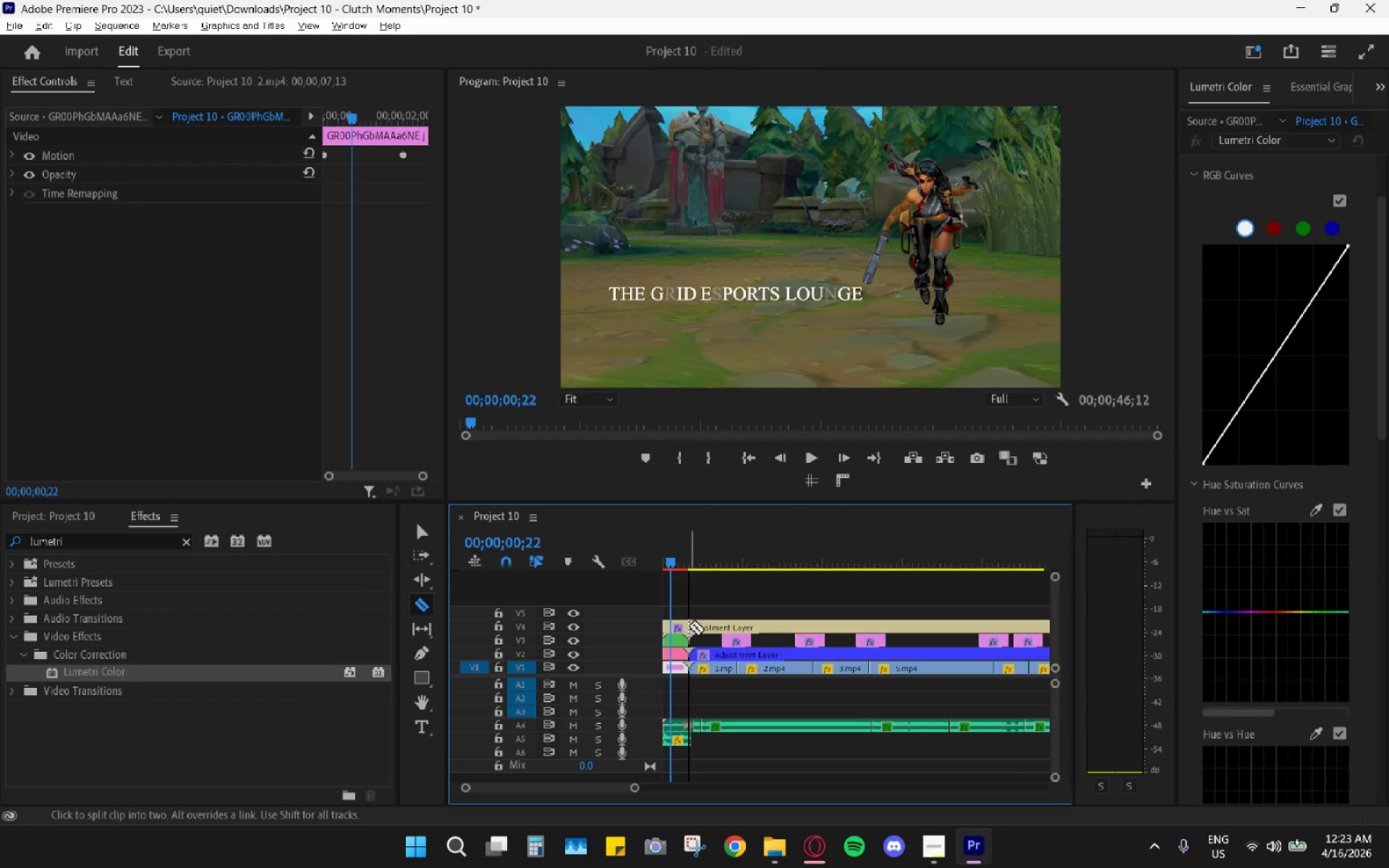 
left_click([689, 626])
 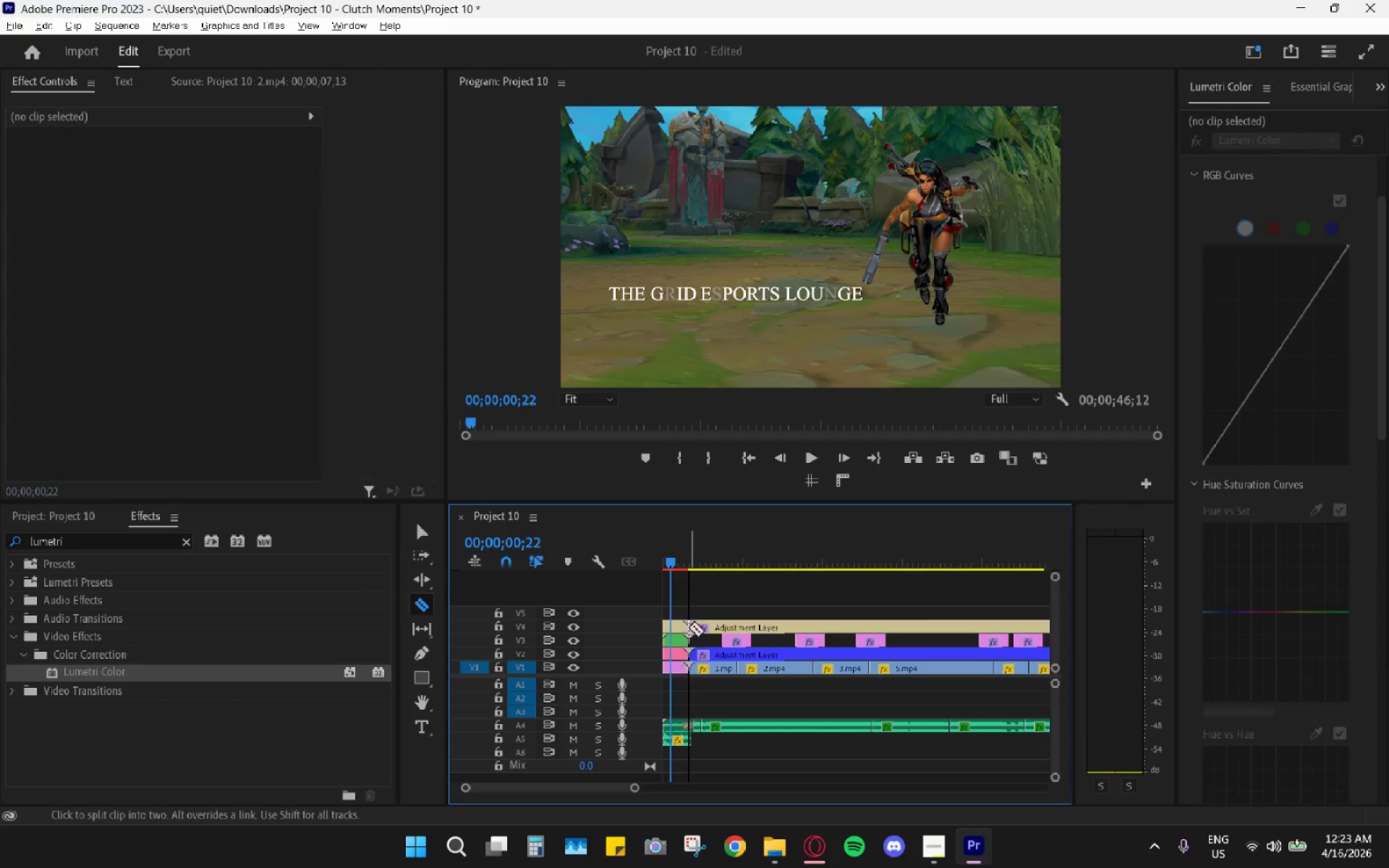 
key(V)
 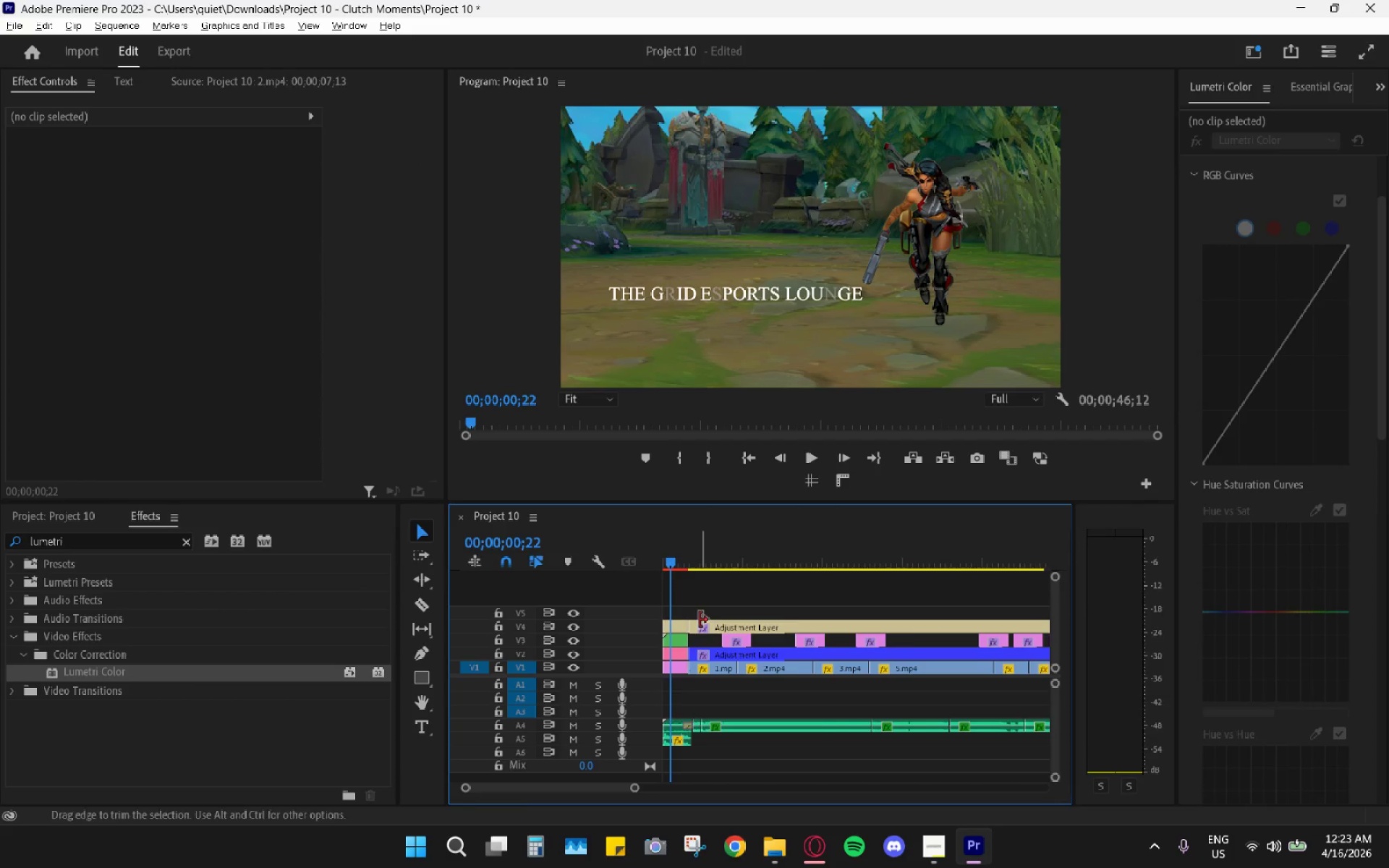 
hold_key(key=AltLeft, duration=0.59)
hold_key(key=AltLeft, duration=0.67)
scroll: coordinate [708, 616], scroll_direction: up, amount: 30.0
 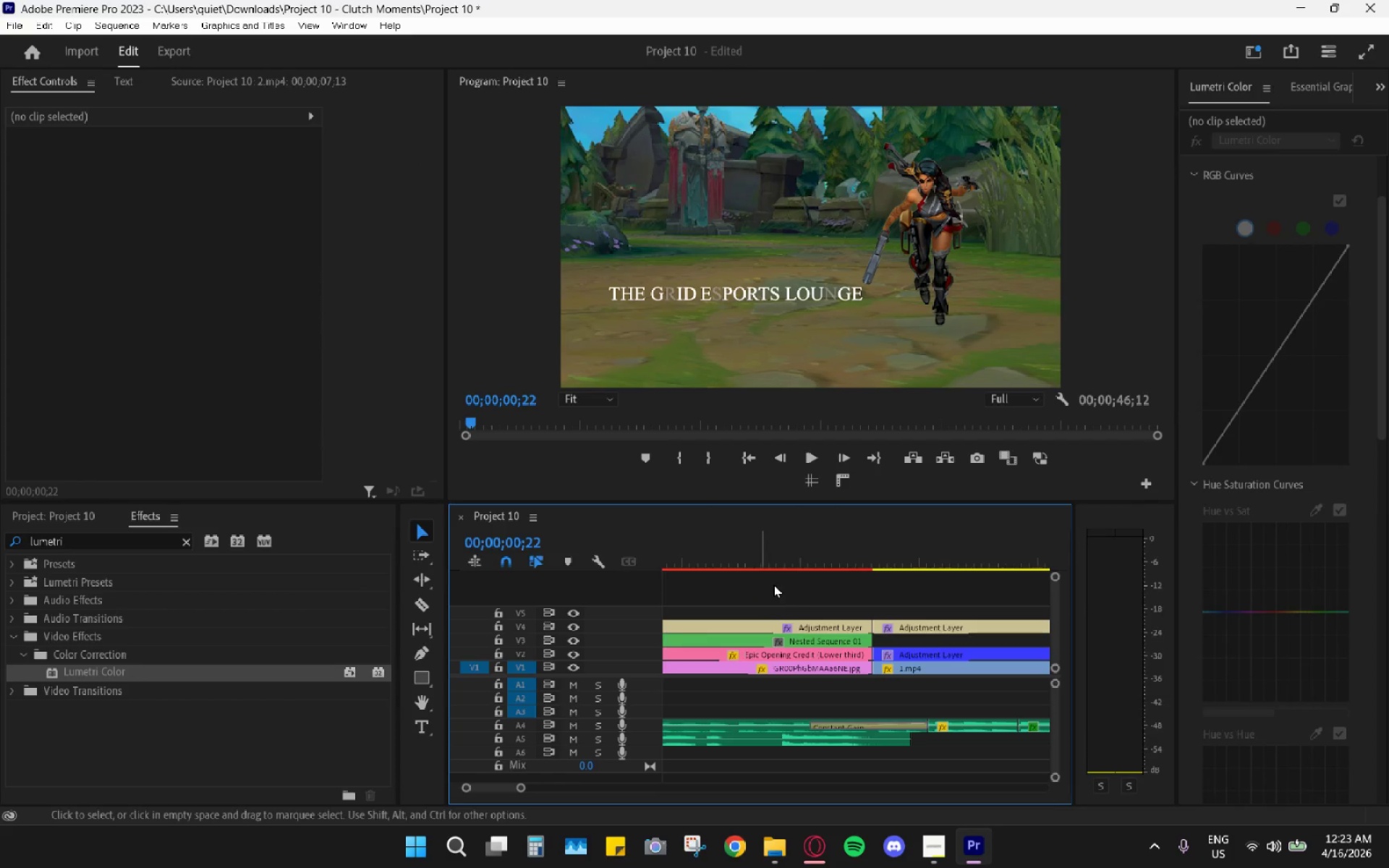 
key(V)
 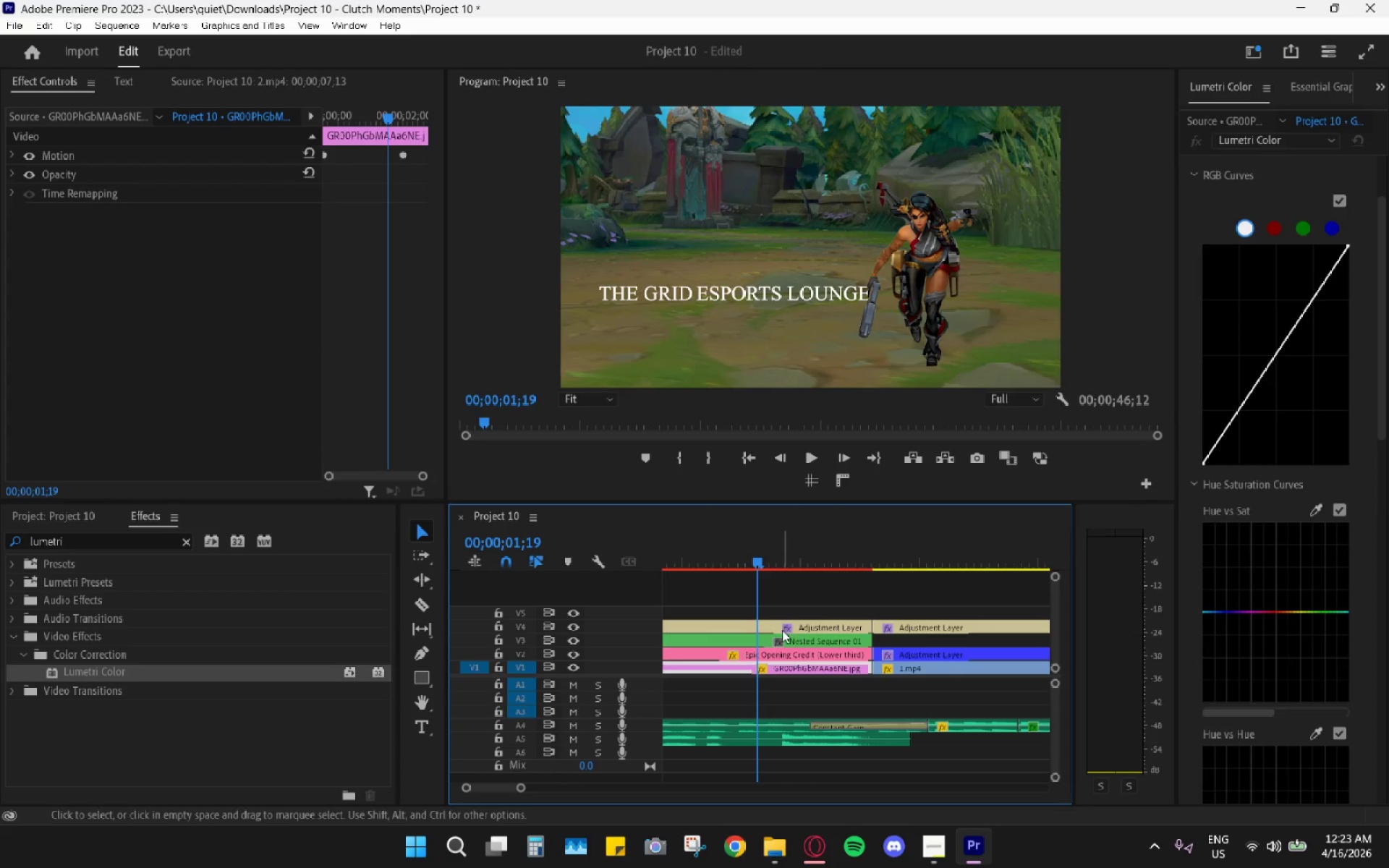 
mouse_move([780, 652])
 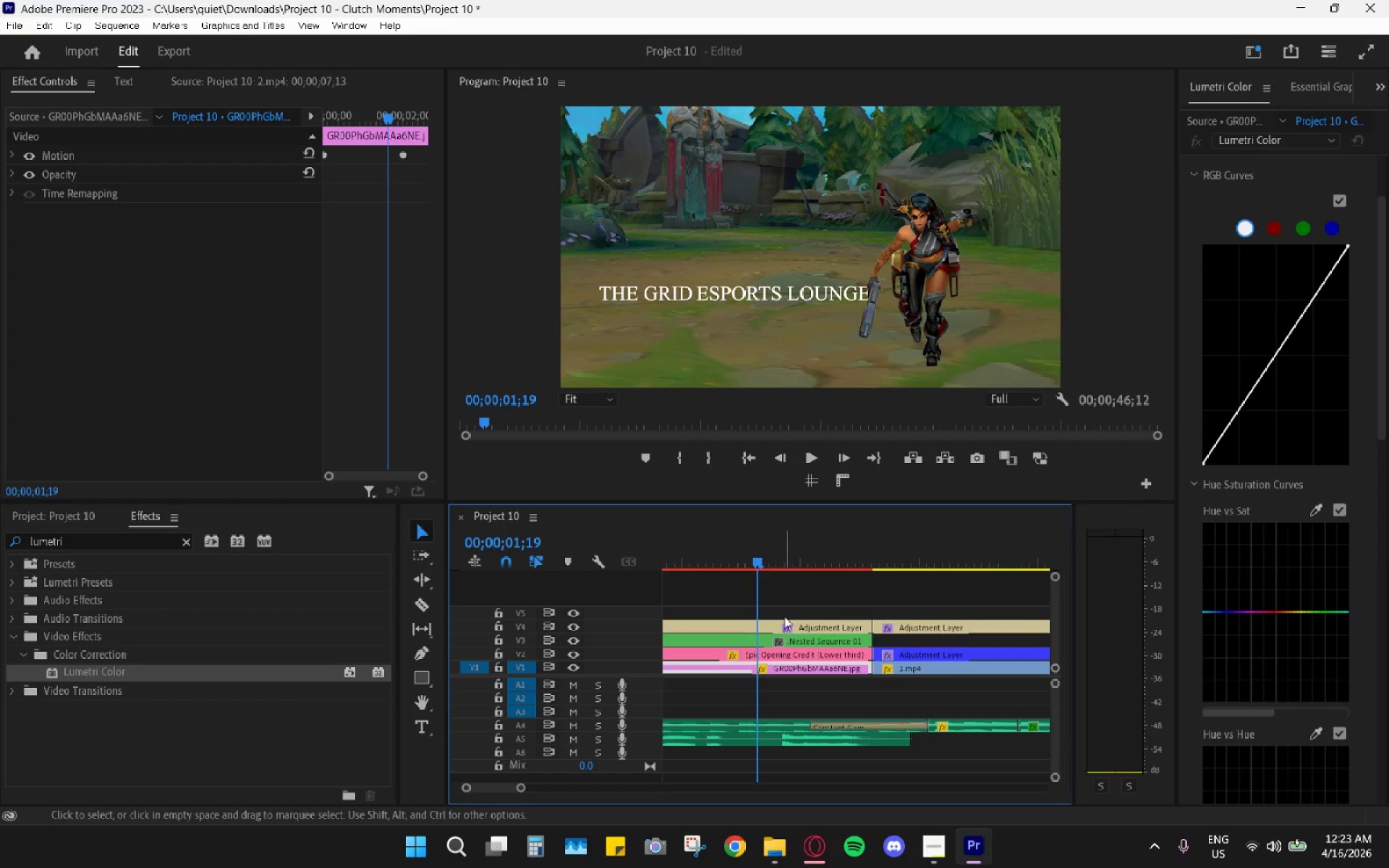 
left_click_drag(start_coordinate=[781, 620], to_coordinate=[786, 607])
 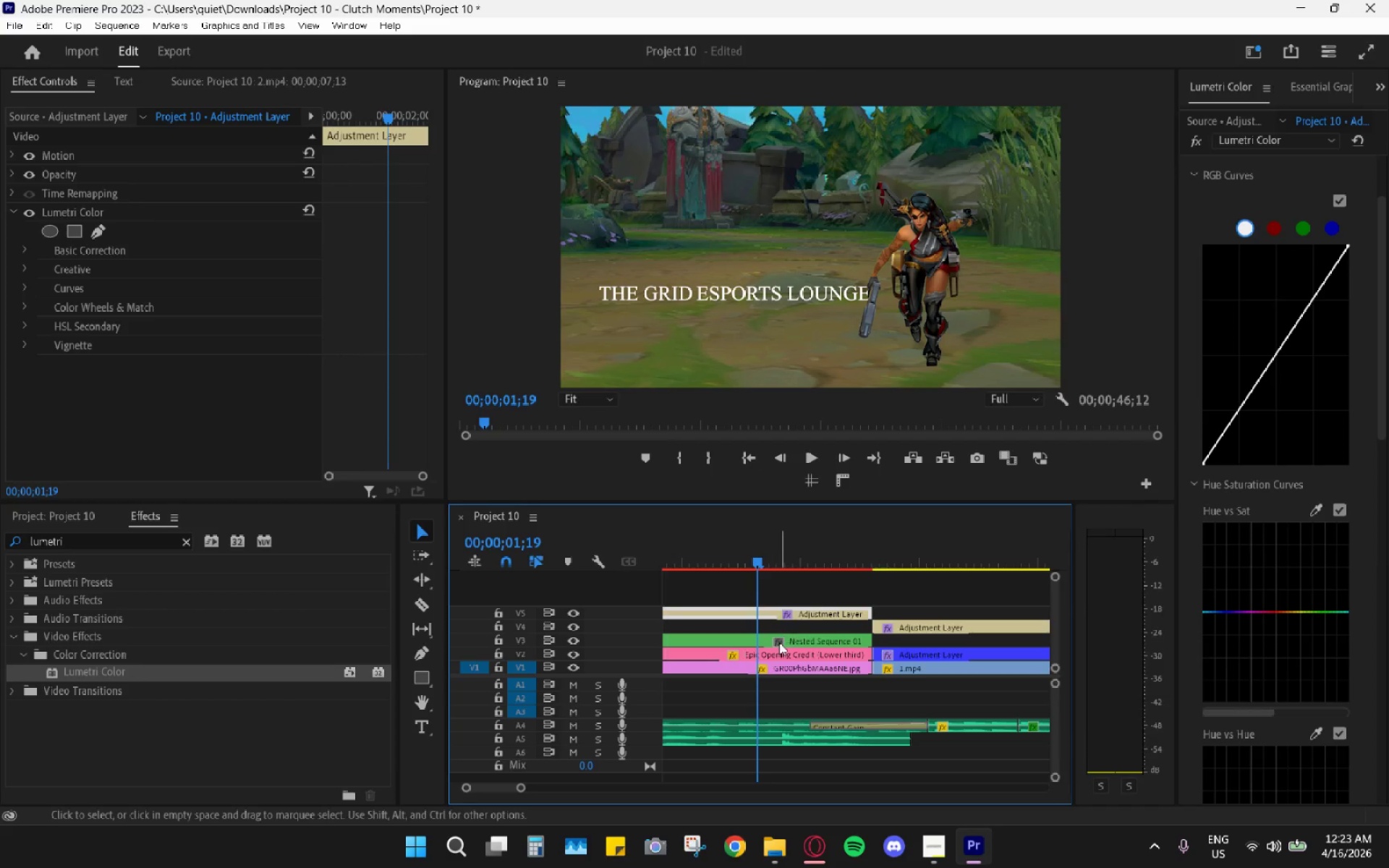 
left_click_drag(start_coordinate=[779, 643], to_coordinate=[781, 632])
 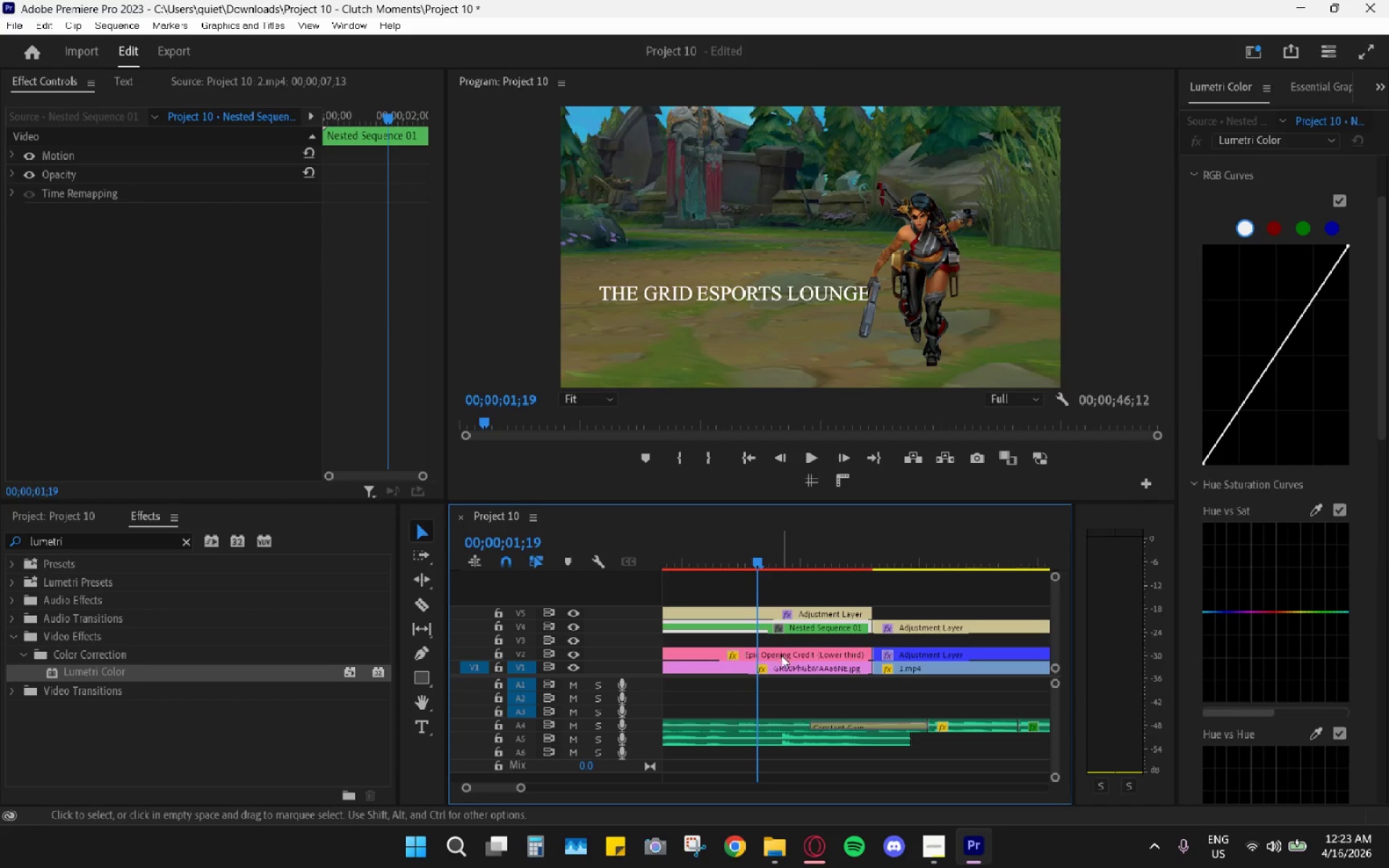 
left_click_drag(start_coordinate=[781, 658], to_coordinate=[780, 636])
 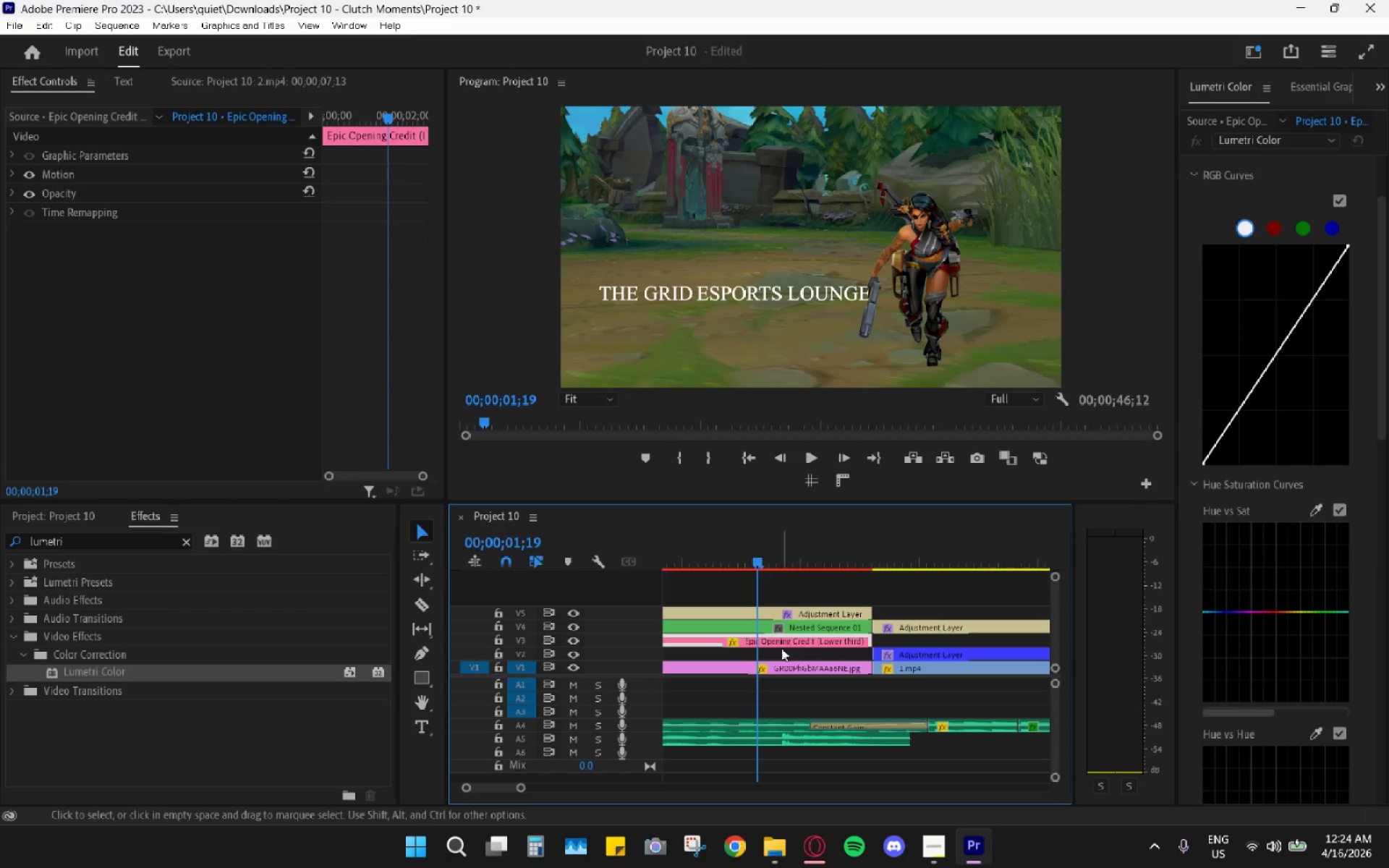 
hold_key(key=AltLeft, duration=0.94)
left_click([789, 613])
 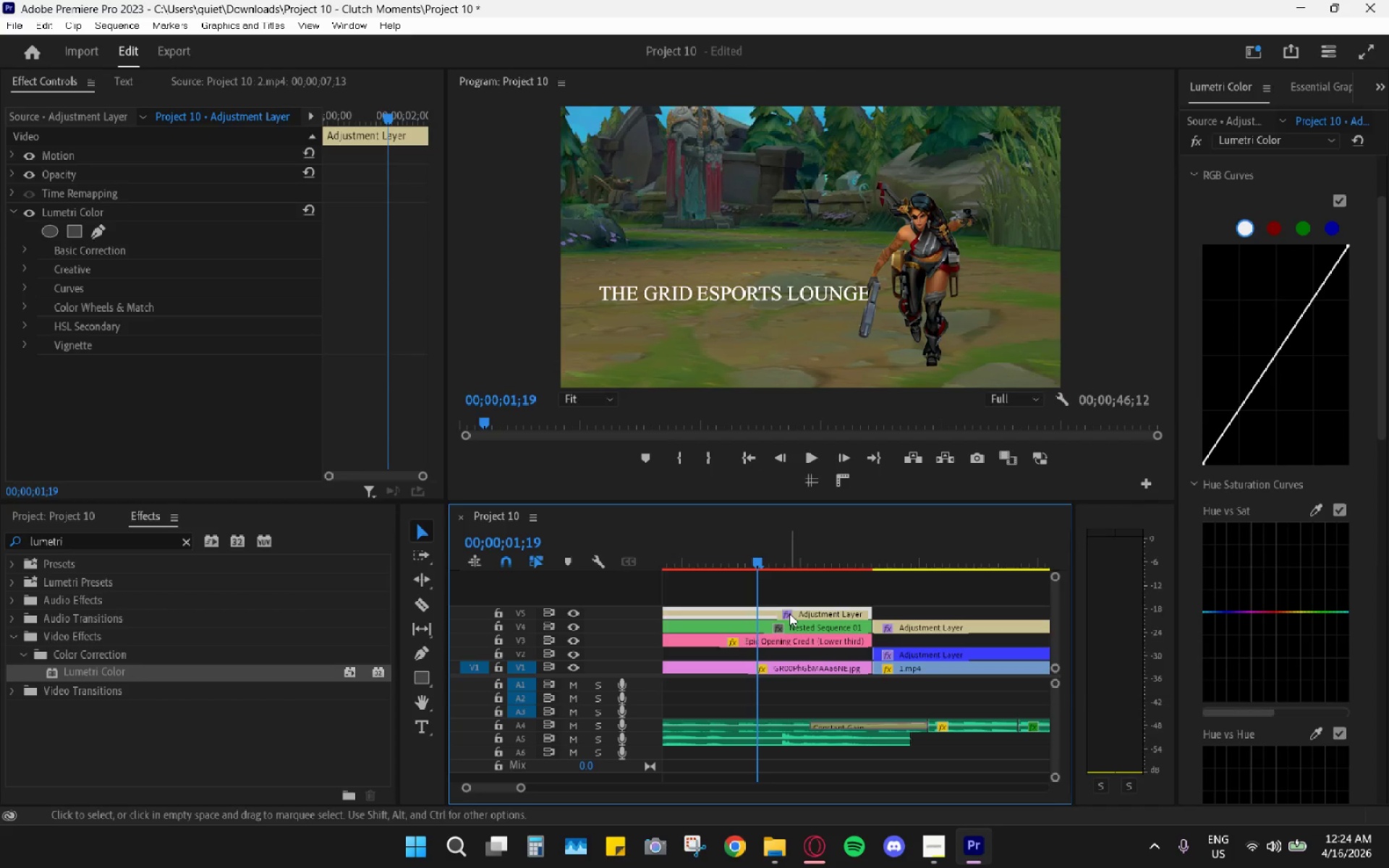 
key(Control+C)
 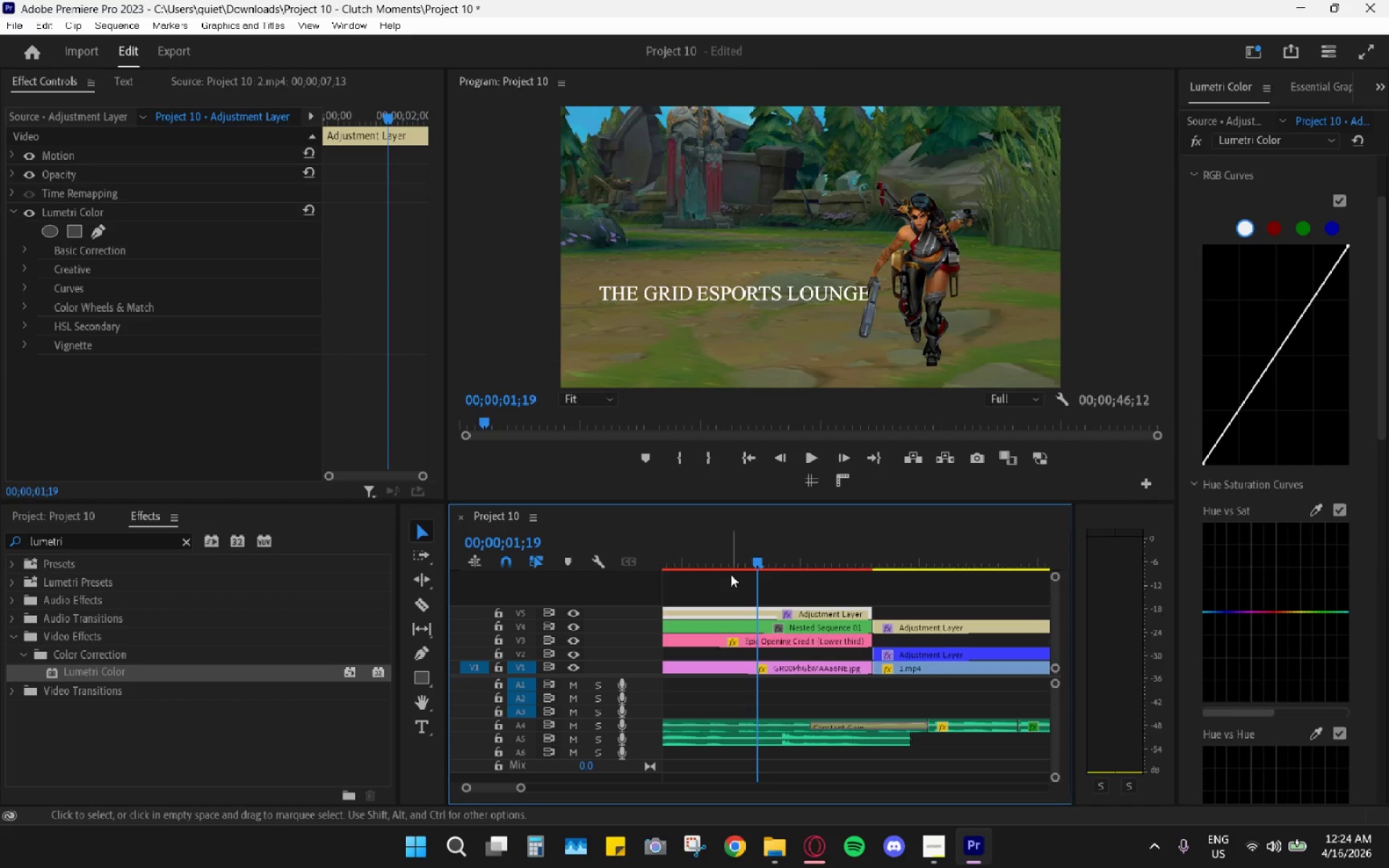 
left_click_drag(start_coordinate=[704, 550], to_coordinate=[625, 546])
 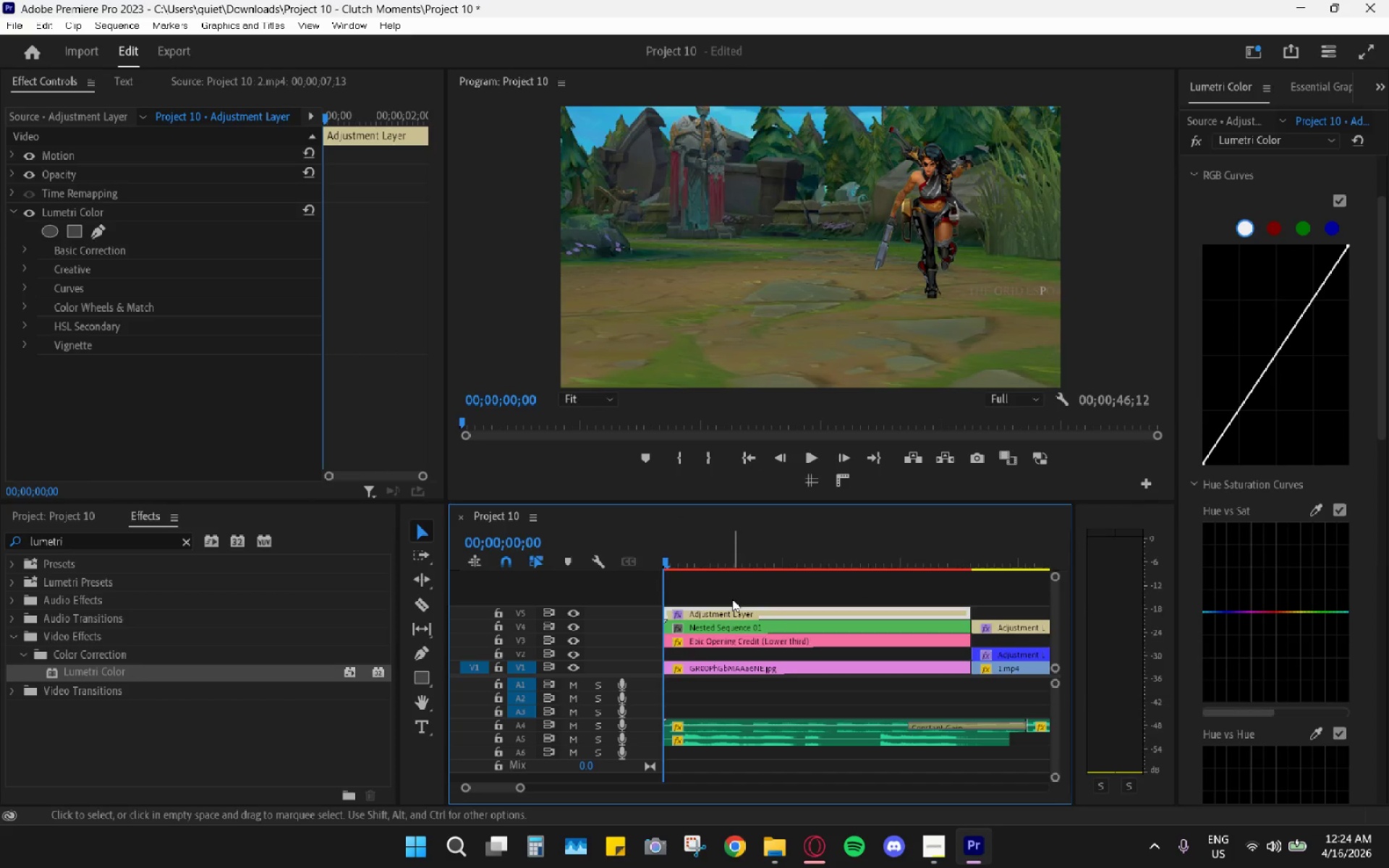 
hold_key(key=ControlLeft, duration=0.38)
 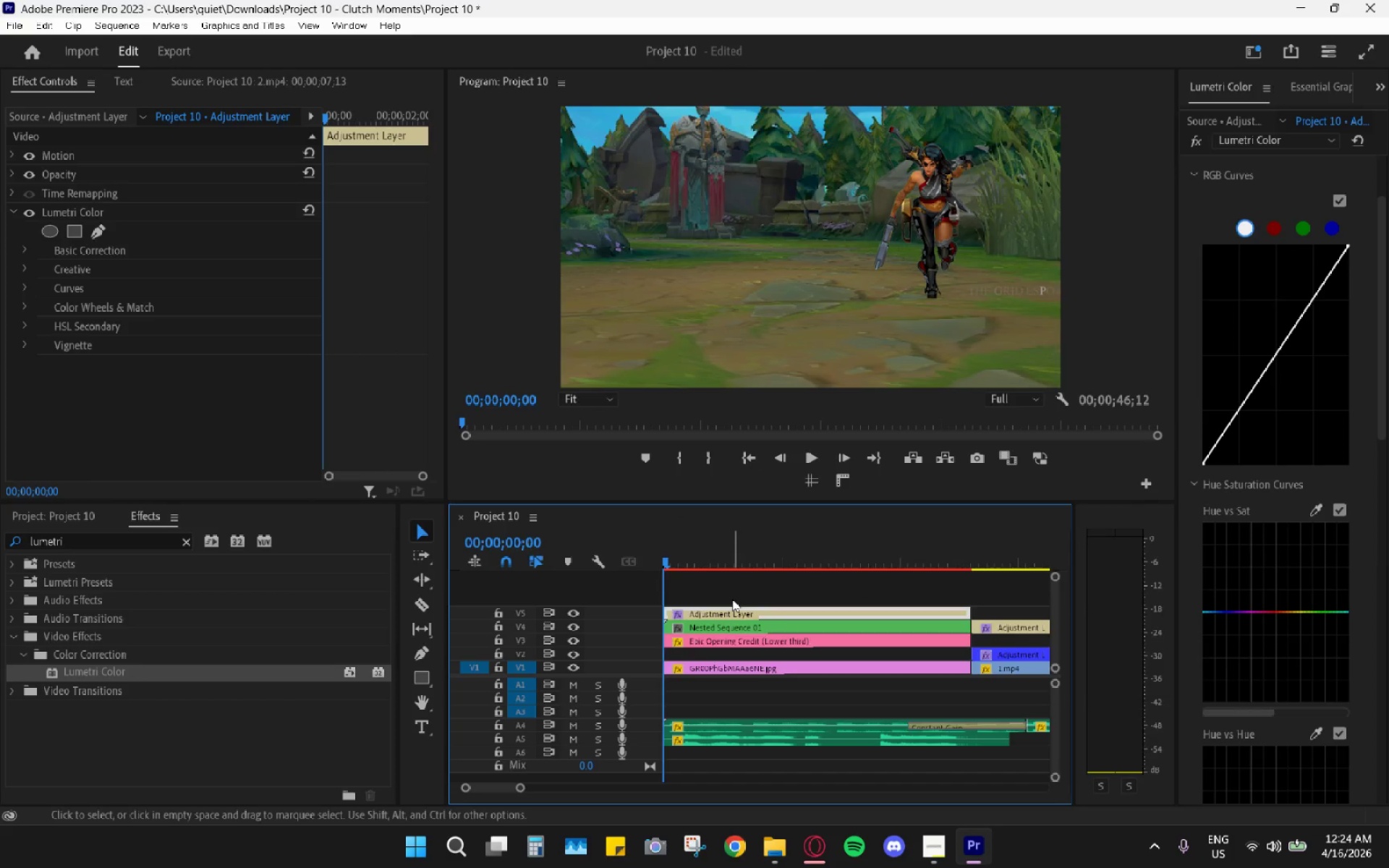 
hold_key(key=AltLeft, duration=0.88)
left_click_drag(start_coordinate=[731, 612], to_coordinate=[728, 602])
 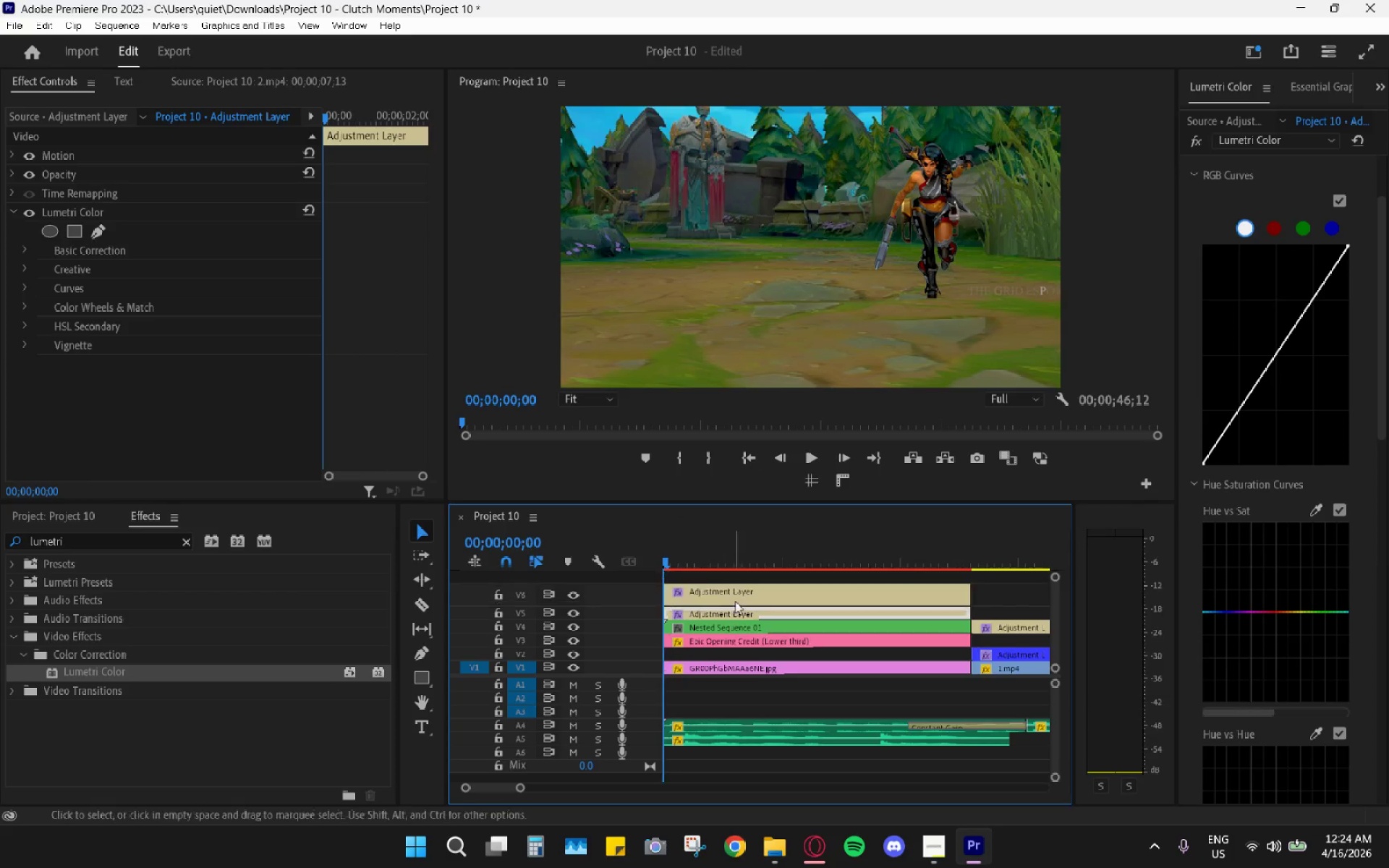 
left_click_drag(start_coordinate=[736, 597], to_coordinate=[731, 658])
 